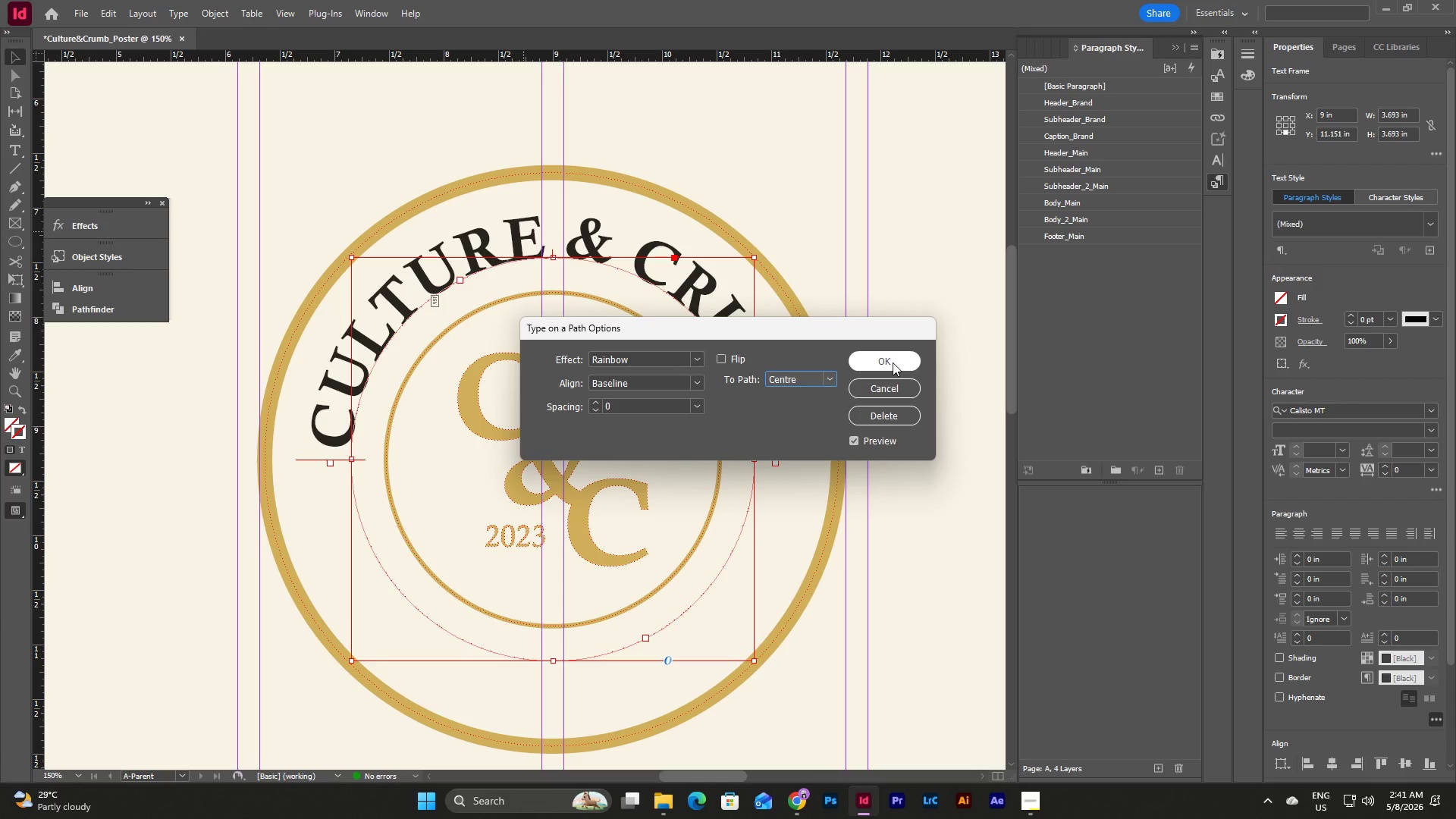 
left_click([893, 362])
 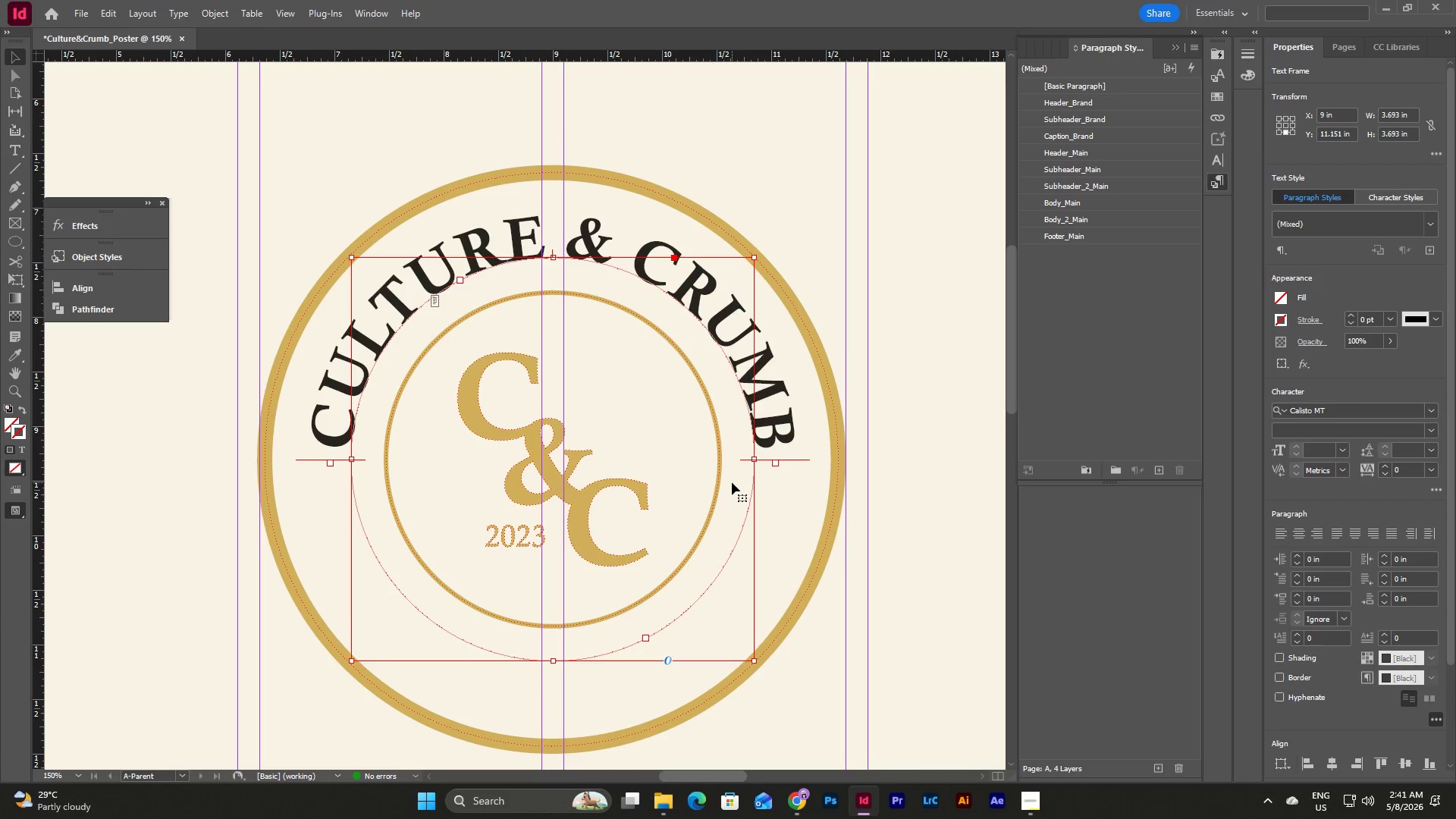 
scroll: coordinate [732, 482], scroll_direction: down, amount: 10.0
 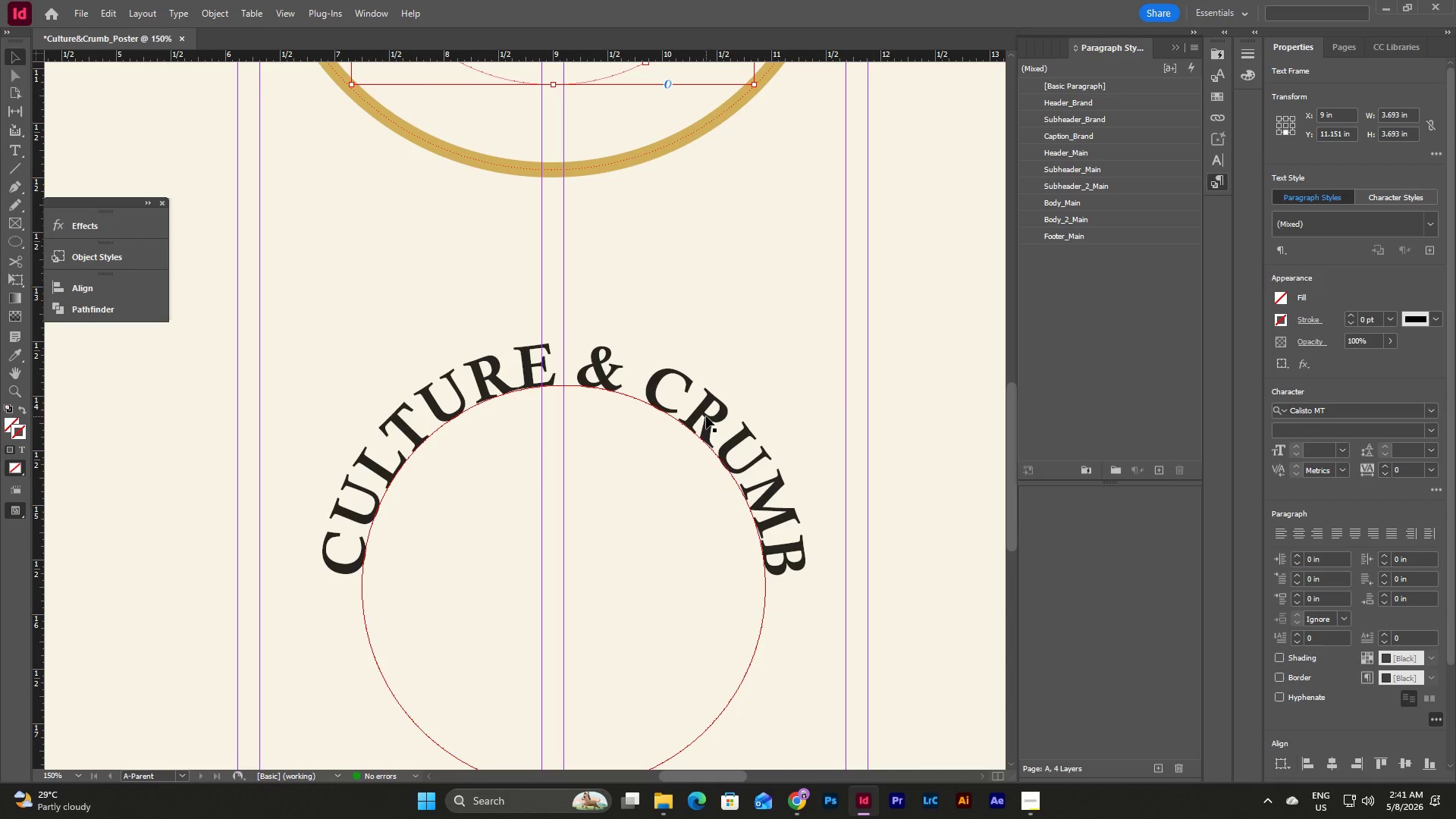 
left_click([706, 416])
 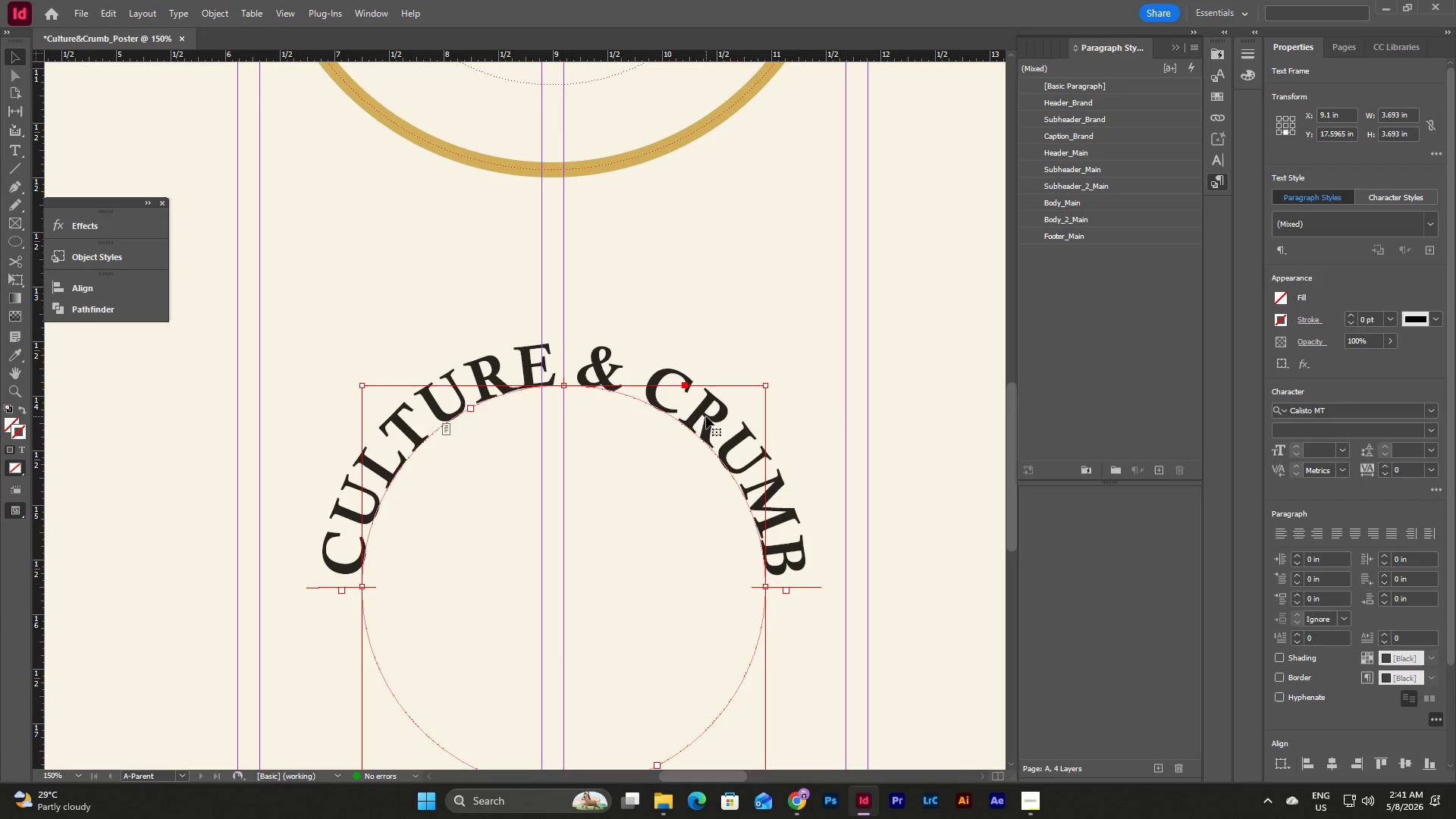 
scroll: coordinate [706, 416], scroll_direction: up, amount: 10.0
 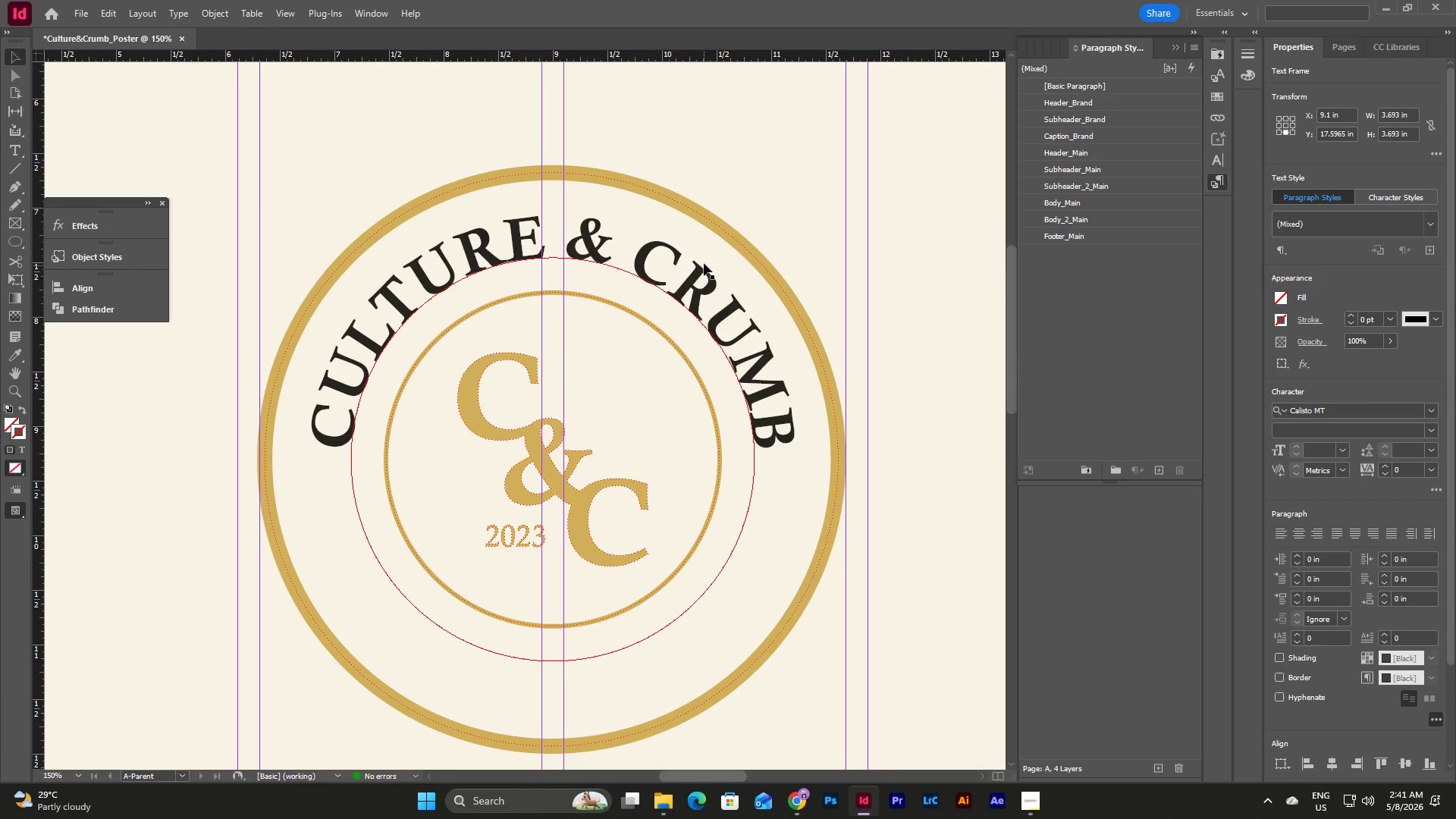 
left_click([704, 263])
 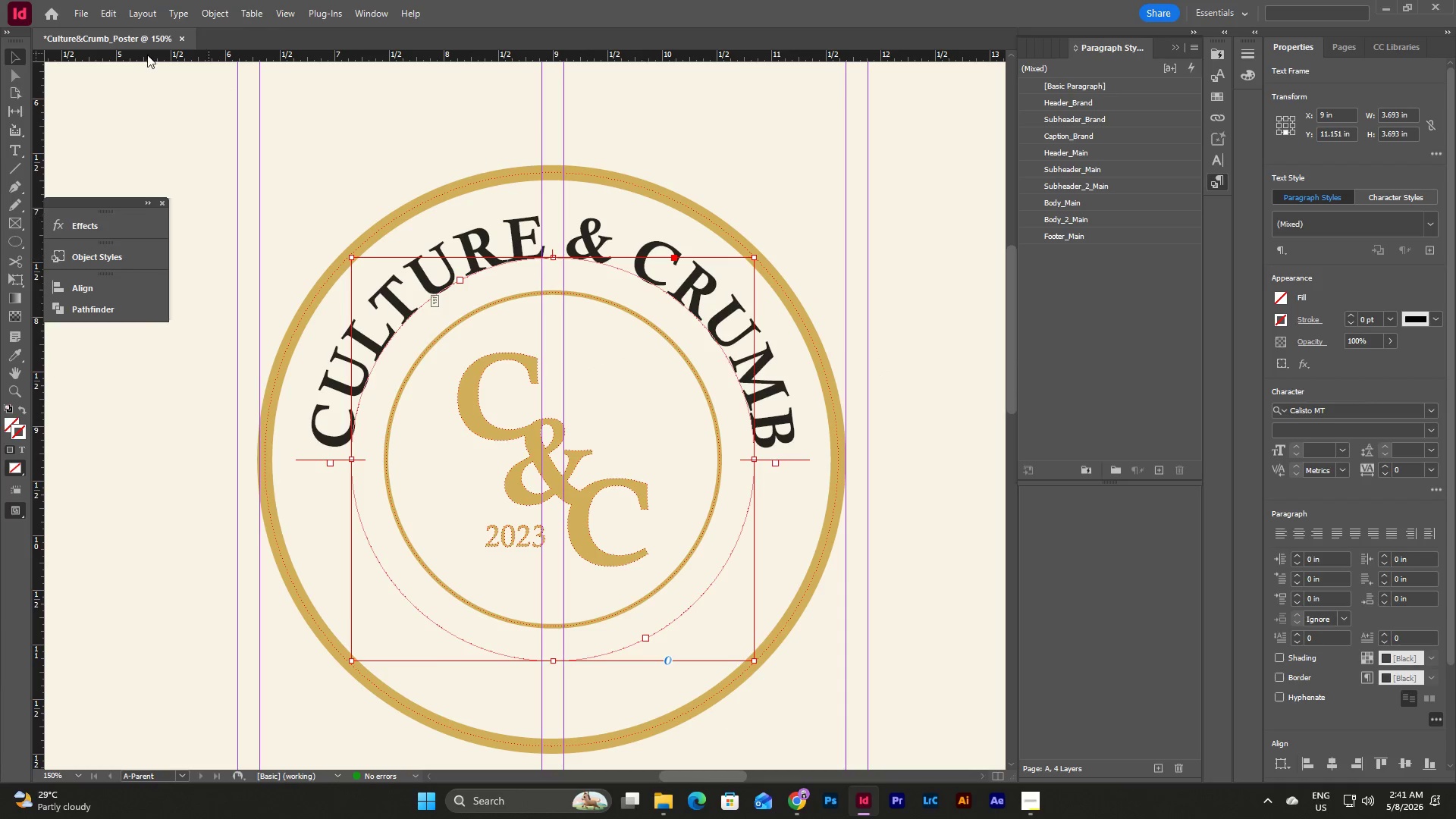 
left_click([192, 9])
 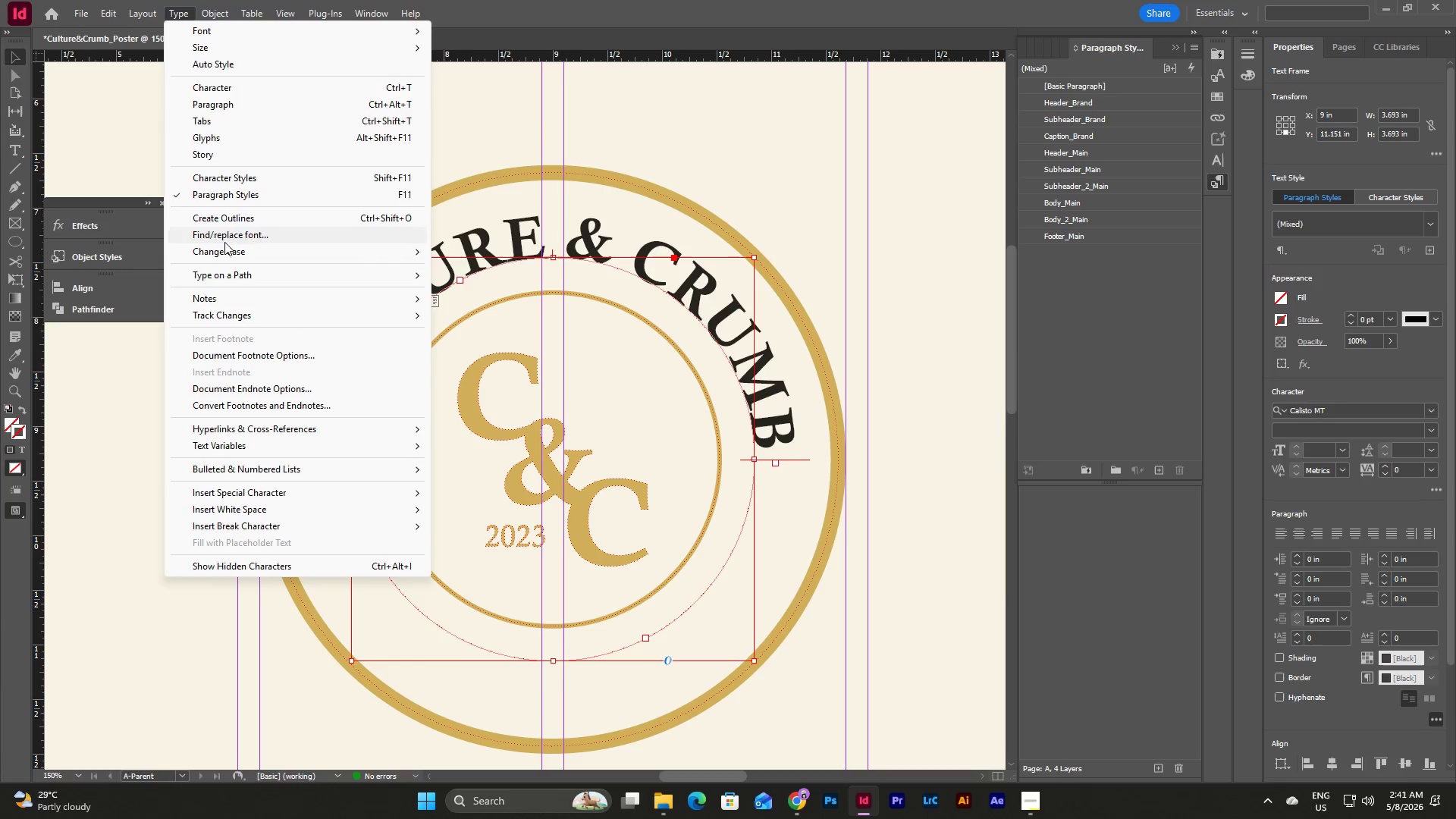 
left_click([265, 274])
 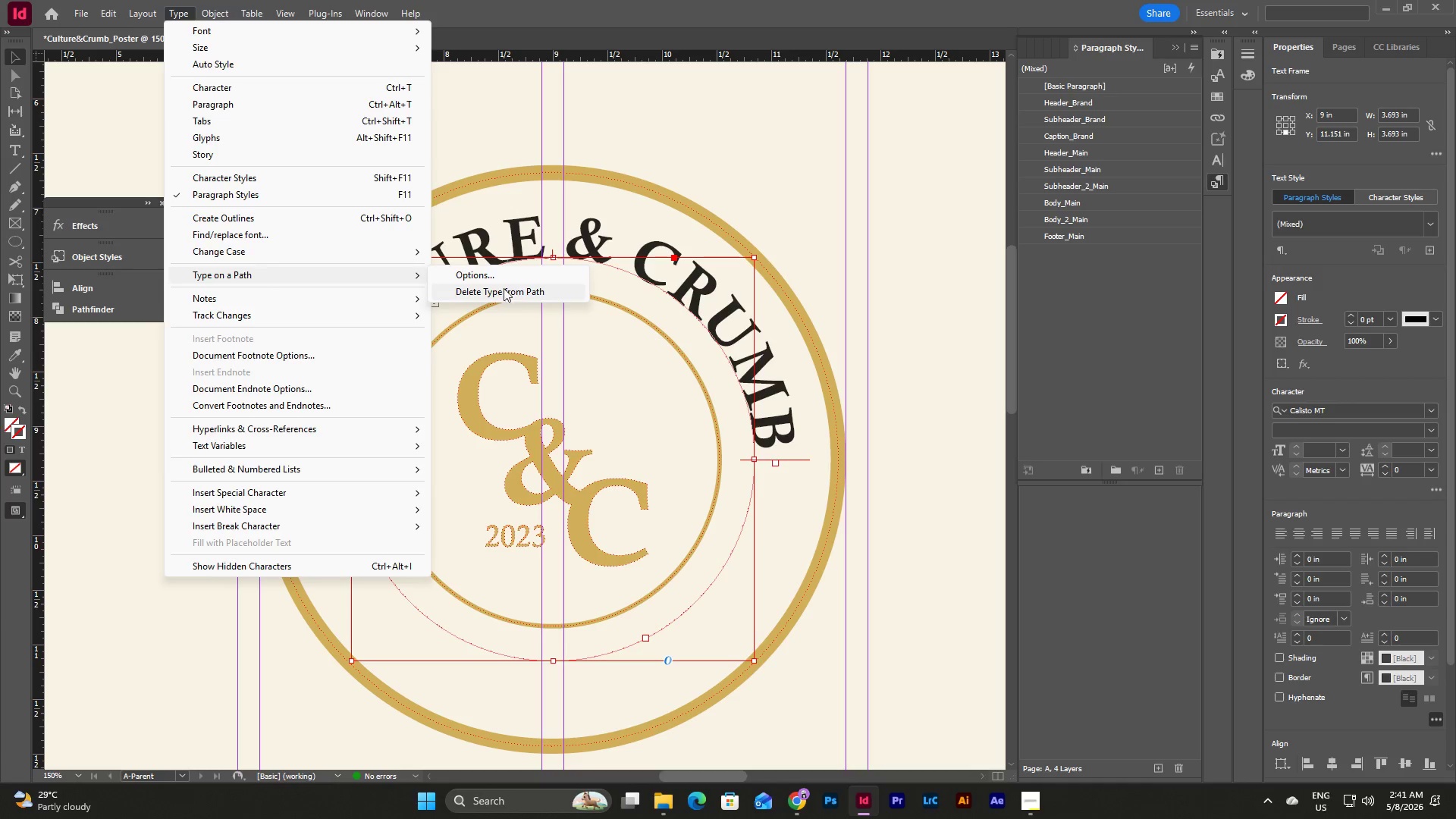 
left_click([507, 279])
 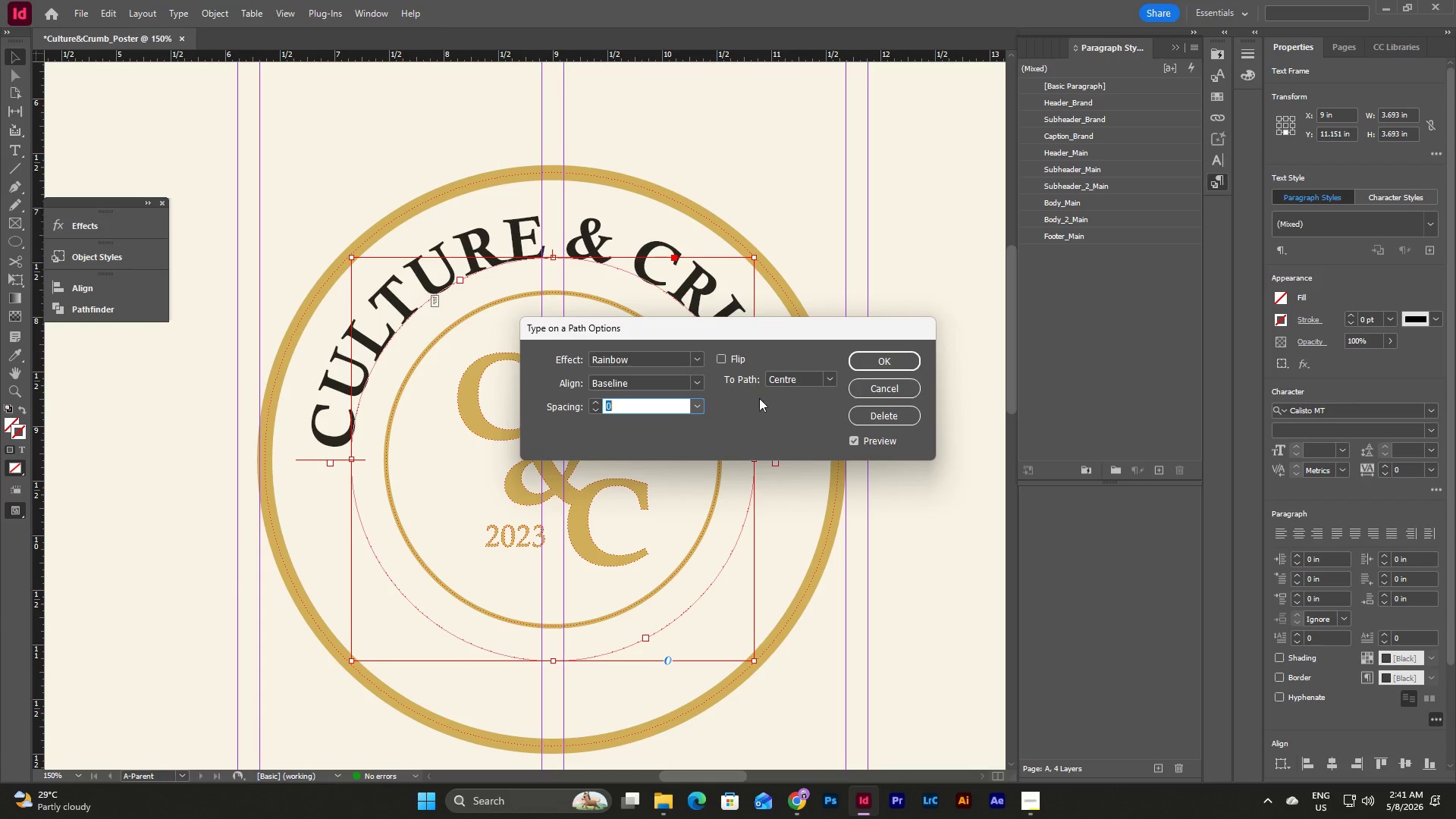 
left_click([695, 382])
 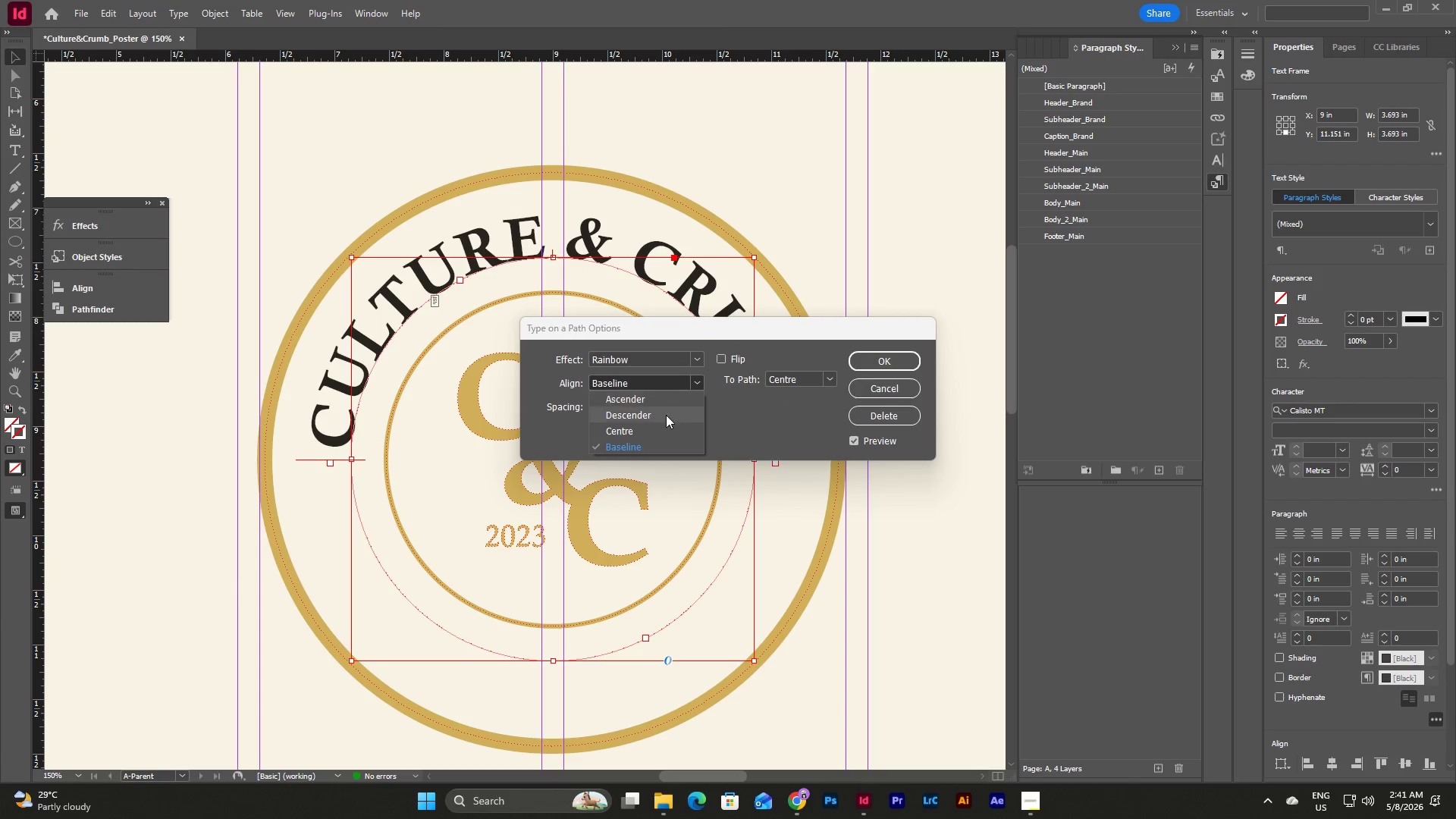 
left_click([657, 431])
 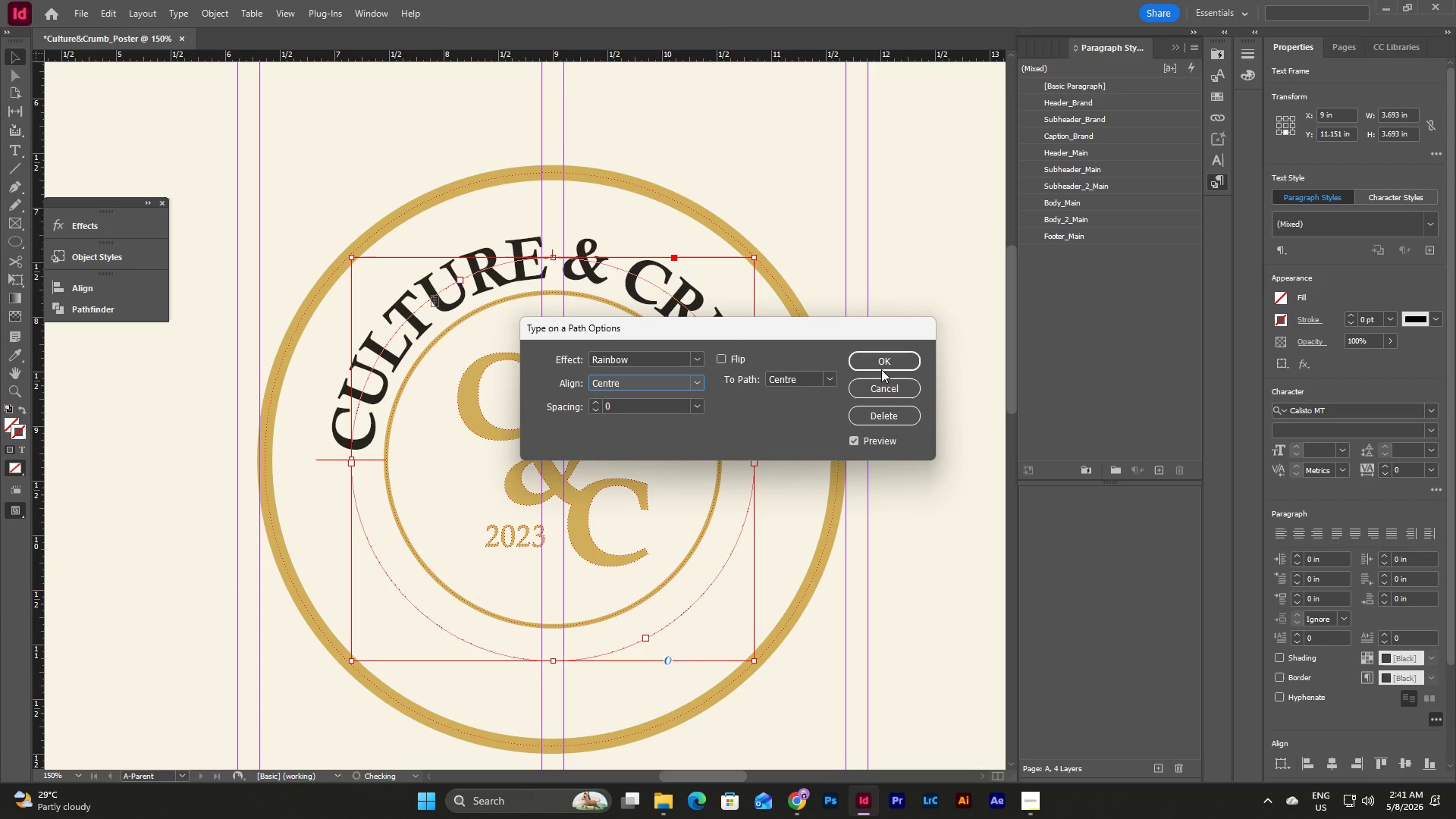 
left_click([882, 366])
 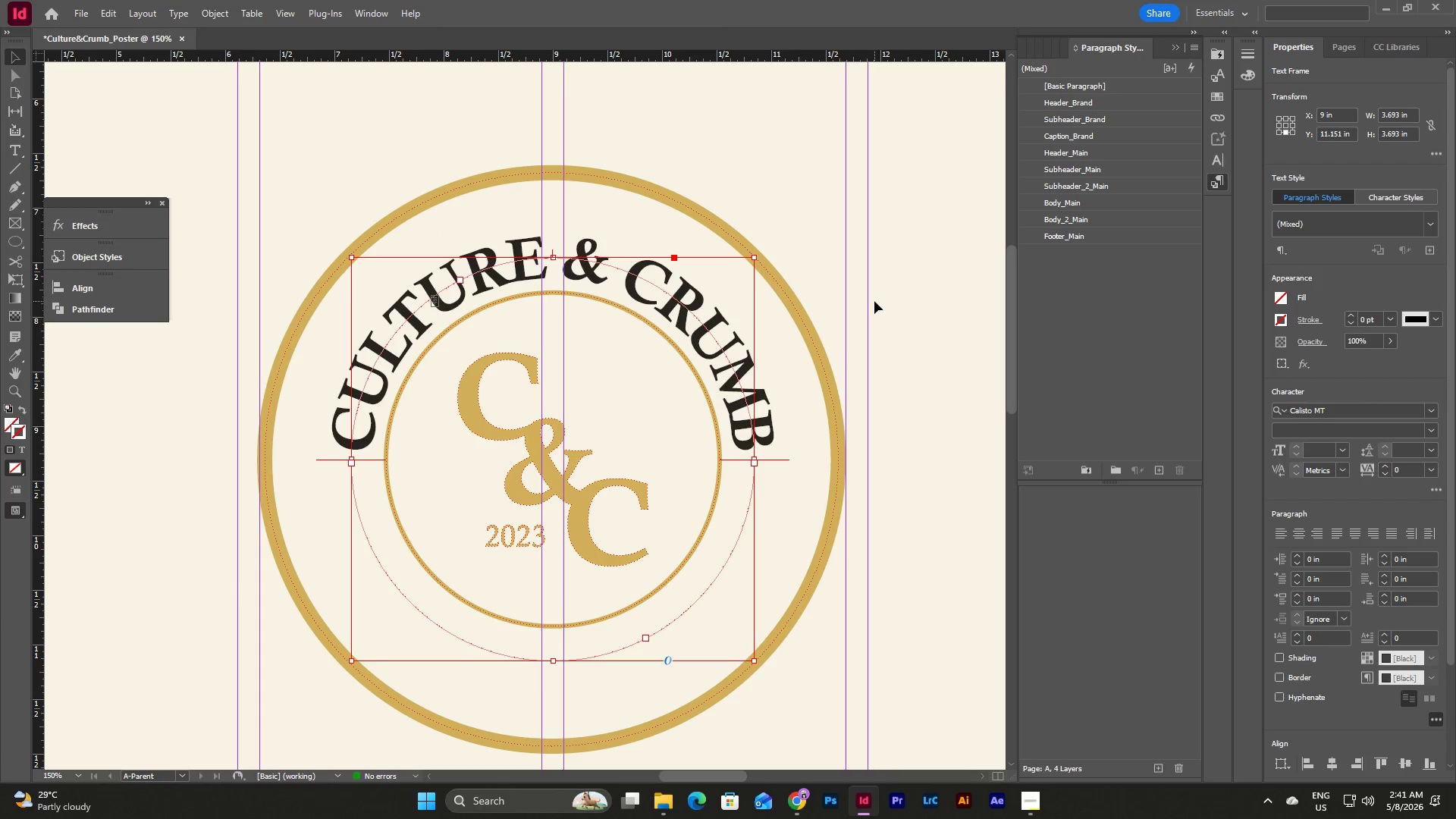 
scroll: coordinate [802, 331], scroll_direction: down, amount: 9.0
 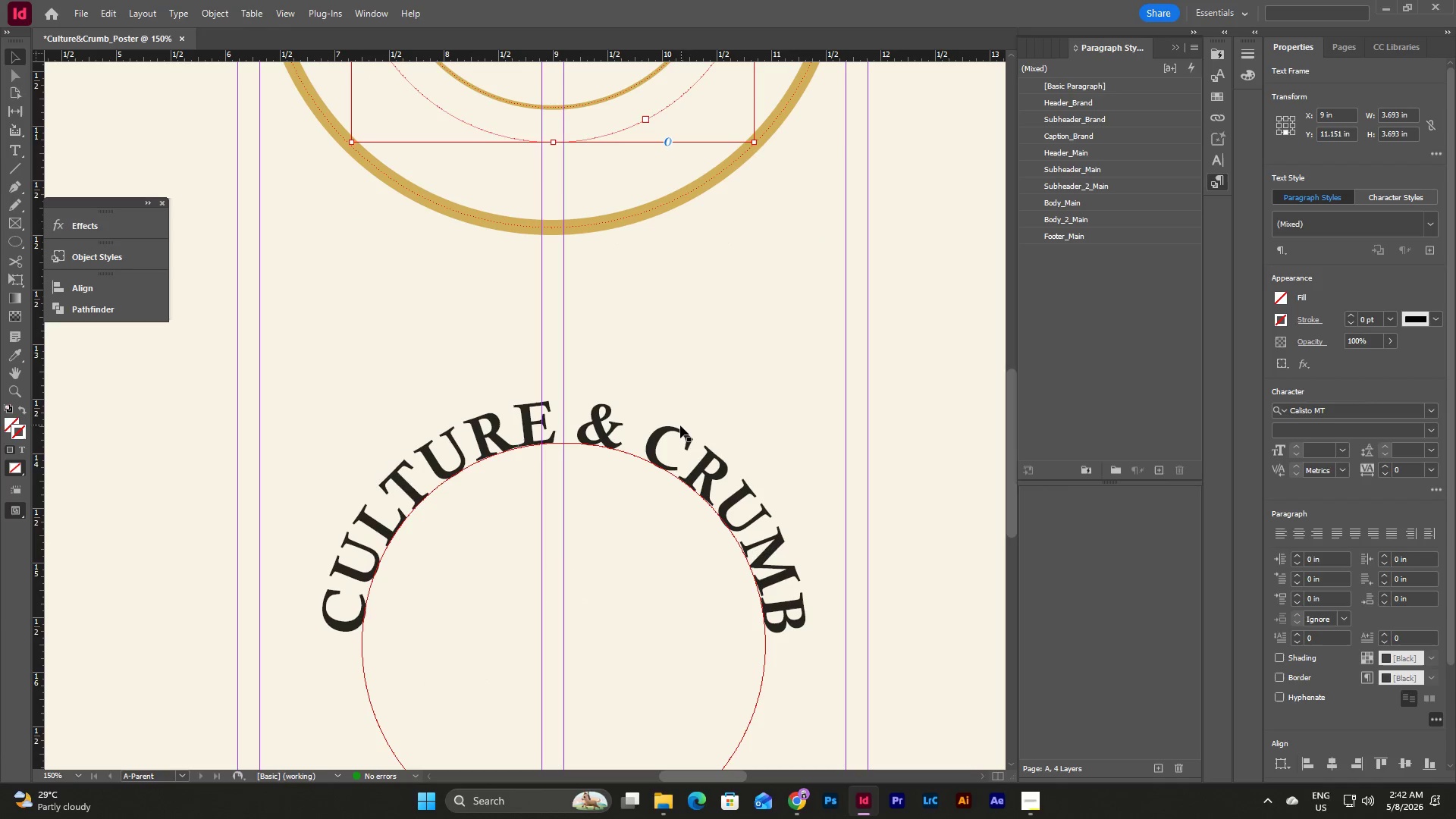 
left_click([680, 425])
 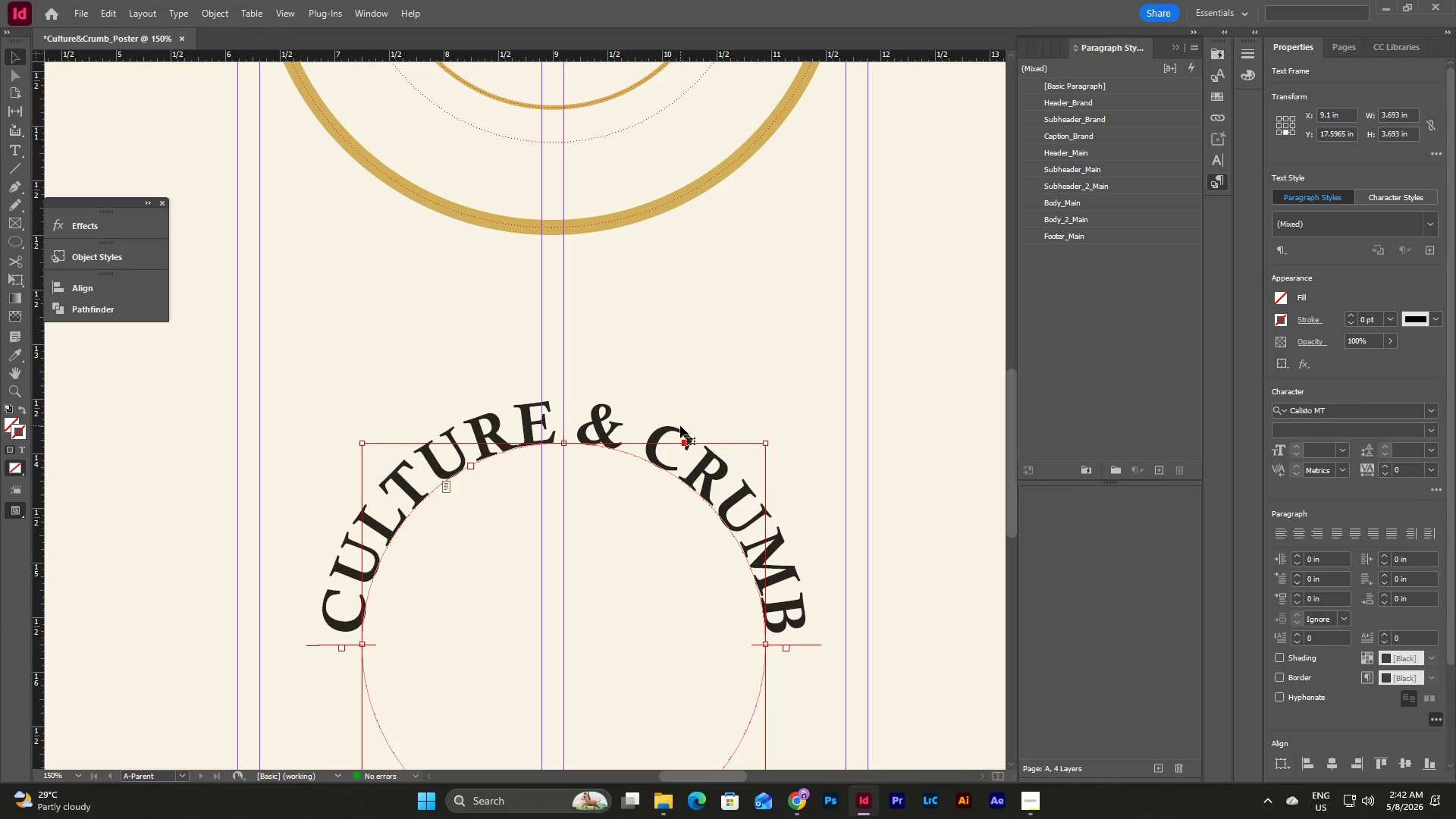 
key(Backspace)
 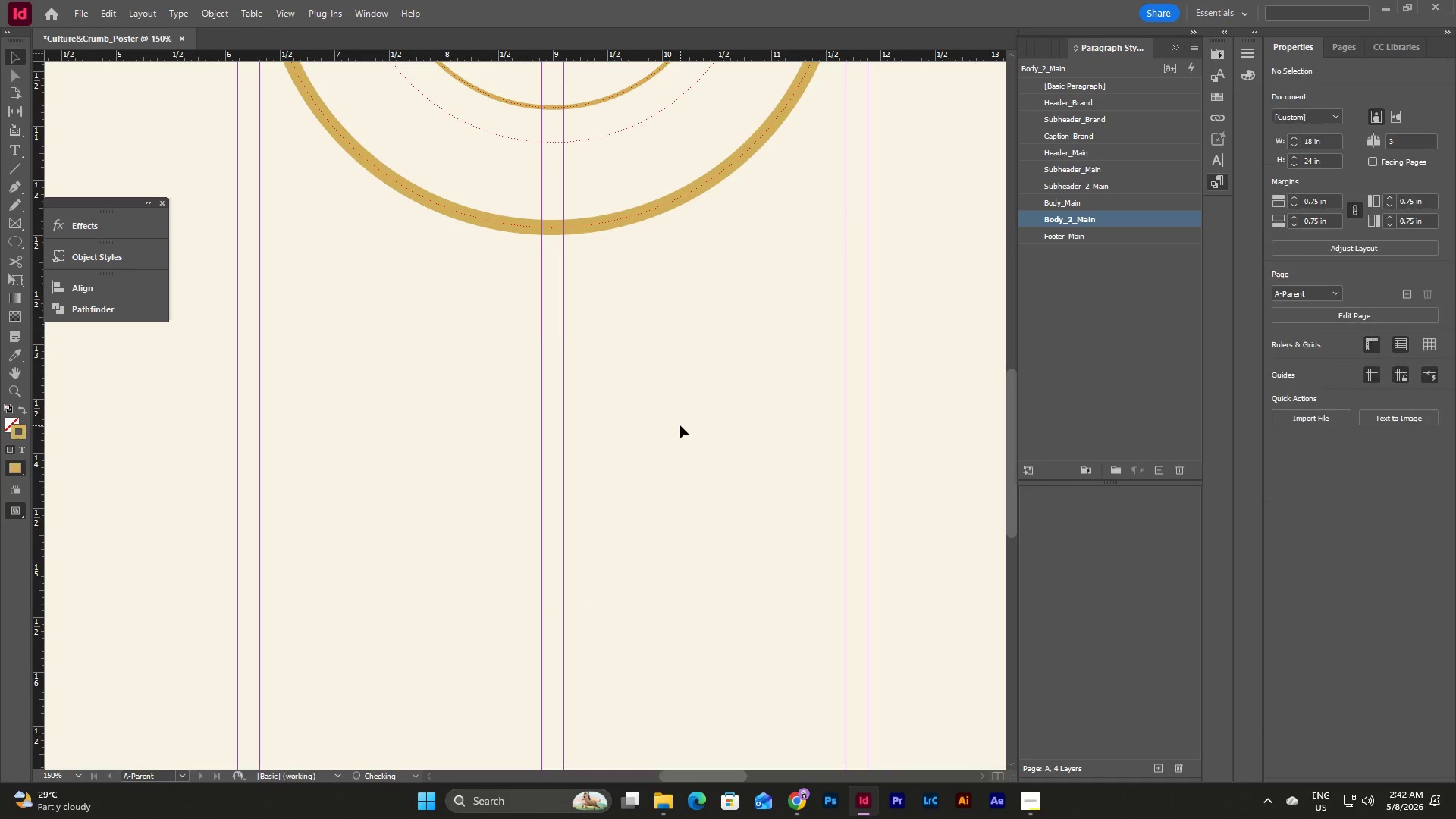 
scroll: coordinate [680, 425], scroll_direction: up, amount: 10.0
 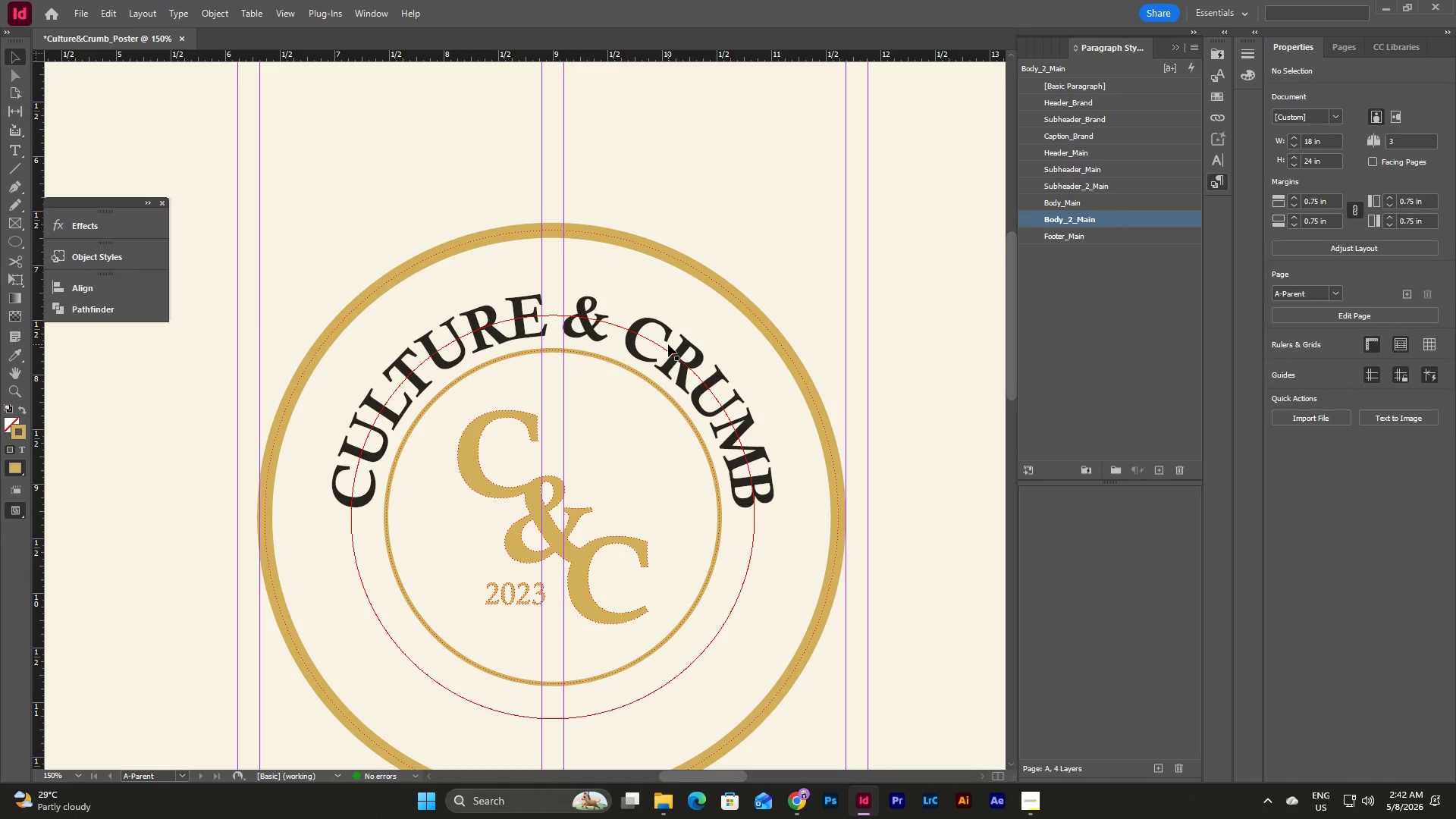 
left_click([668, 344])
 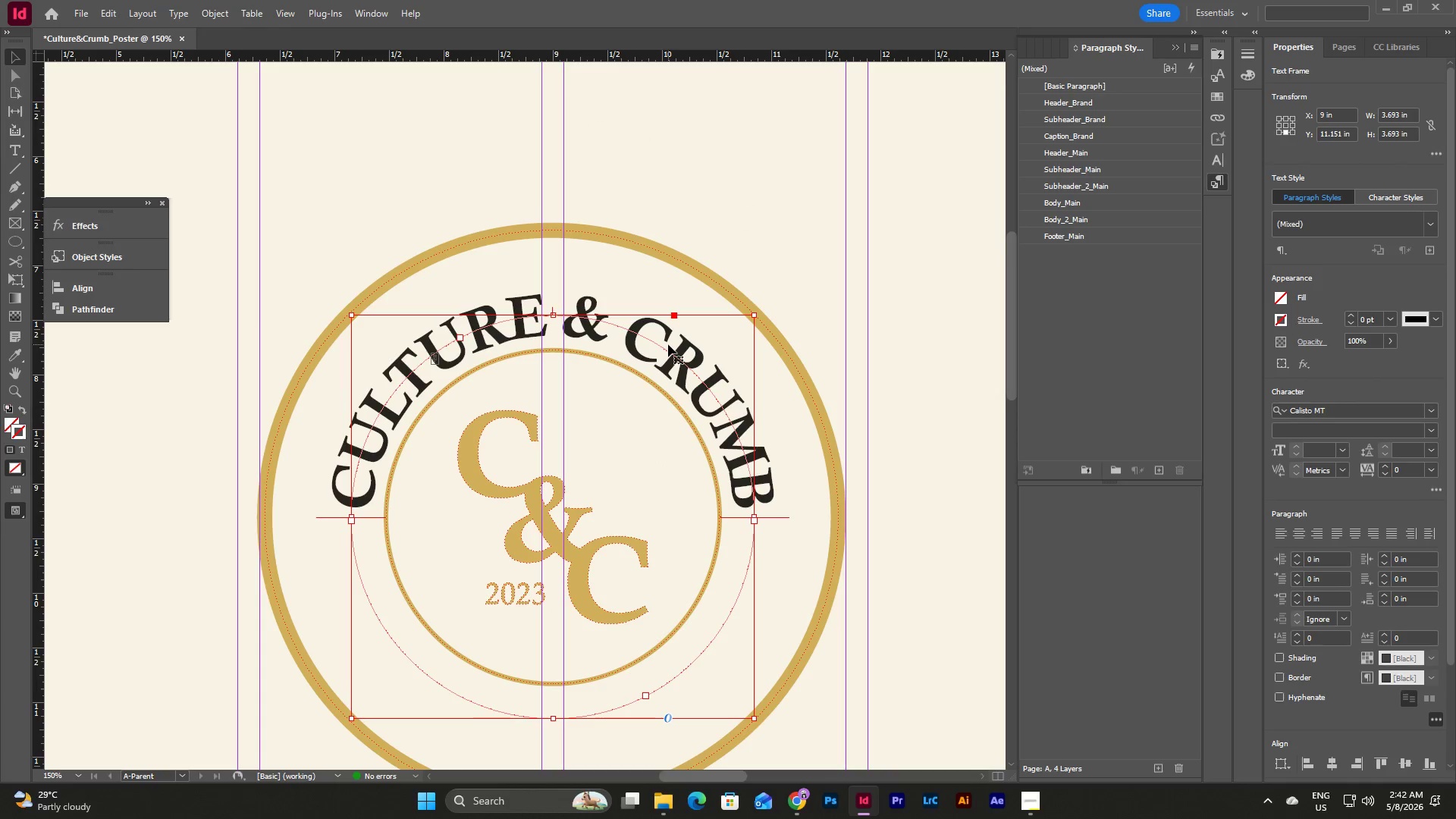 
hold_key(key=ShiftLeft, duration=1.53)
left_click([758, 314])
 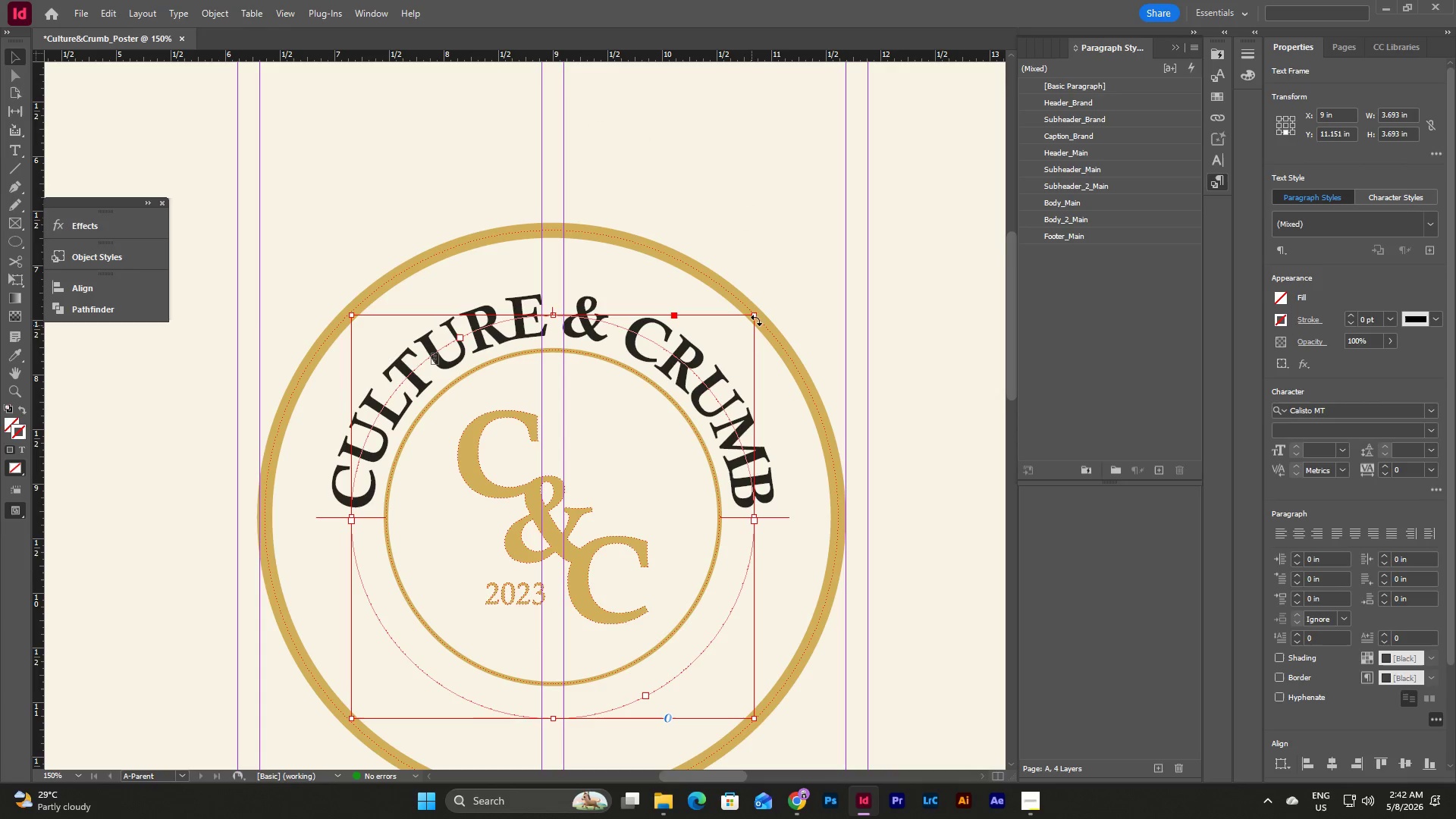 
hold_key(key=ShiftLeft, duration=1.42)
left_click_drag(start_coordinate=[755, 318], to_coordinate=[767, 305])
 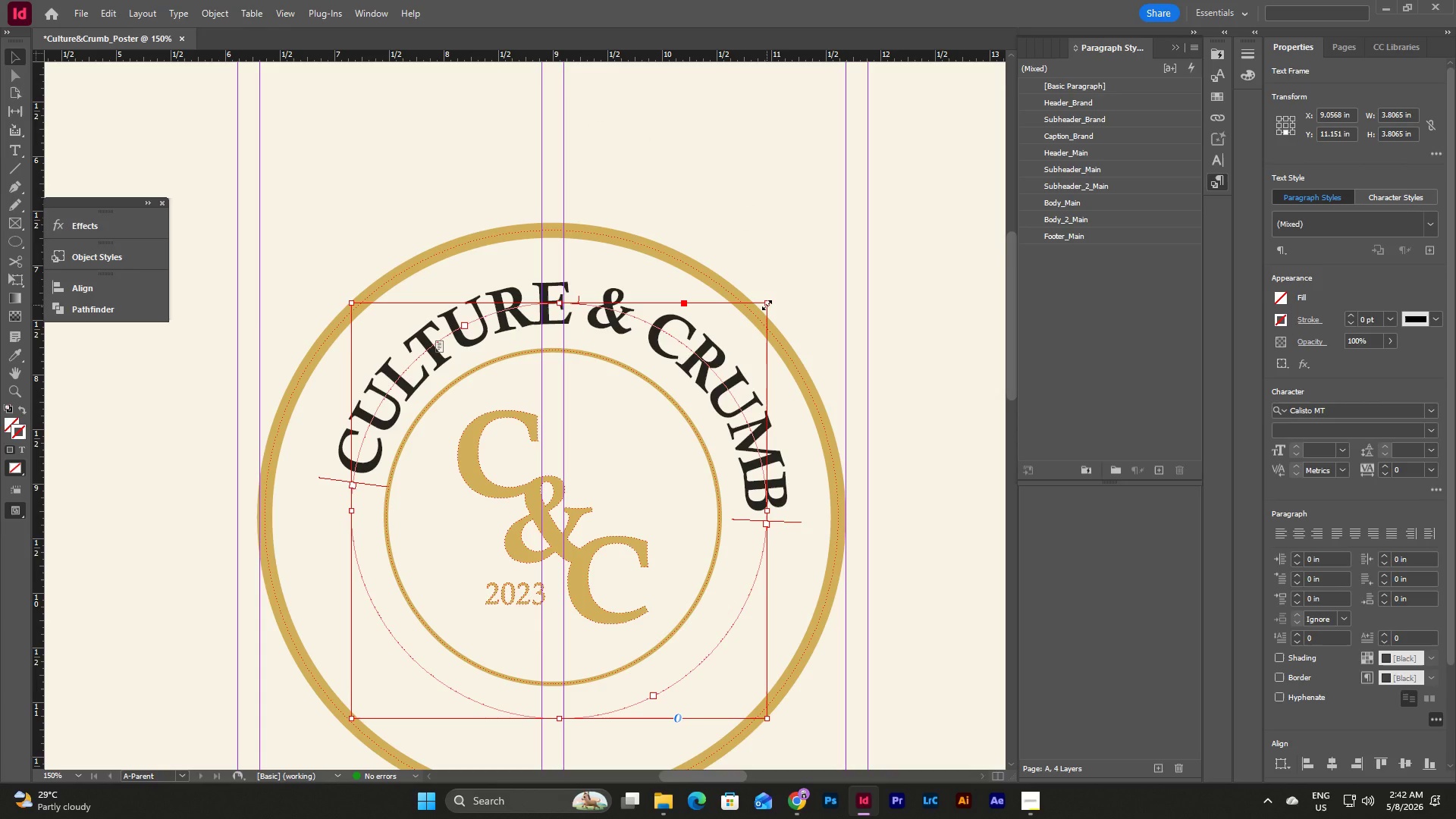 
hold_key(key=ShiftLeft, duration=0.98)
left_click_drag(start_coordinate=[767, 305], to_coordinate=[772, 300])
 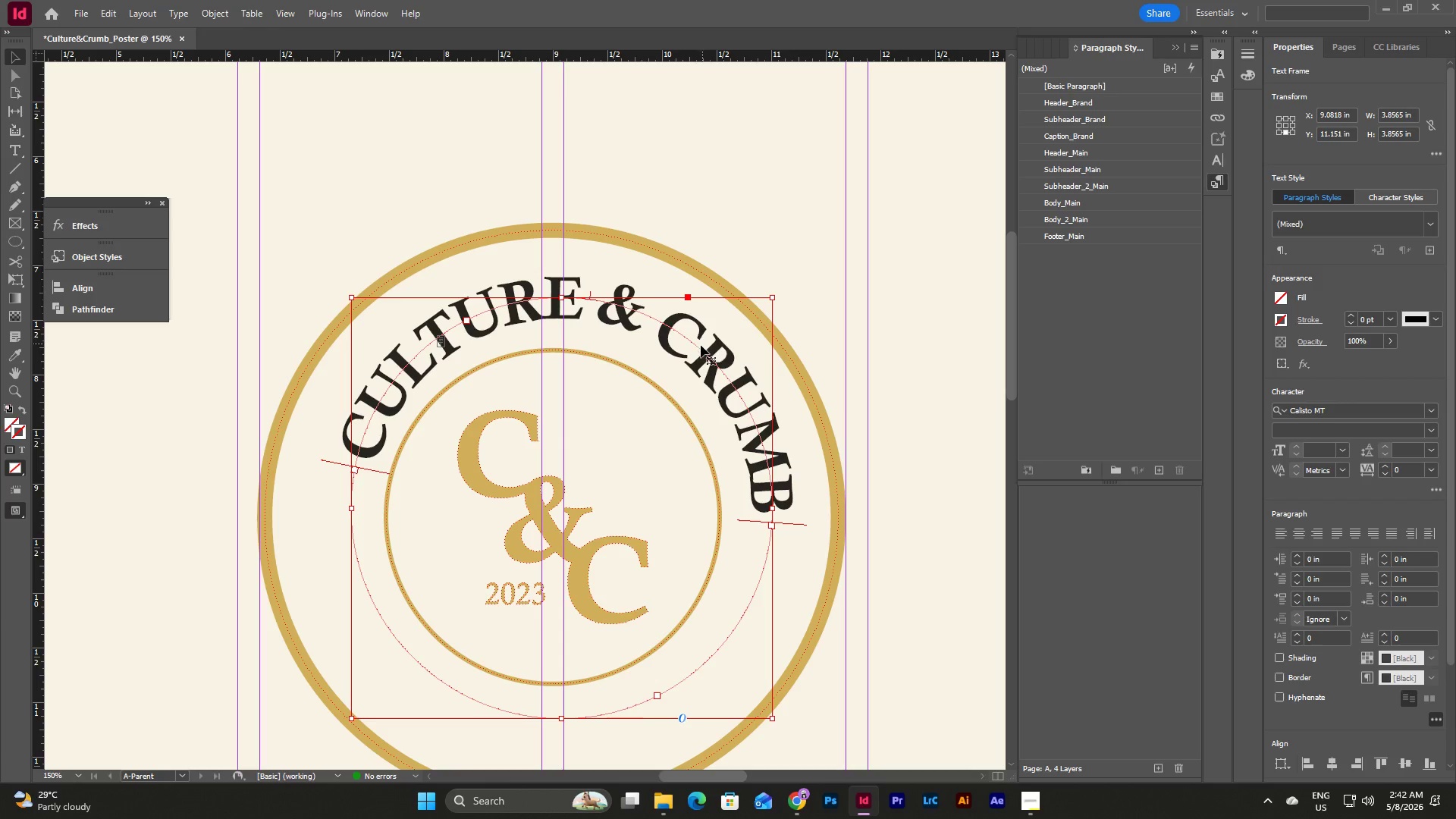 
left_click_drag(start_coordinate=[700, 347], to_coordinate=[693, 356])
 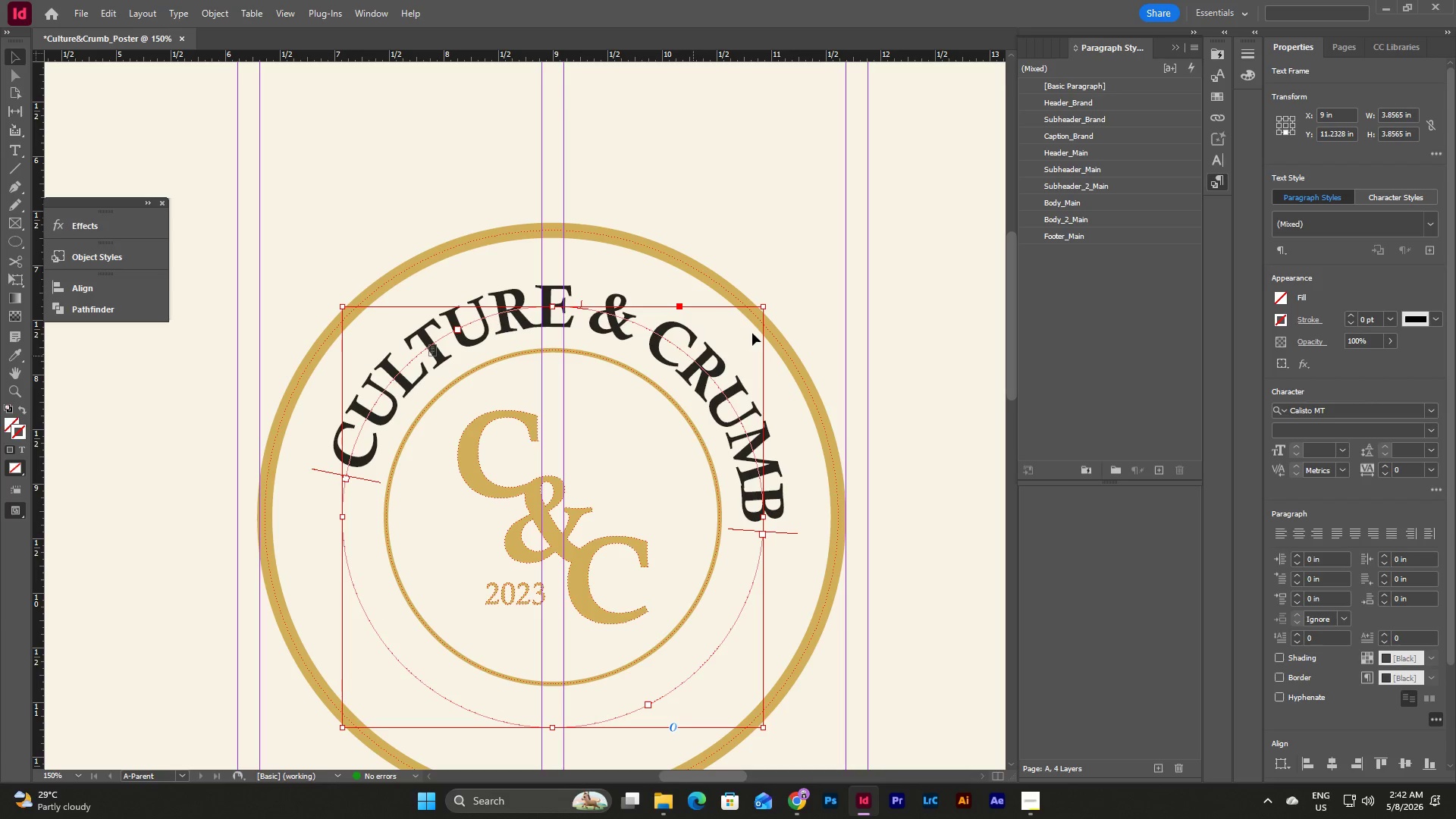 
hold_key(key=ShiftLeft, duration=1.39)
left_click_drag(start_coordinate=[764, 308], to_coordinate=[780, 297])
 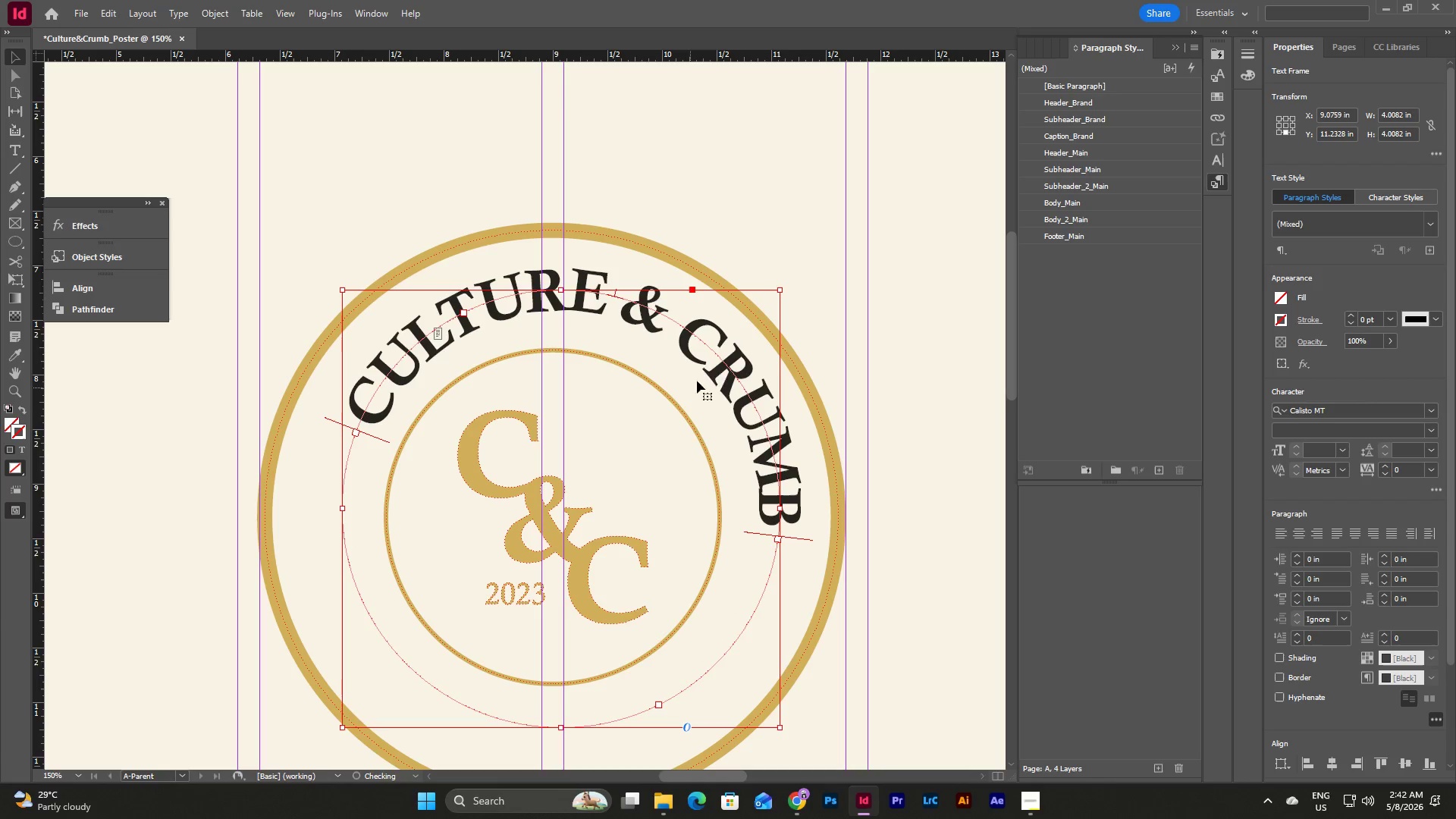 
left_click_drag(start_coordinate=[717, 356], to_coordinate=[709, 364])
 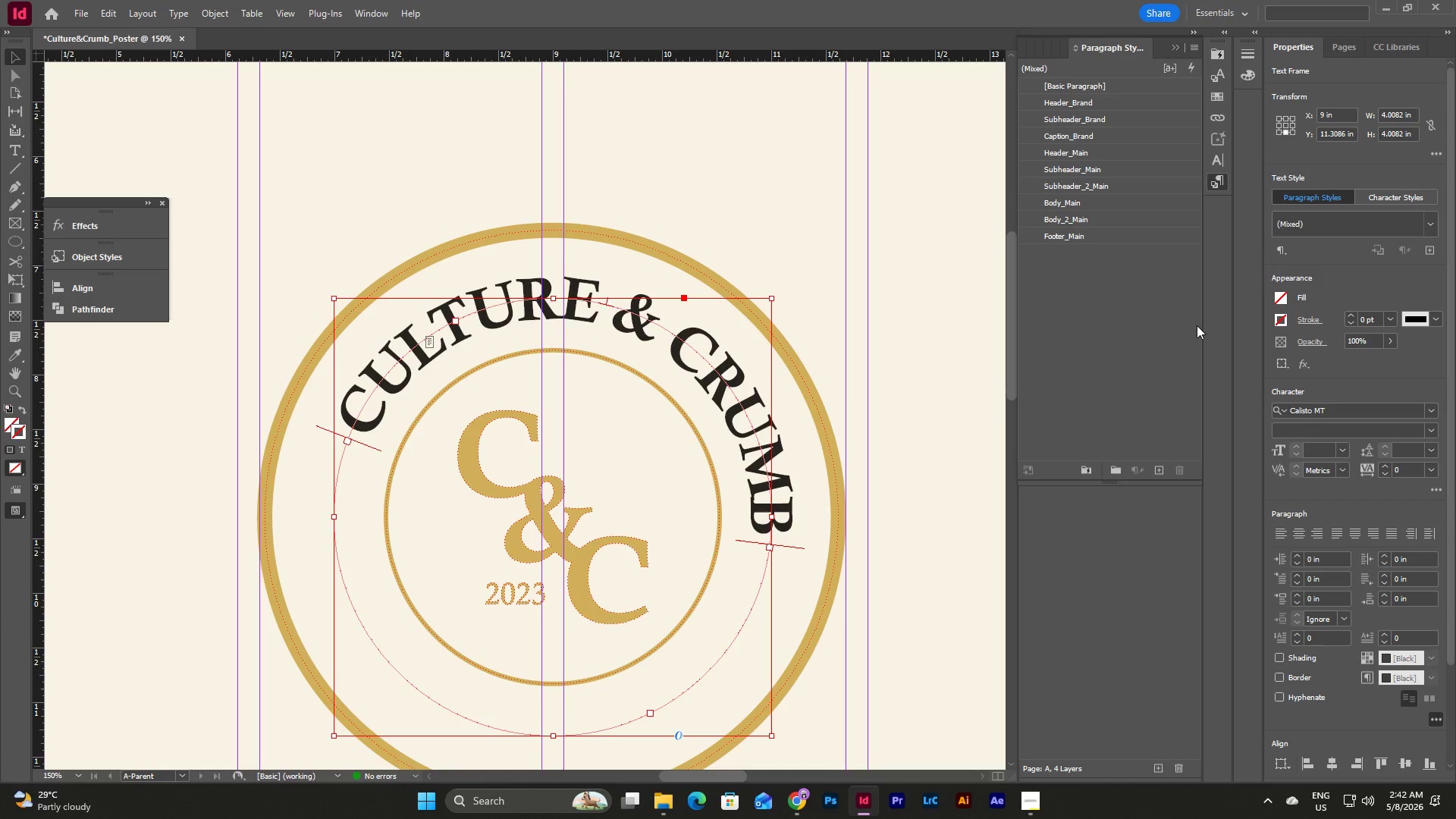 
left_click([1285, 318])
 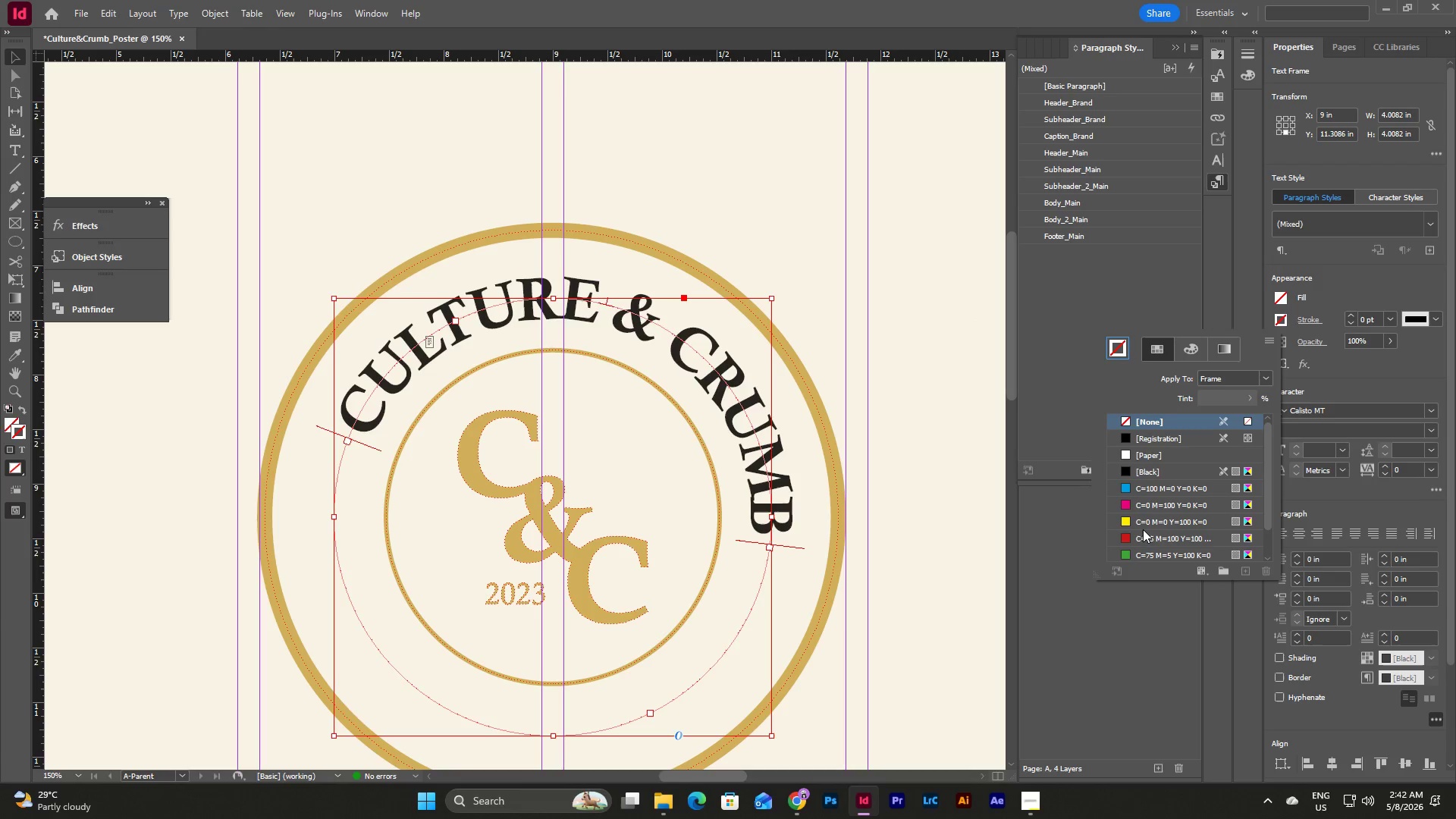 
left_click([1143, 536])
 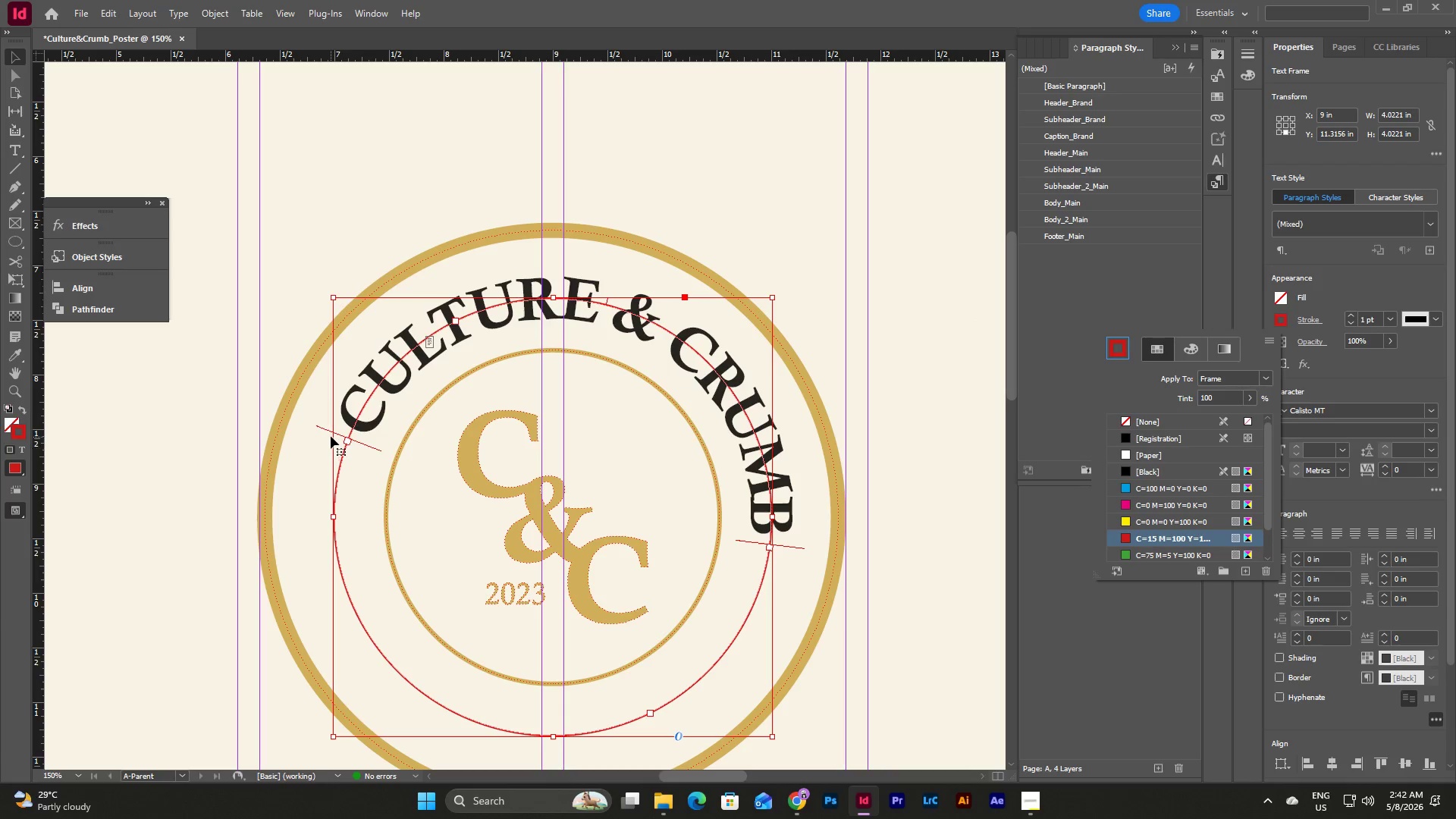 
left_click_drag(start_coordinate=[331, 430], to_coordinate=[322, 451])
 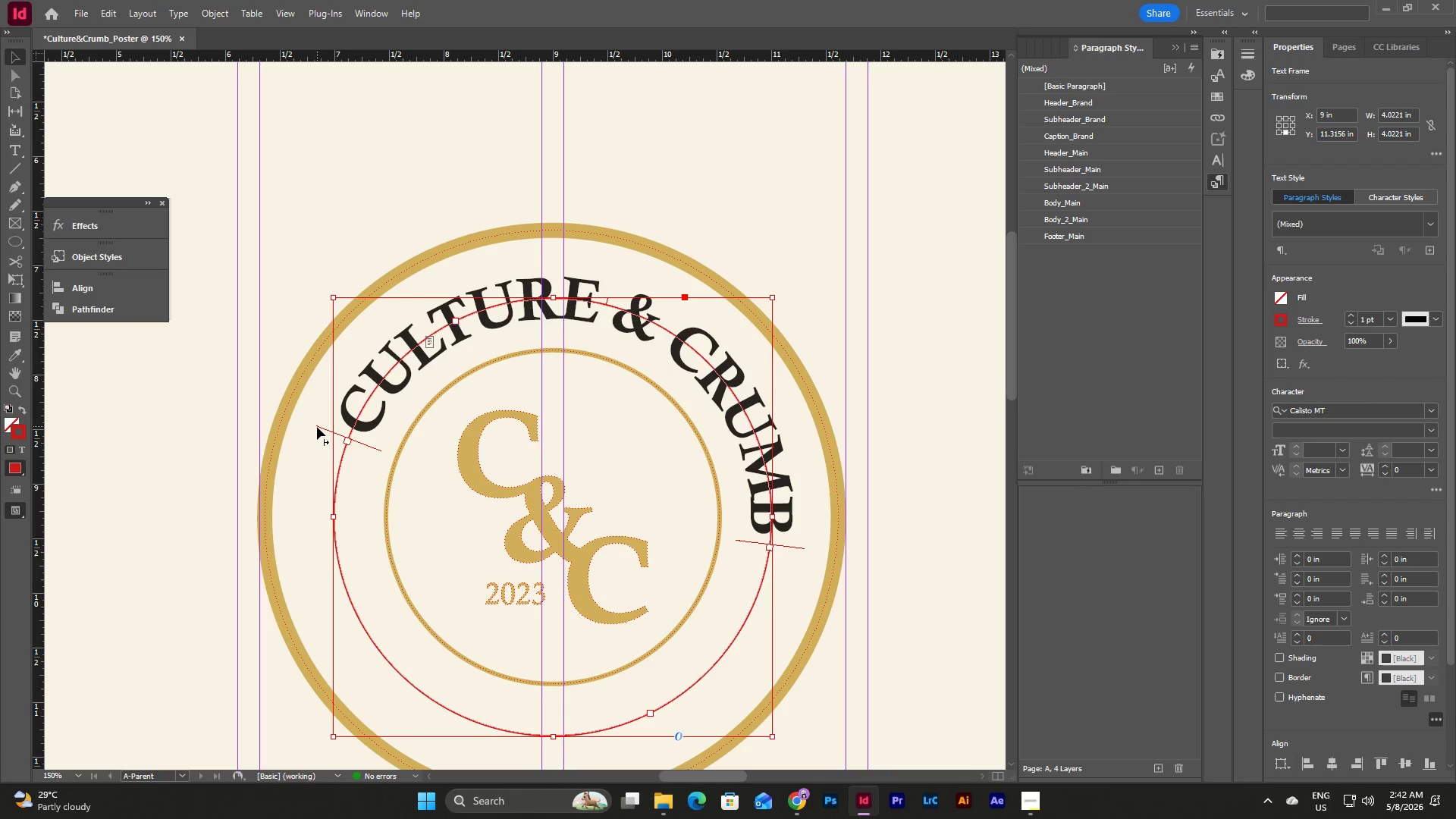 
left_click([317, 427])
 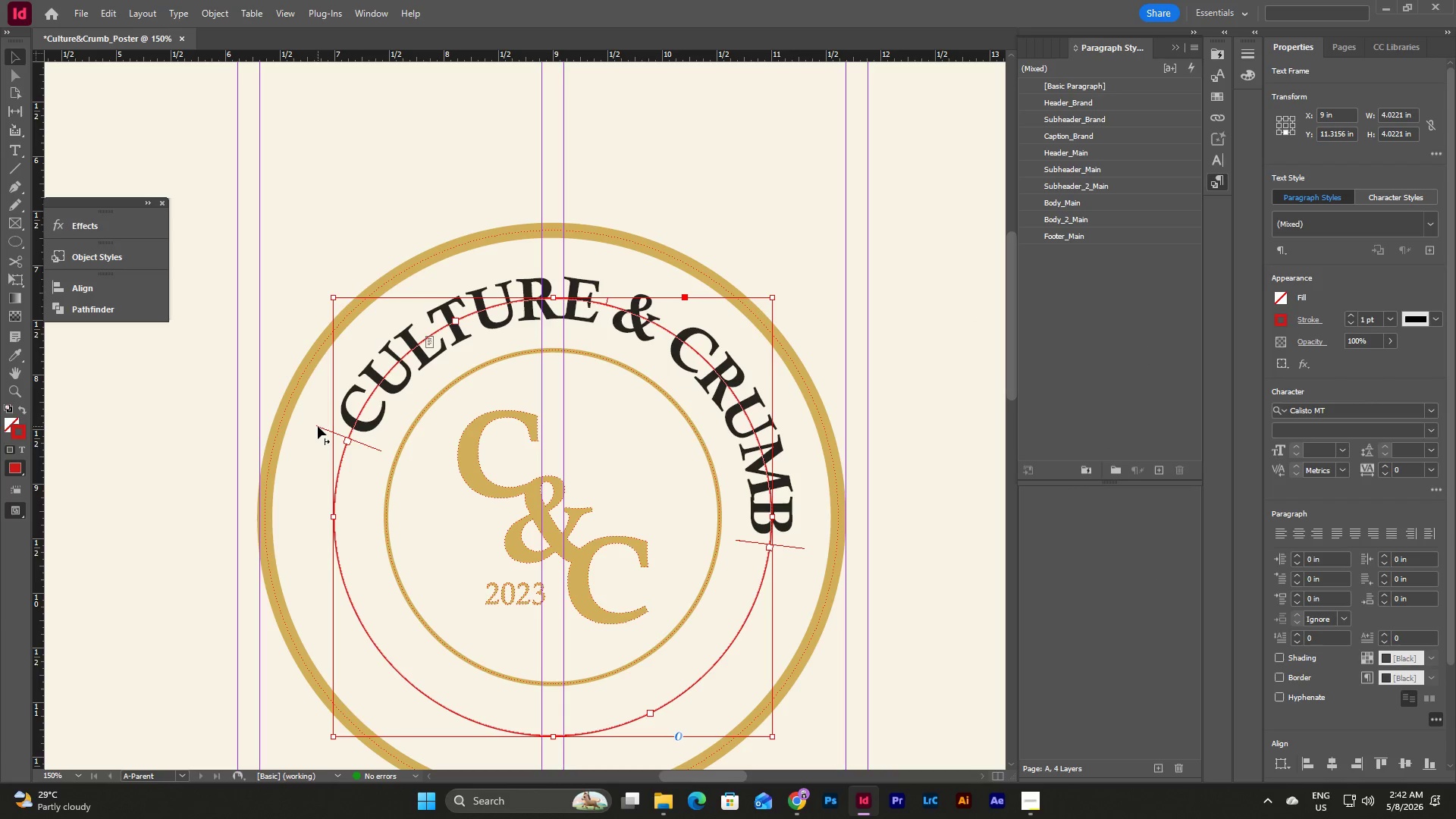 
left_click_drag(start_coordinate=[318, 426], to_coordinate=[313, 516])
 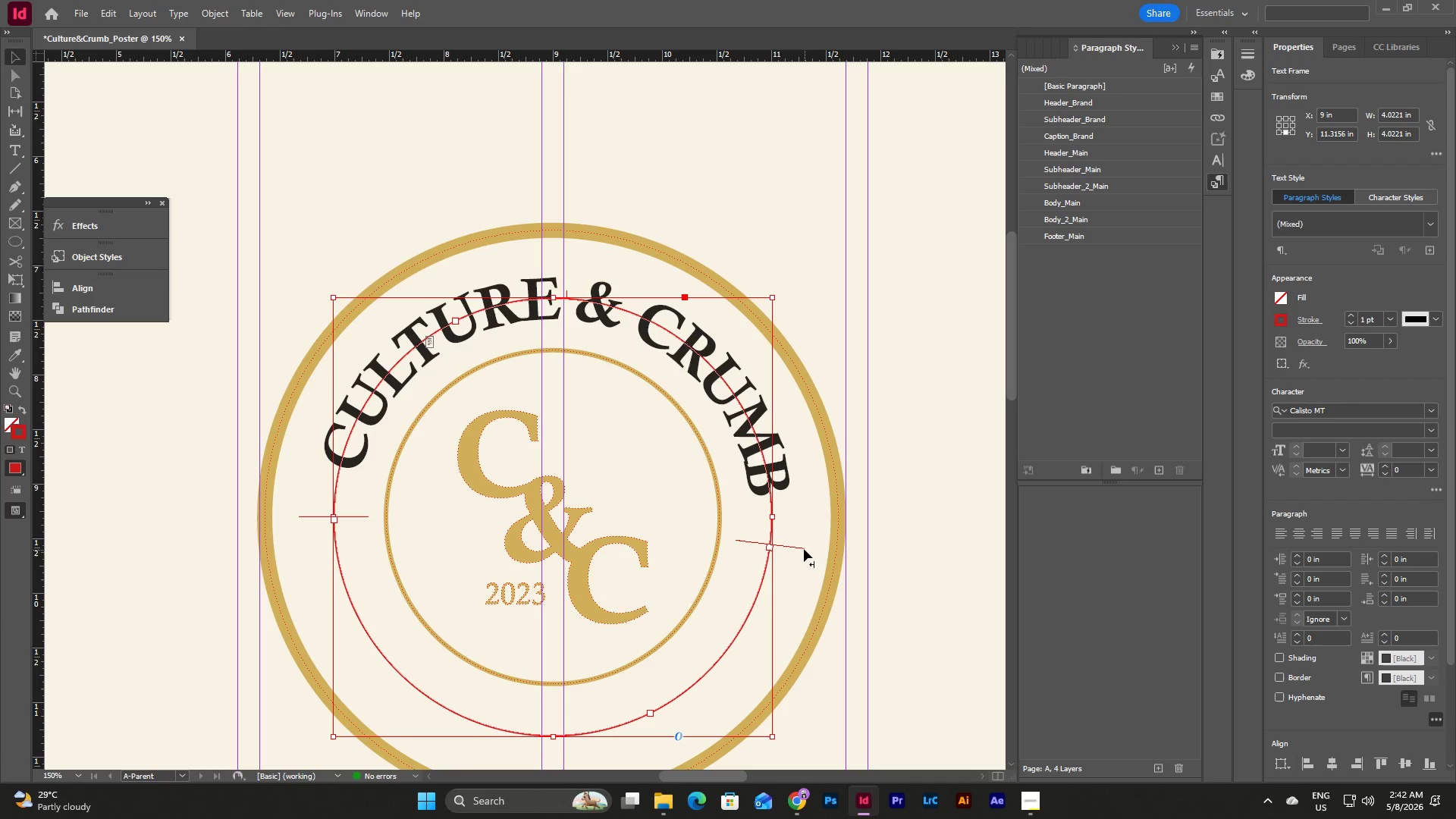 
left_click_drag(start_coordinate=[795, 548], to_coordinate=[795, 516])
 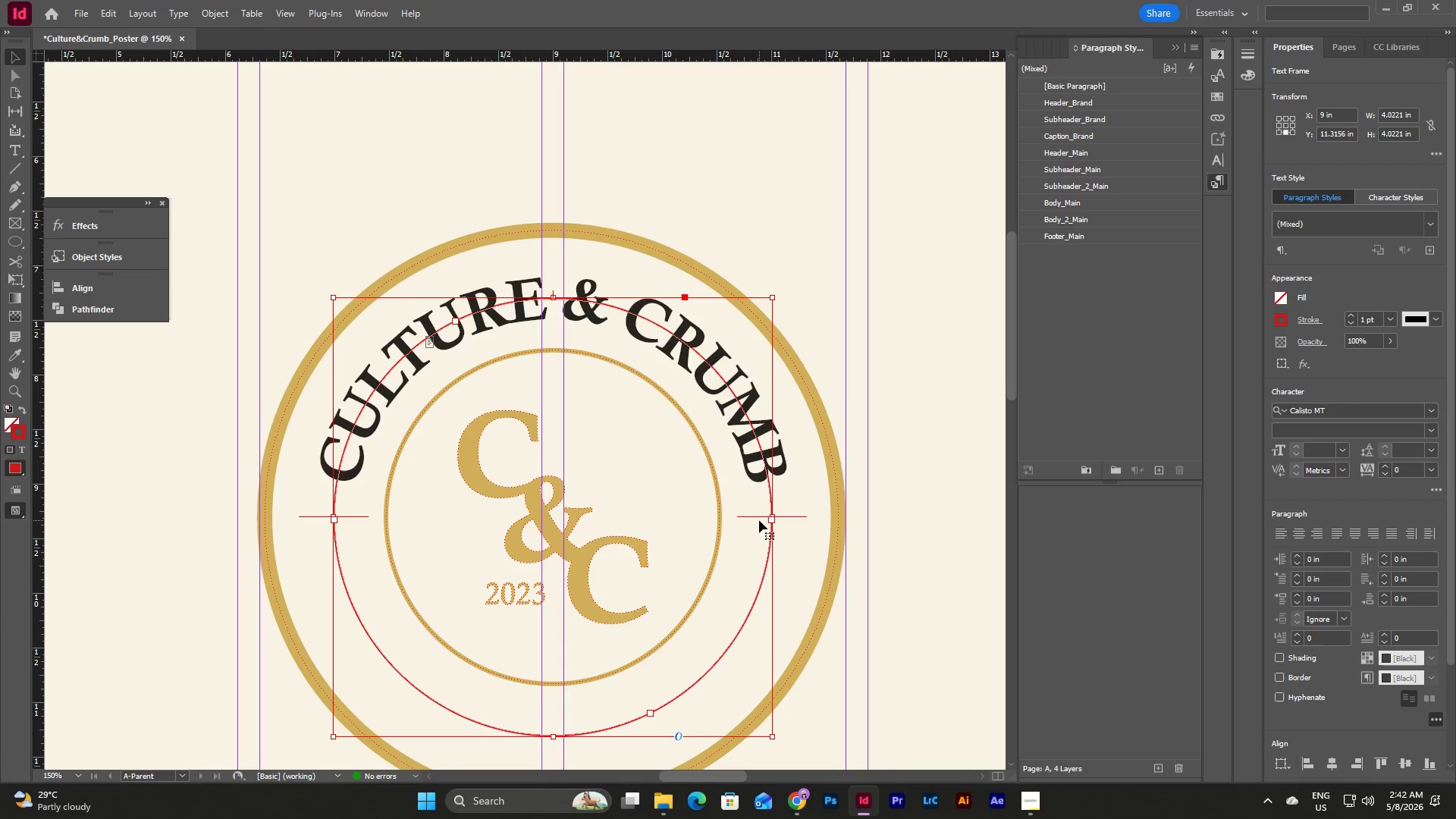 
wait(5.19)
 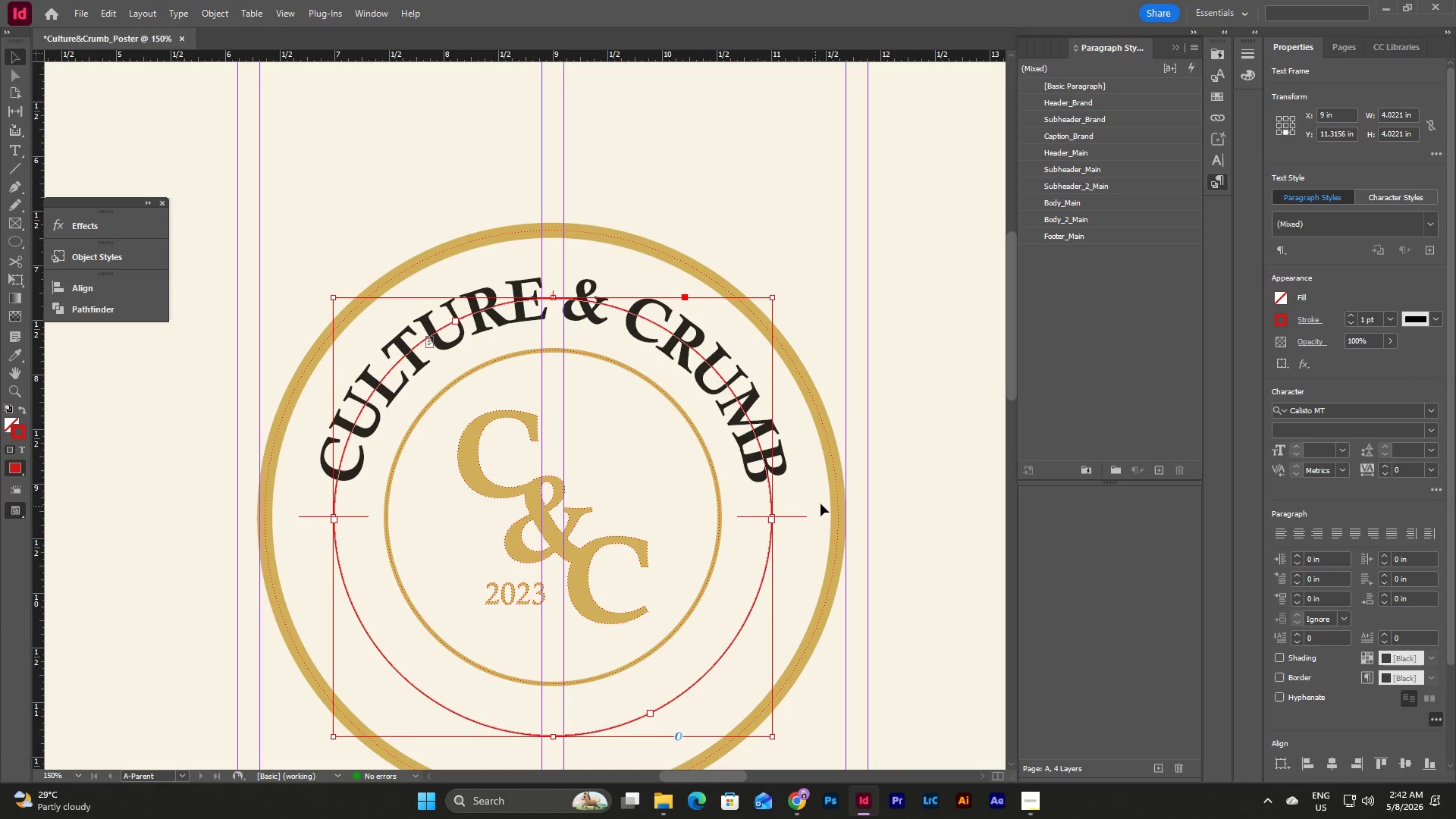 
left_click_drag(start_coordinate=[799, 518], to_coordinate=[759, 516])
 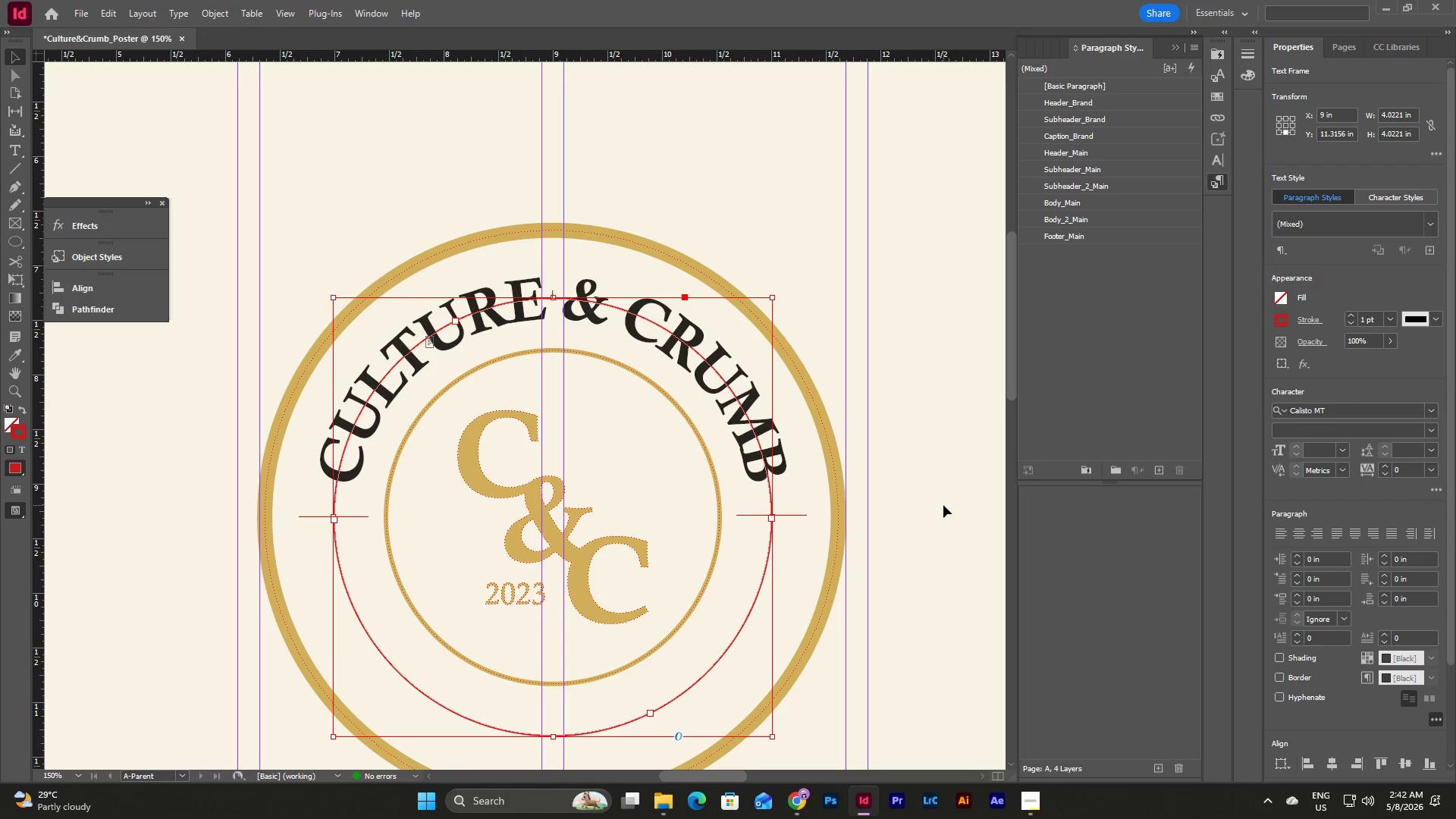 
left_click([943, 505])
 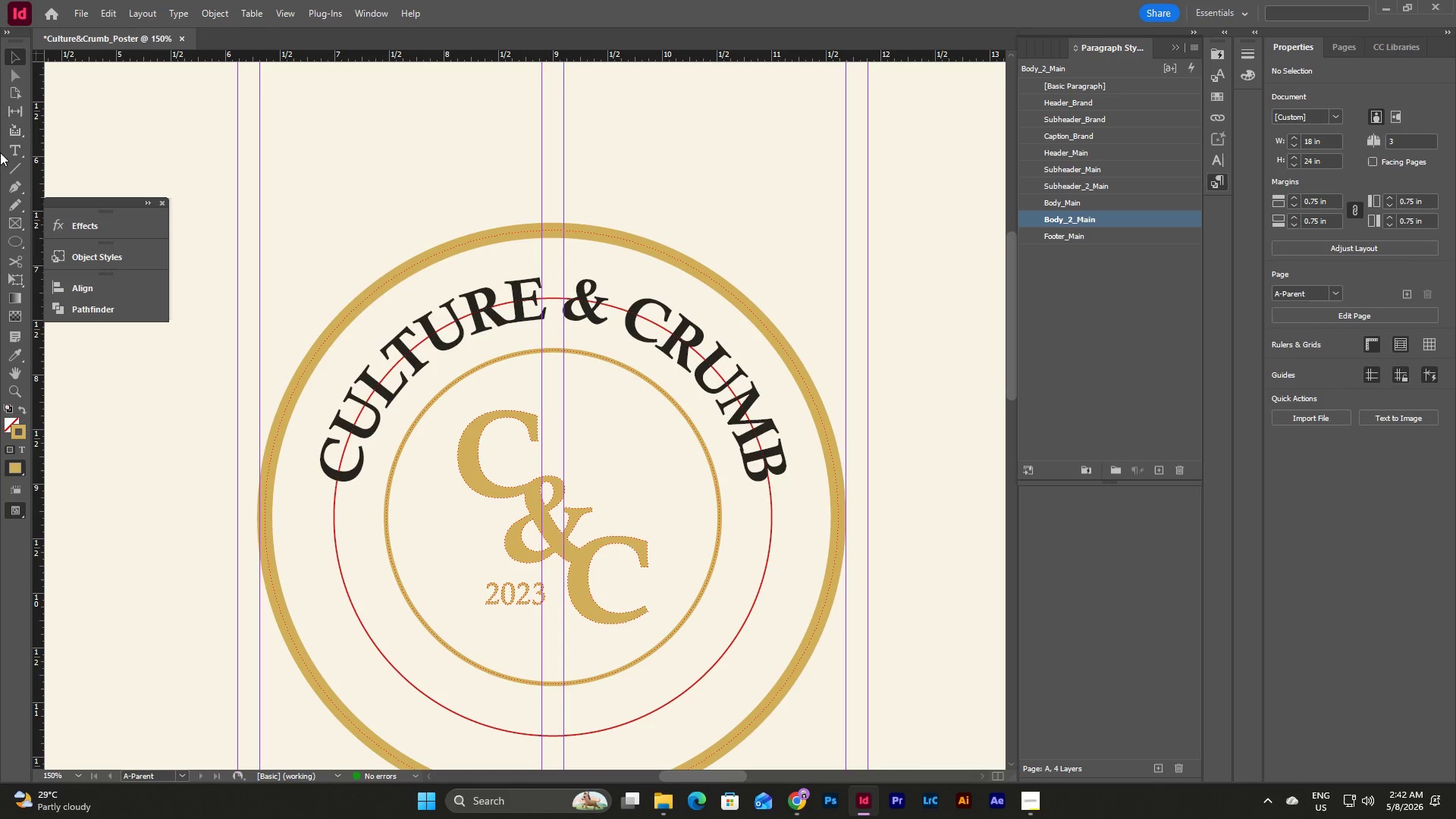 
left_click([18, 171])
 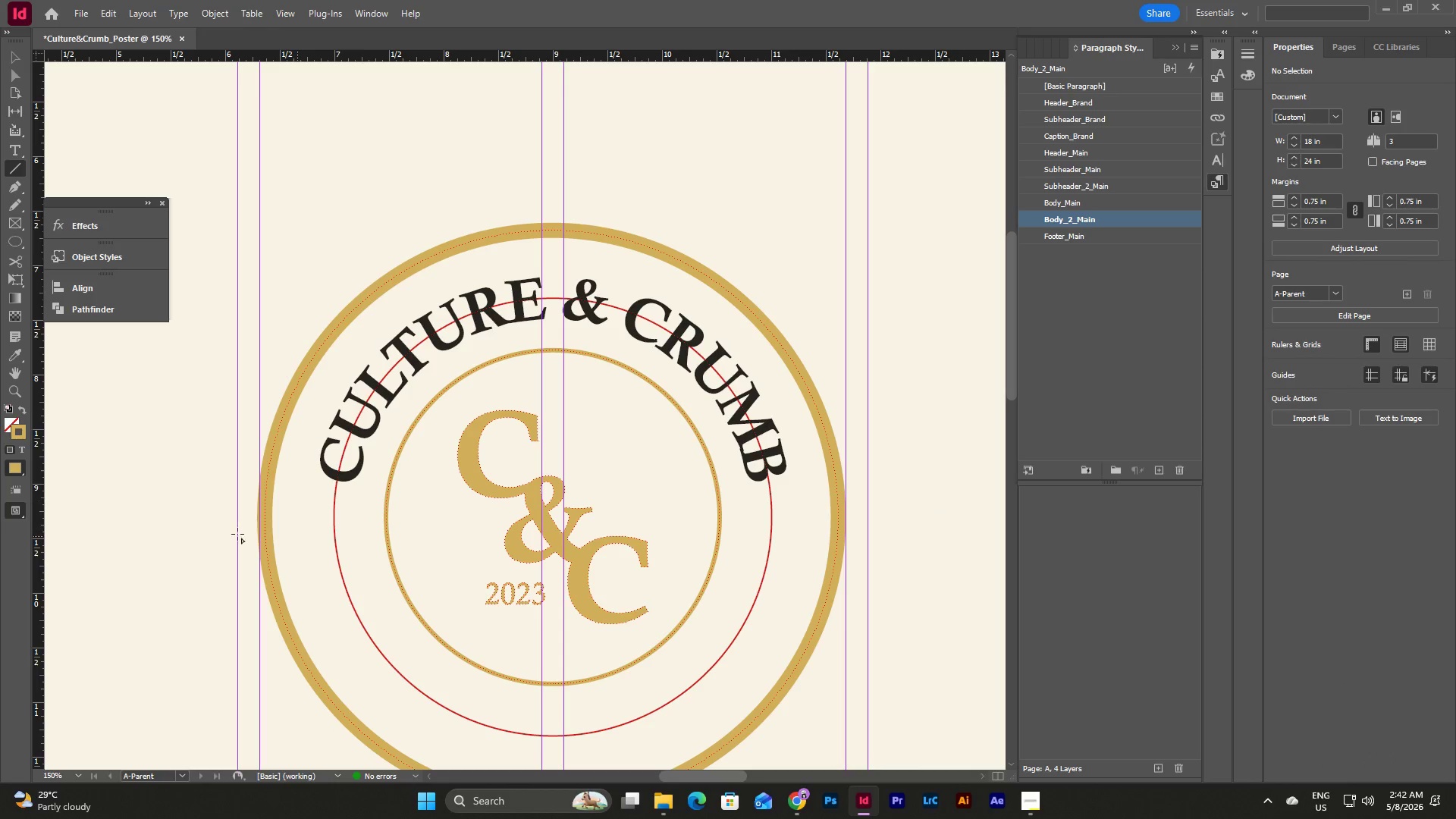 
hold_key(key=ShiftLeft, duration=1.94)
left_click_drag(start_coordinate=[173, 477], to_coordinate=[936, 515])
 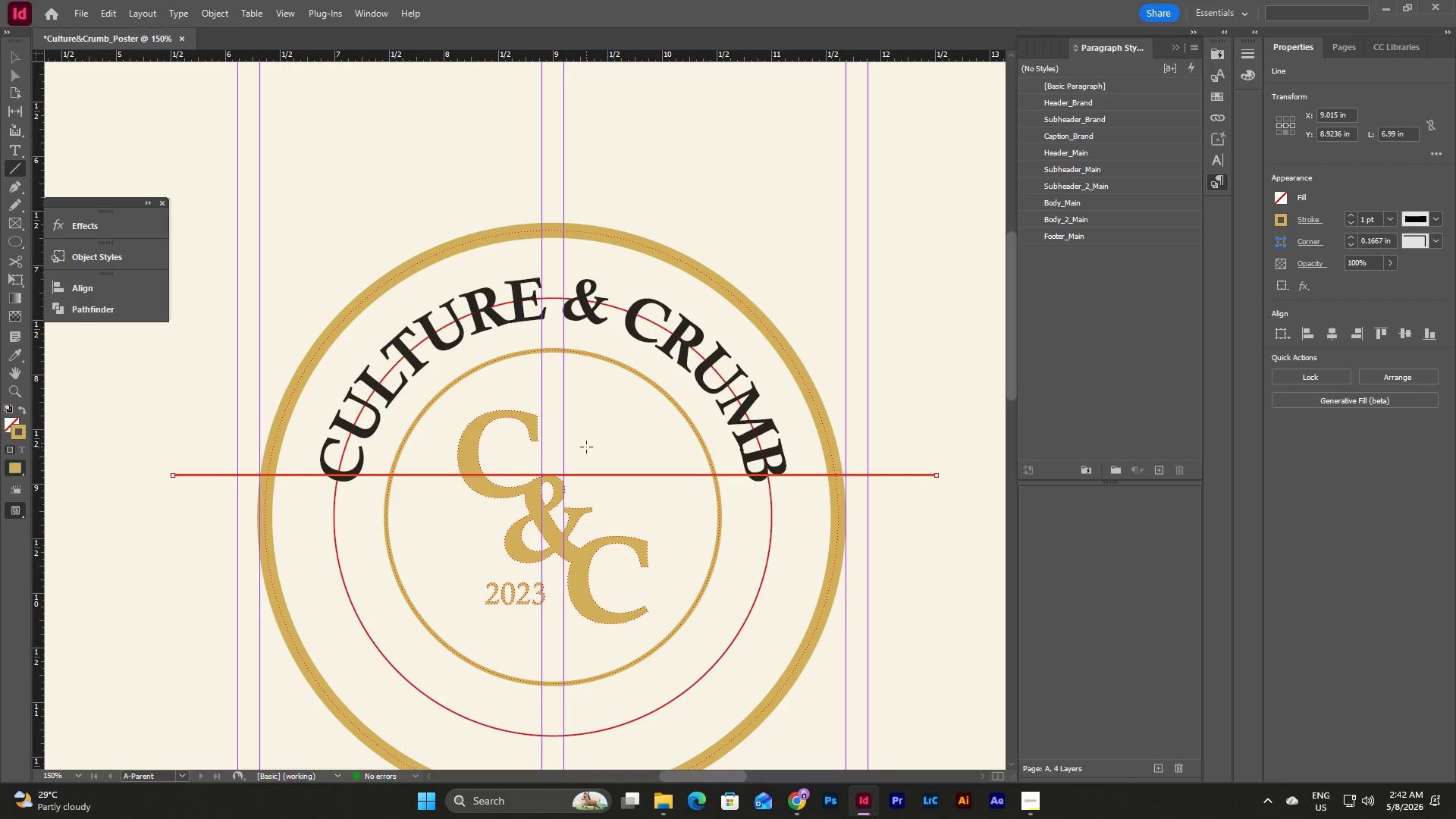 
key(V)
 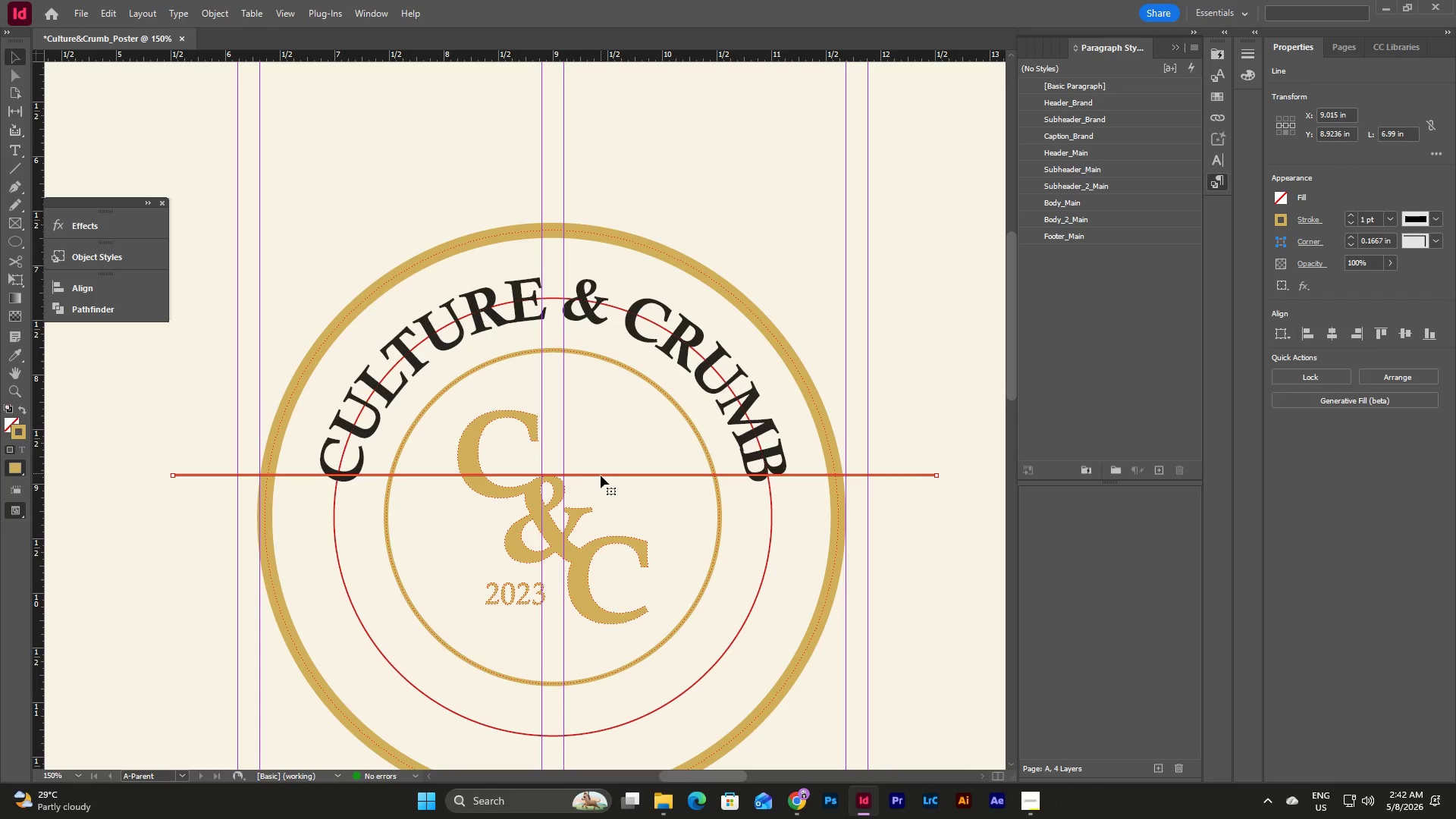 
left_click_drag(start_coordinate=[601, 476], to_coordinate=[601, 514])
 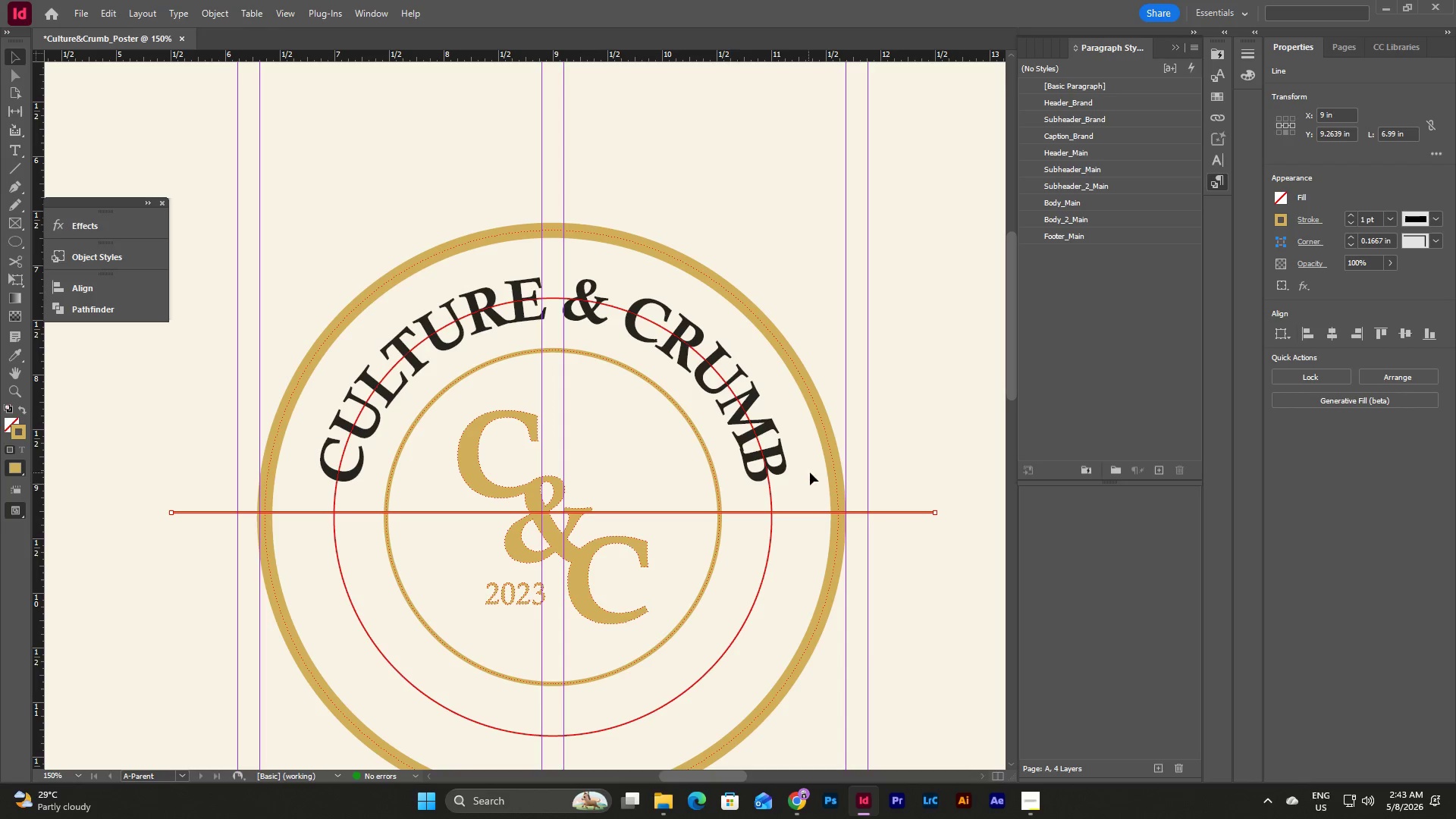 
scroll: coordinate [810, 472], scroll_direction: none, amount: 0.0
 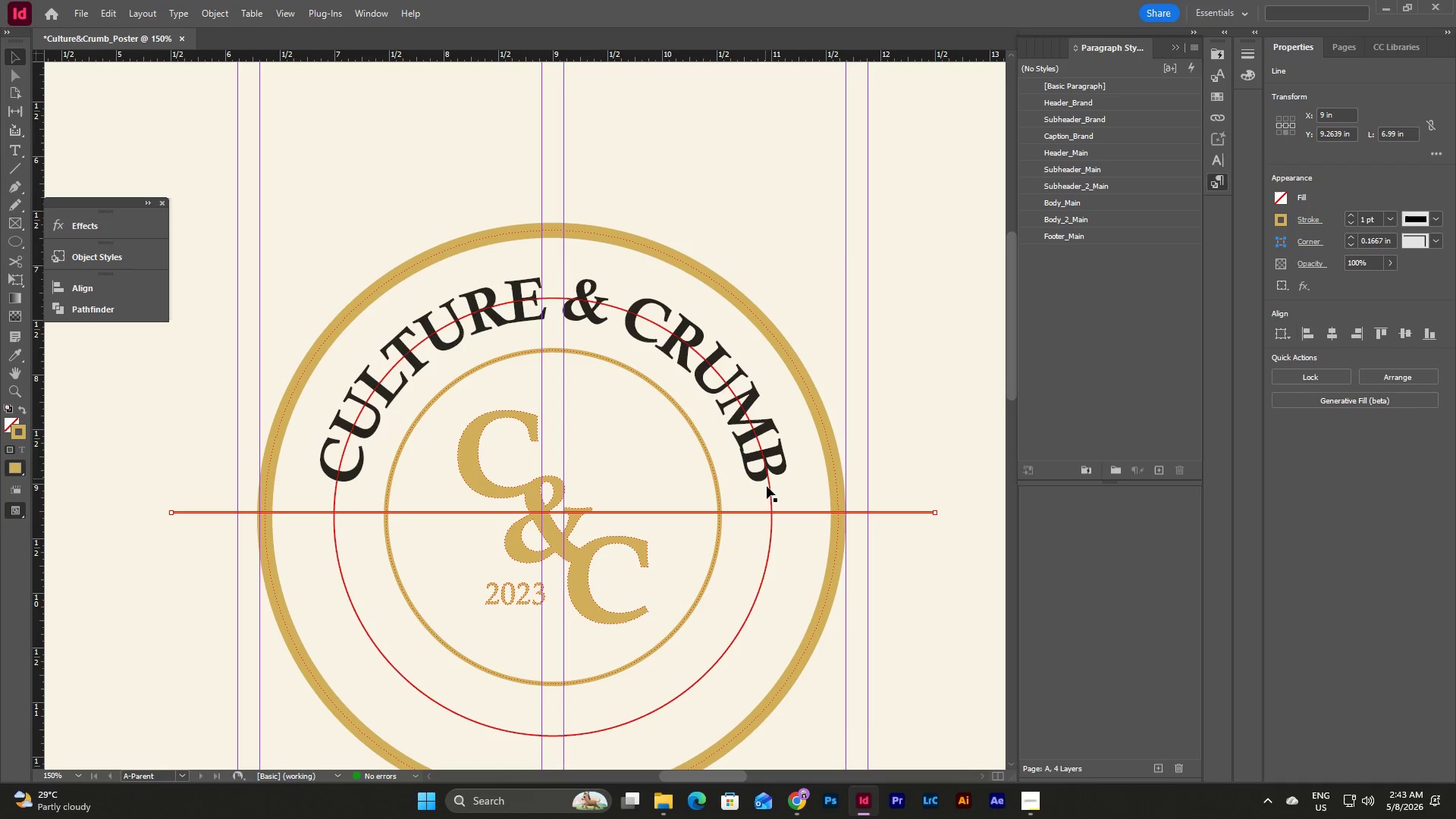 
left_click([769, 490])
 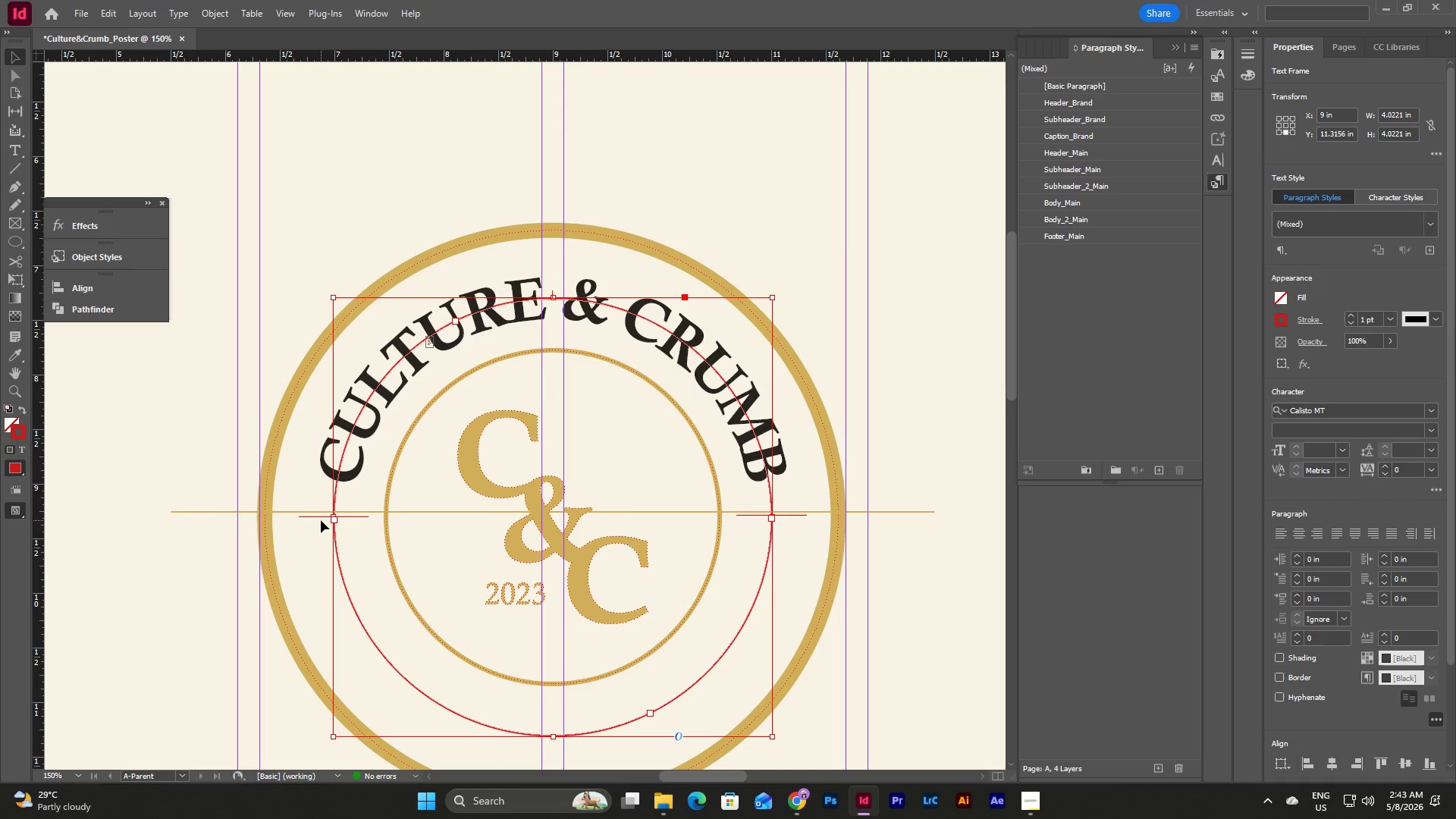 
left_click_drag(start_coordinate=[321, 516], to_coordinate=[172, 522])
 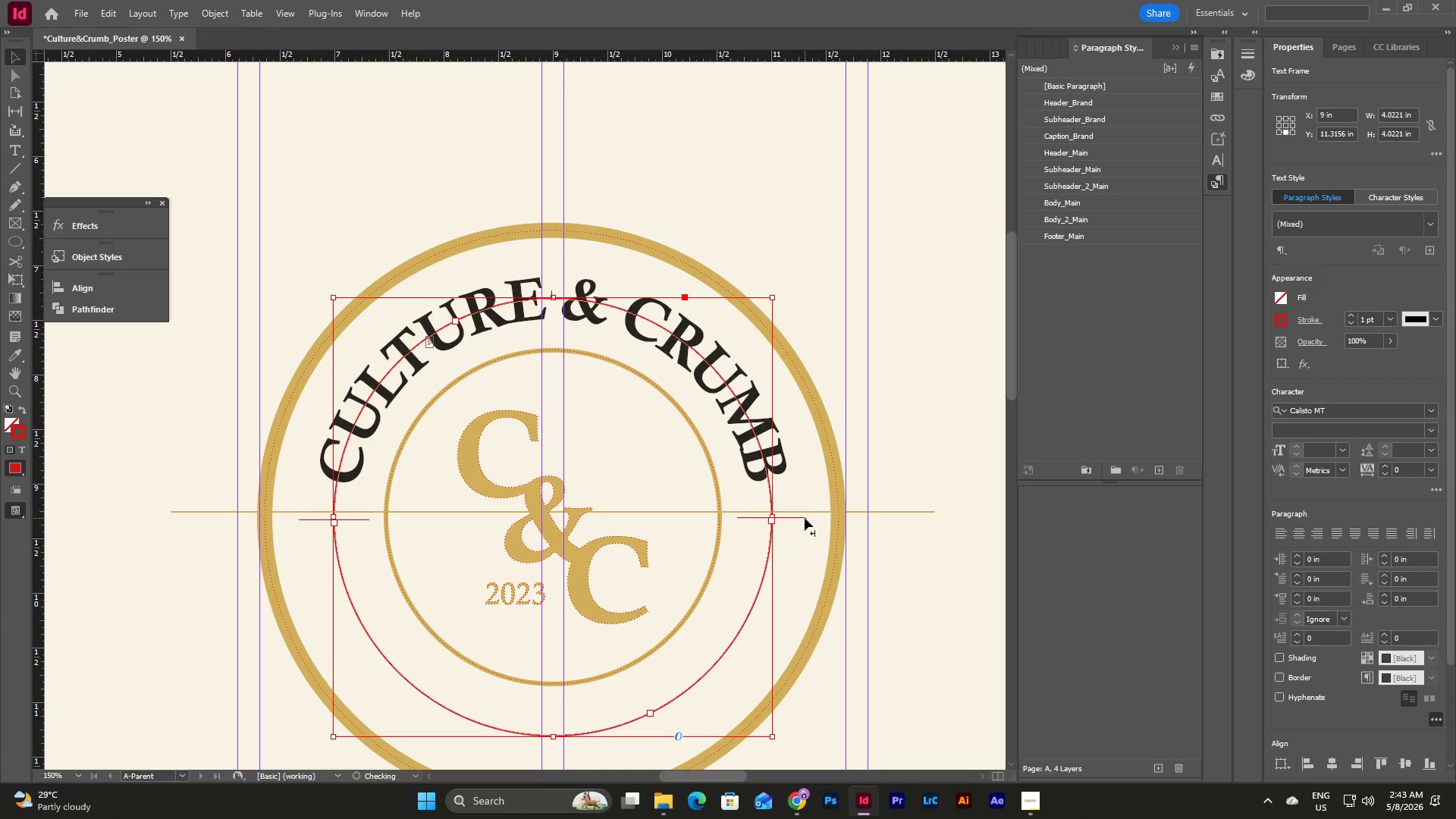 
wait(6.5)
 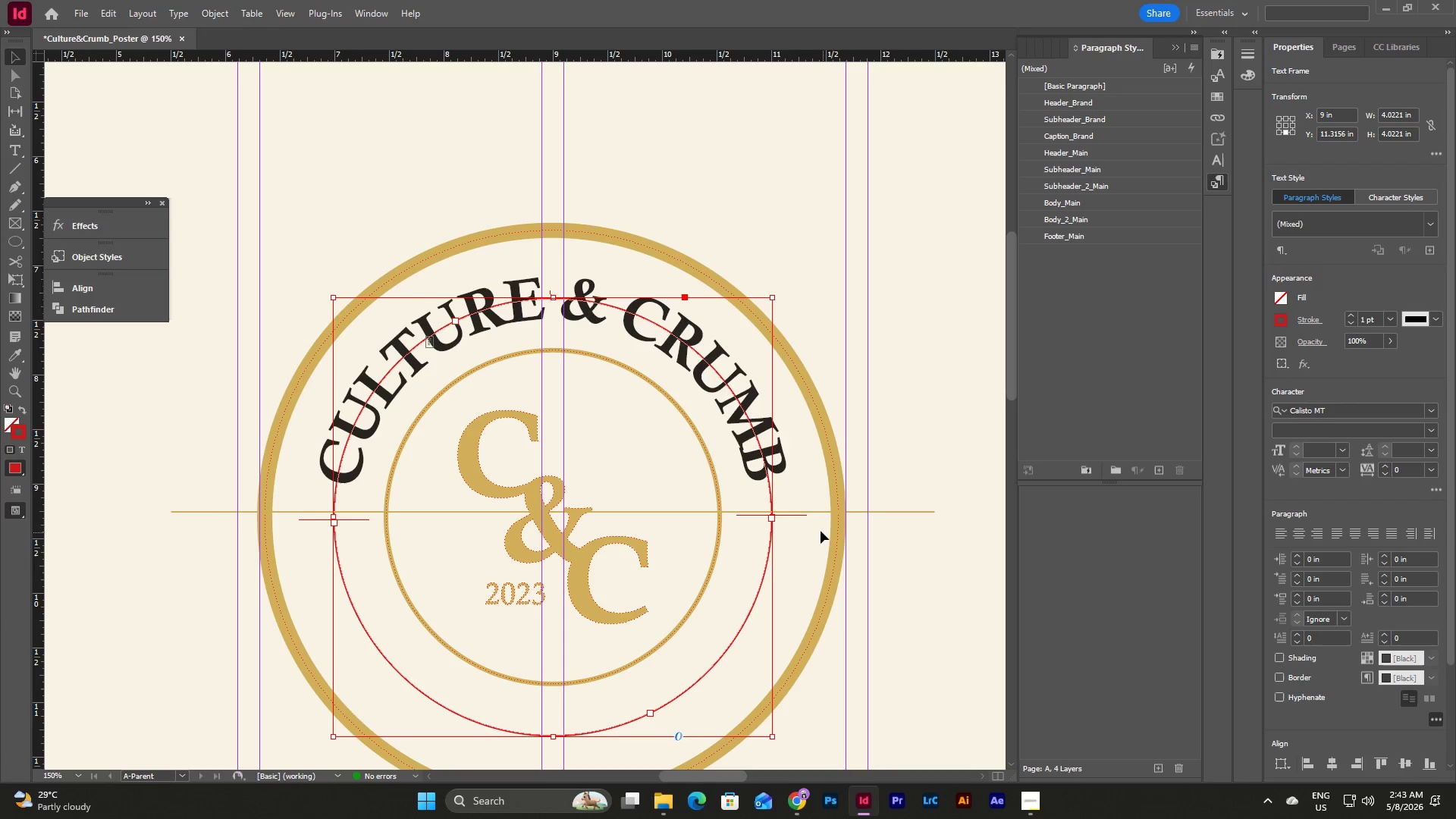 
left_click([941, 560])
 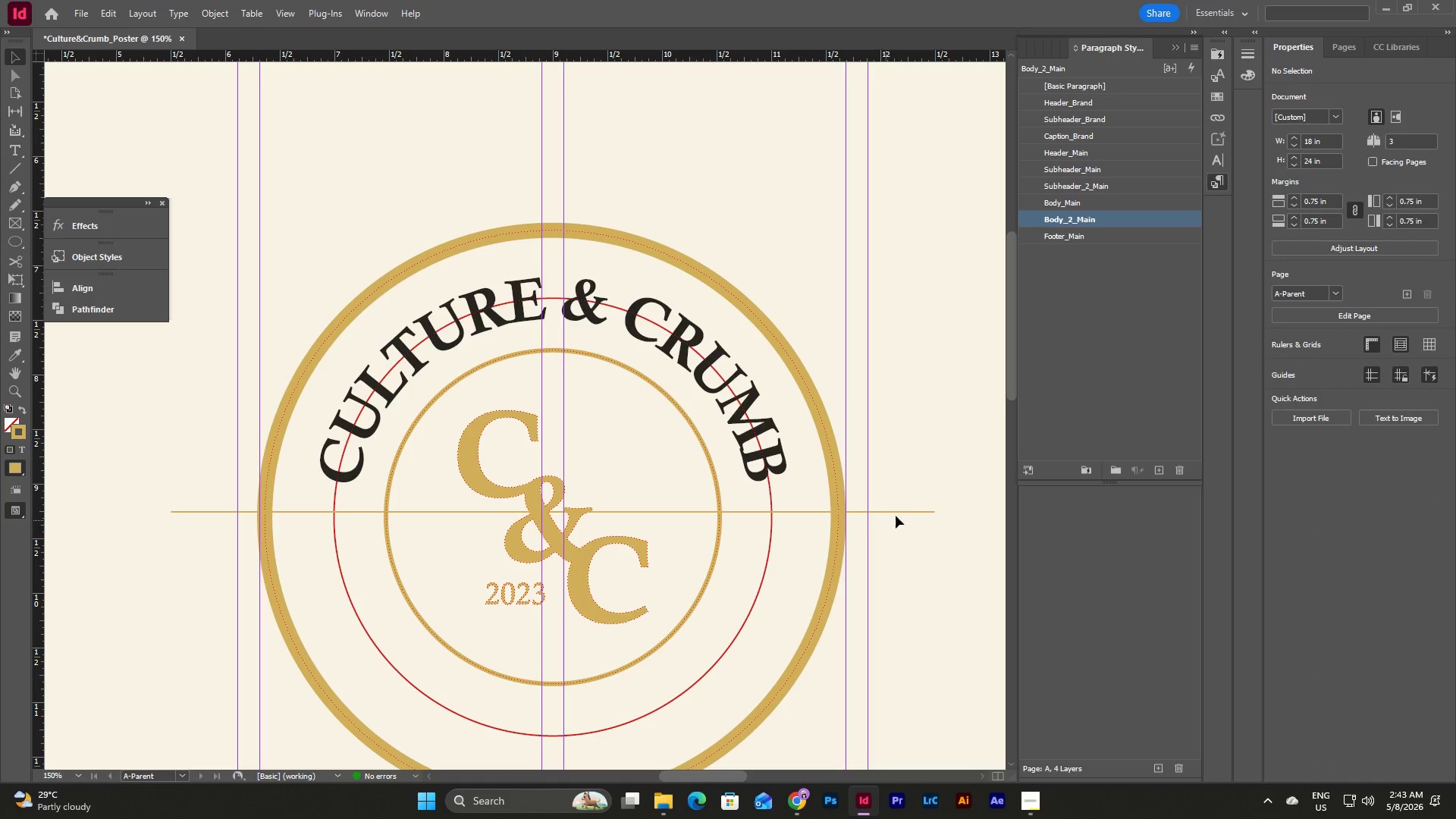 
left_click([899, 509])
 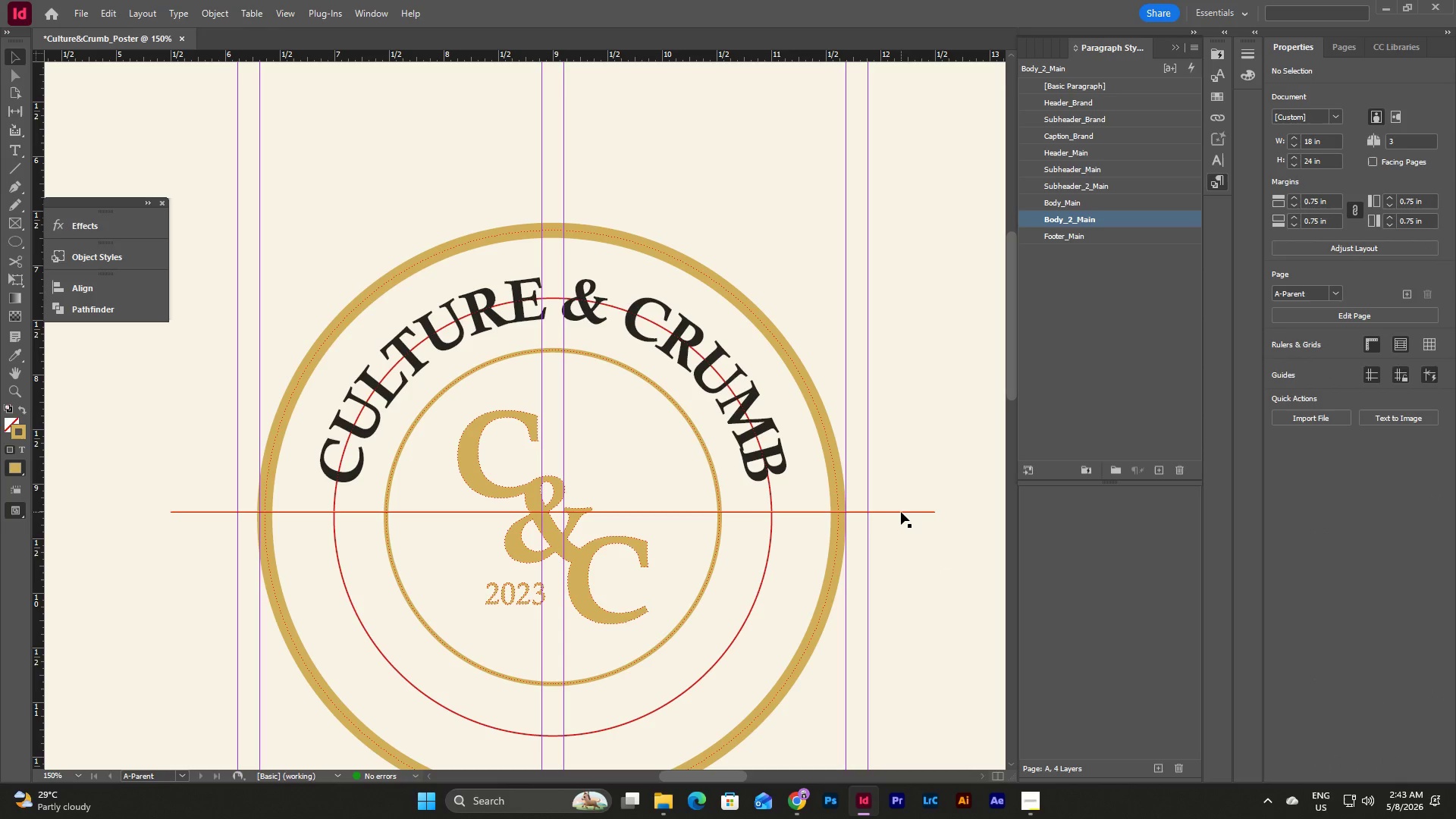 
left_click([901, 512])
 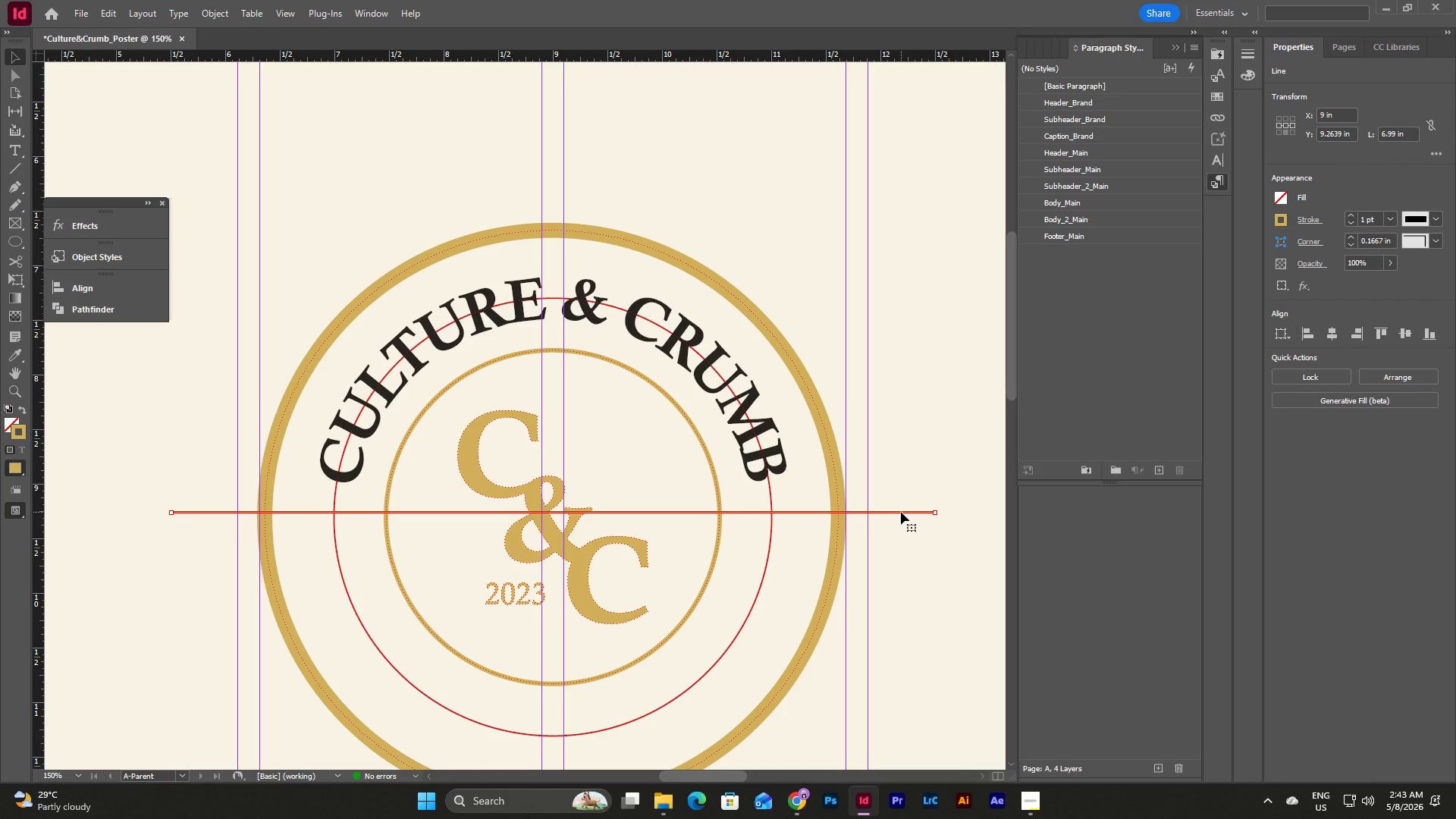 
key(Backspace)
 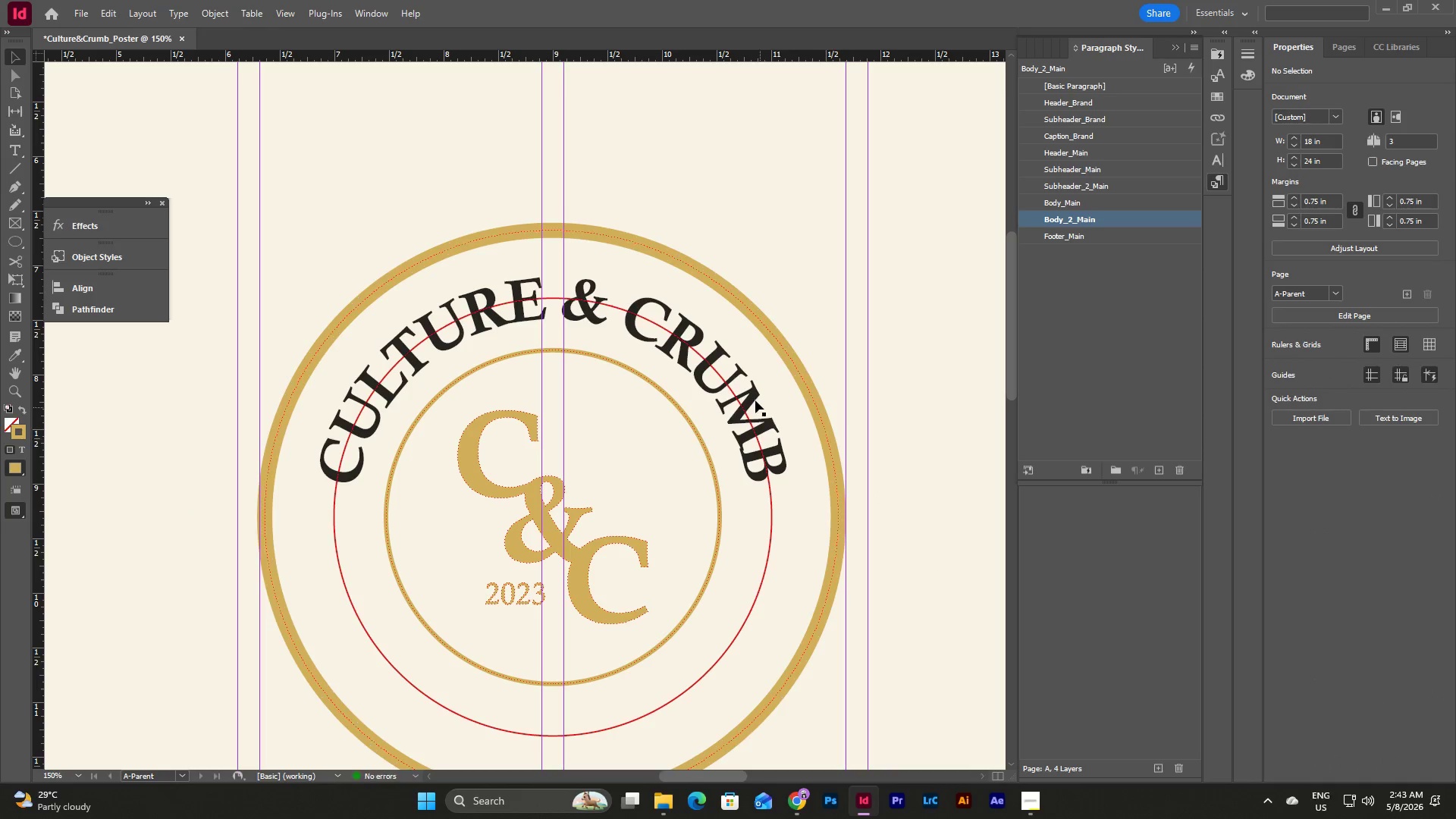 
left_click([752, 395])
 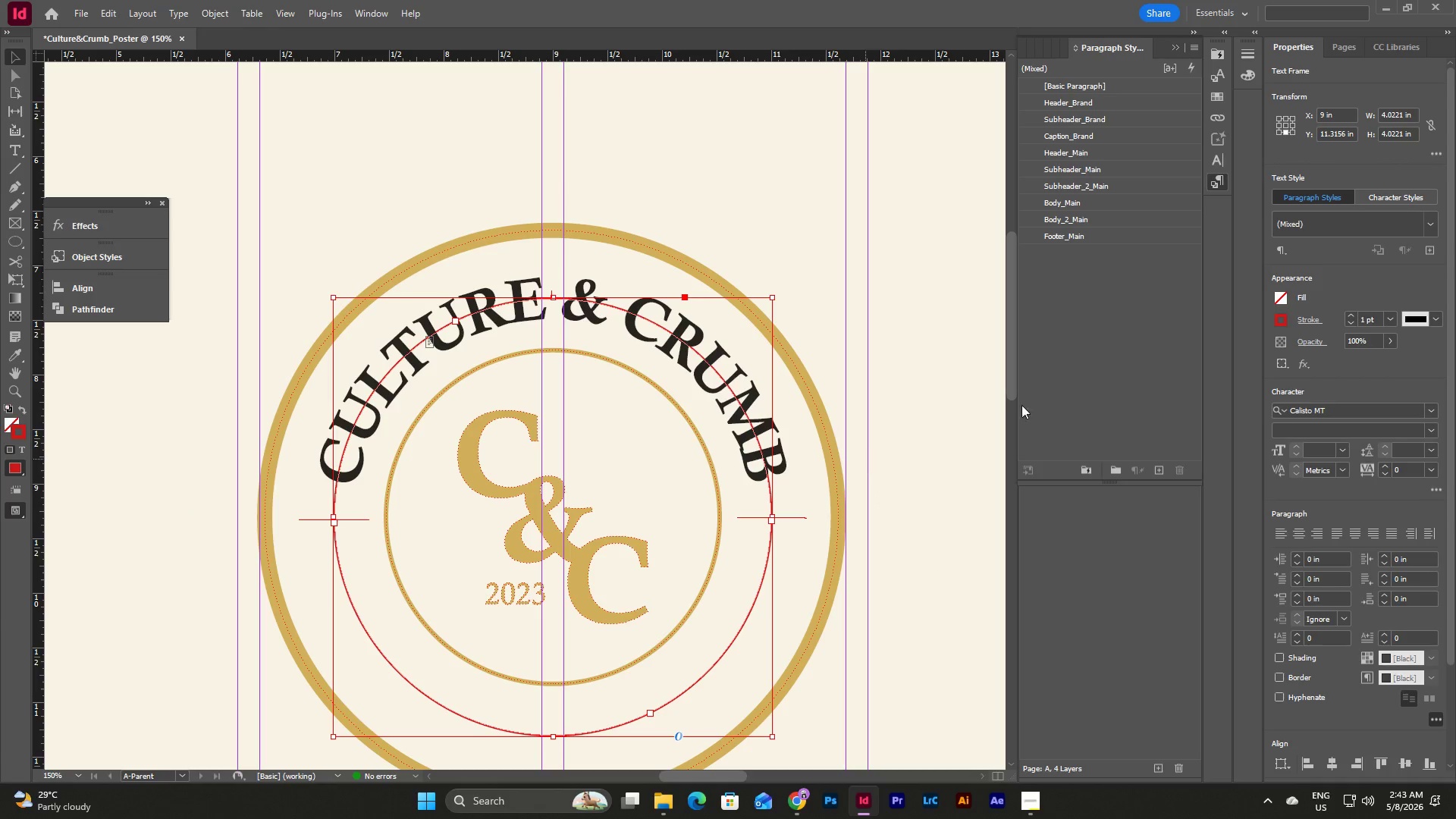 
left_click([1280, 319])
 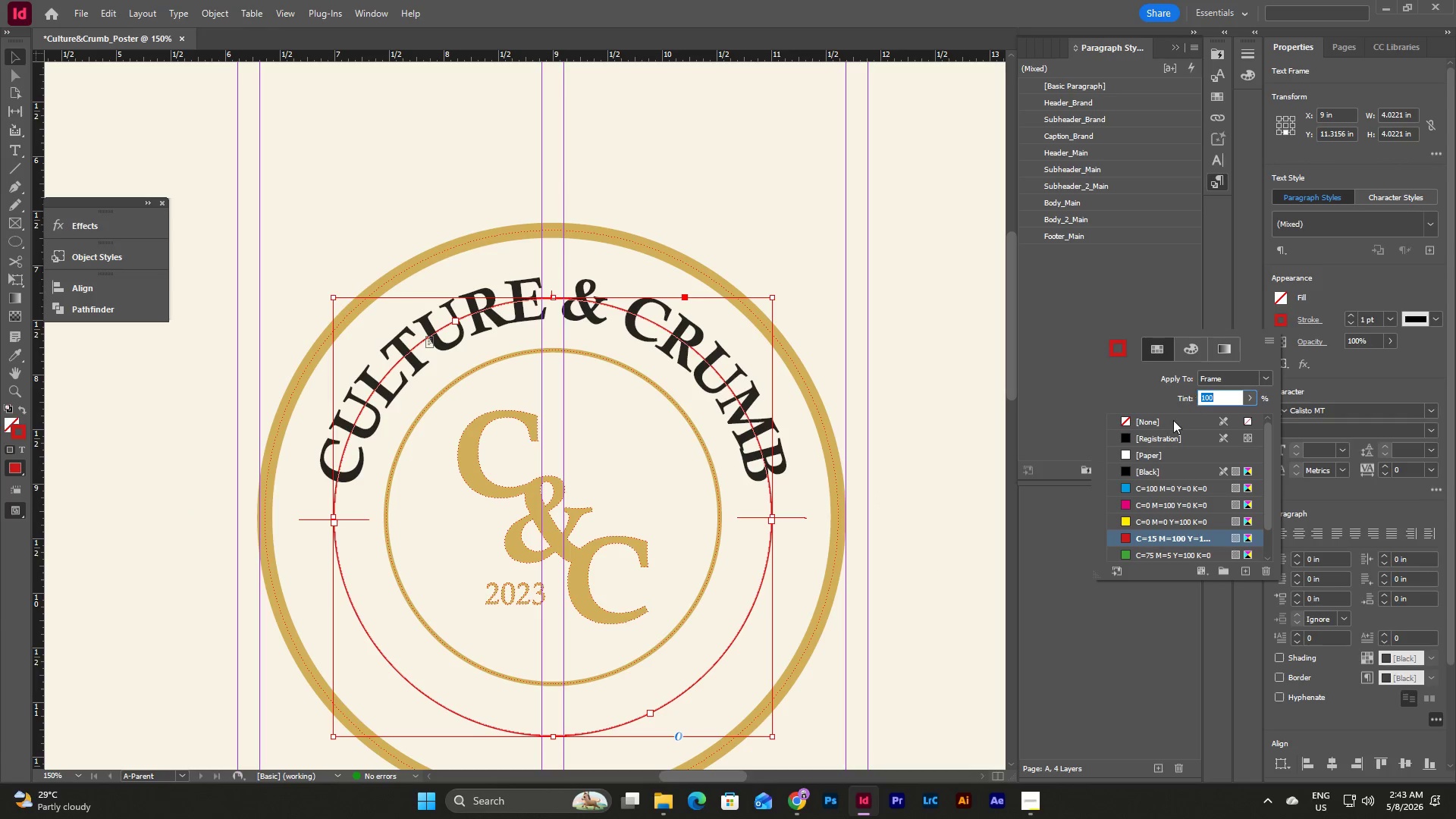 
left_click([1169, 424])
 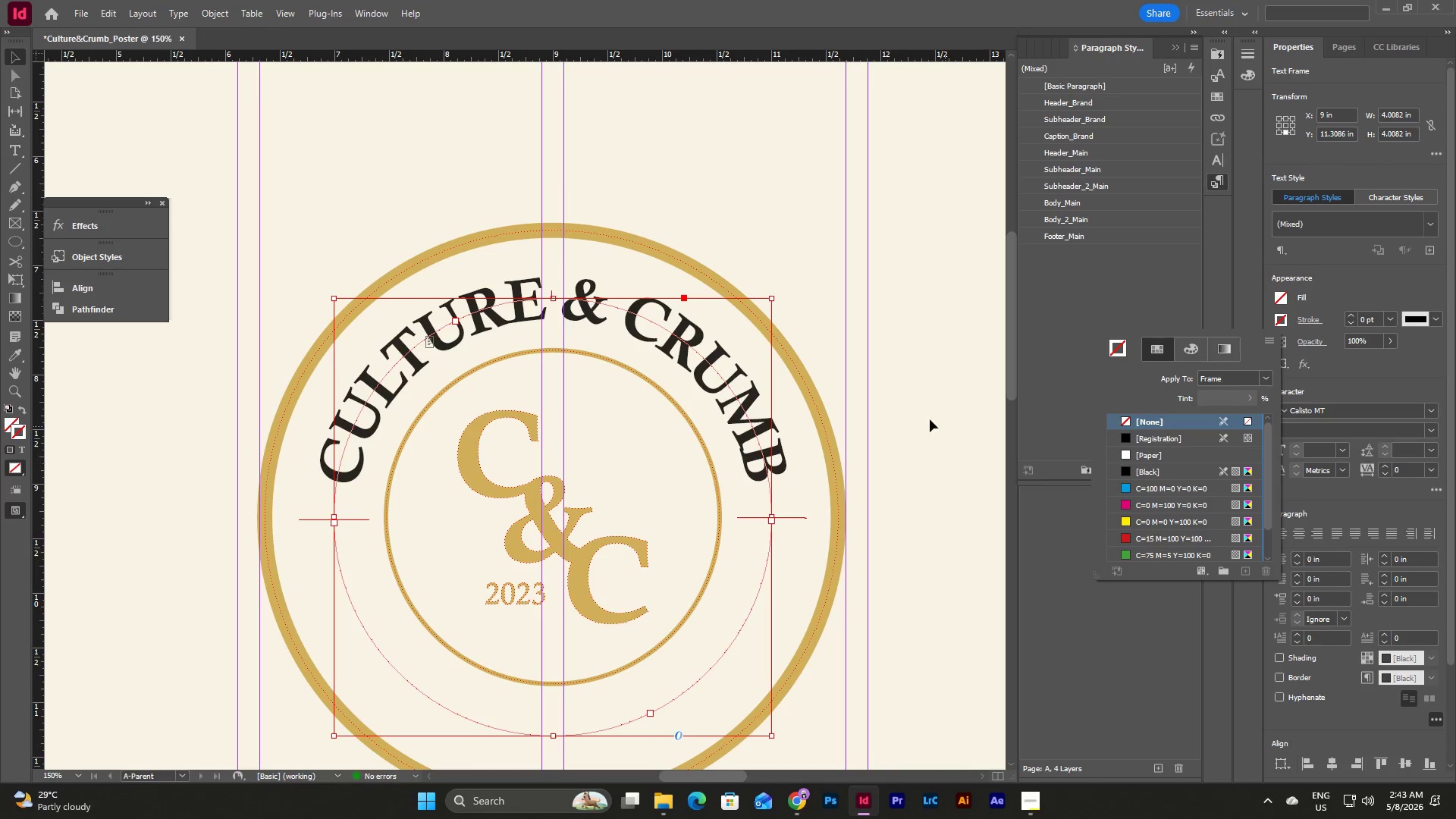 
left_click([915, 416])
 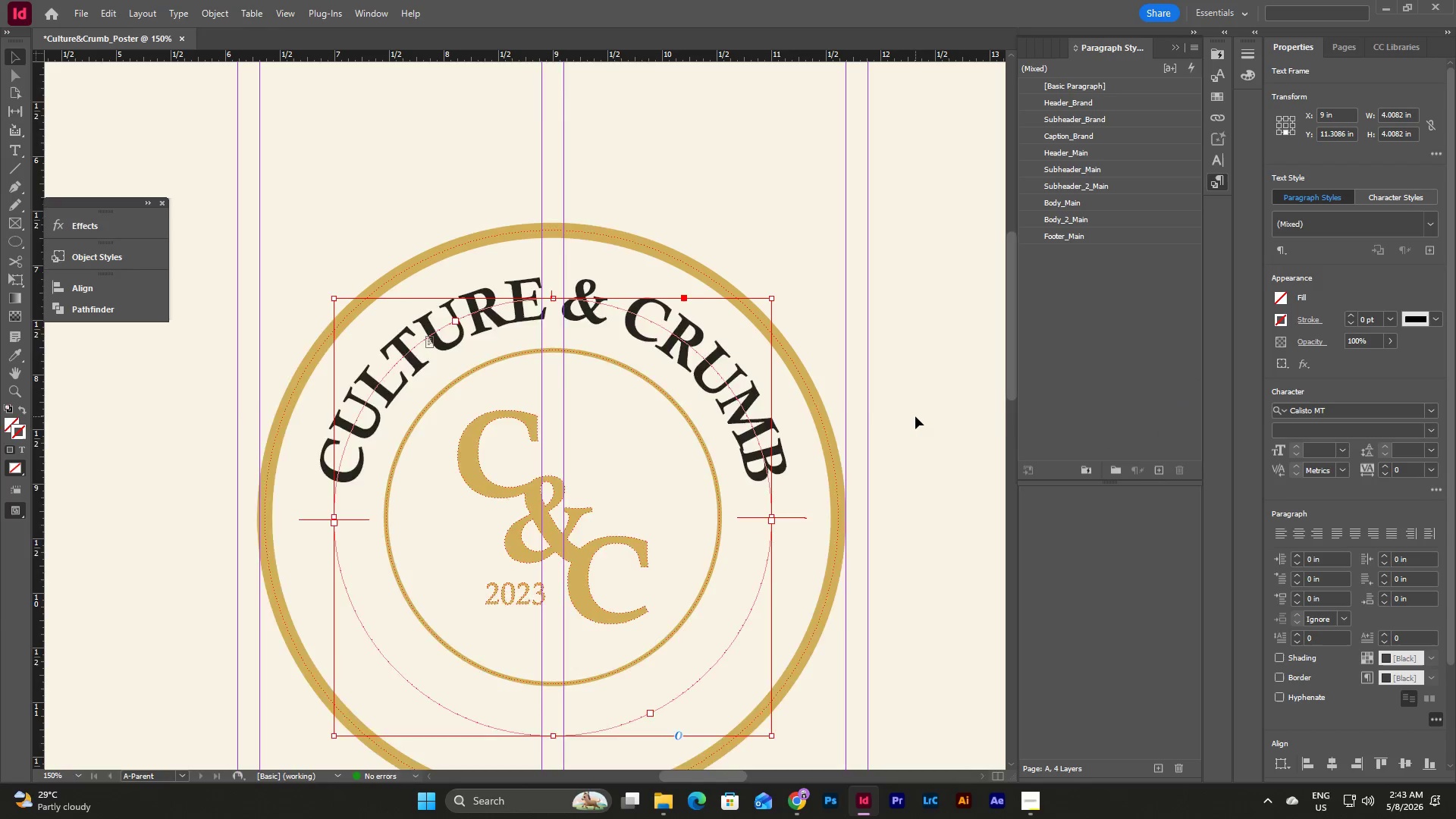 
scroll: coordinate [915, 416], scroll_direction: down, amount: 3.0
 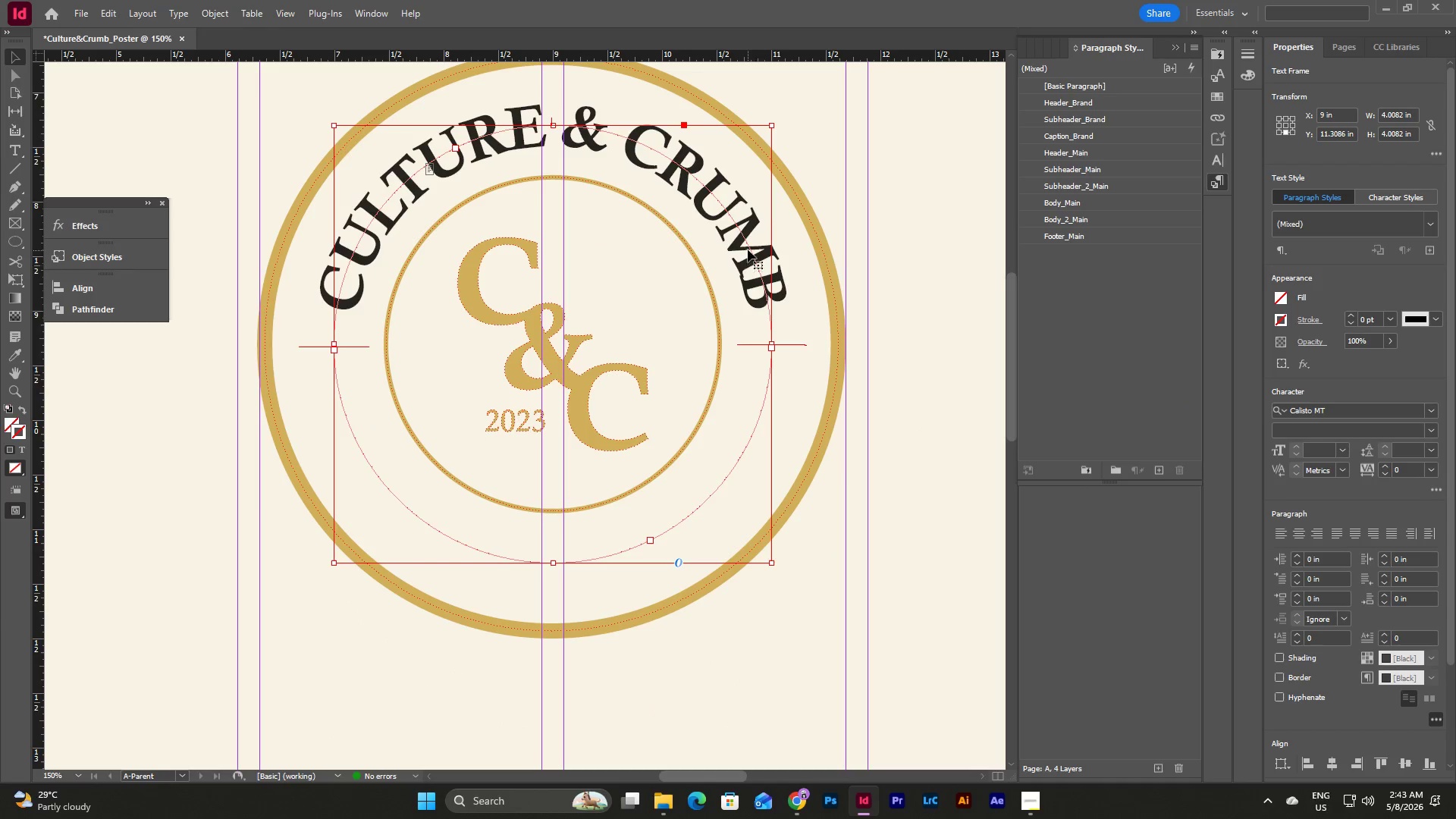 
left_click([748, 249])
 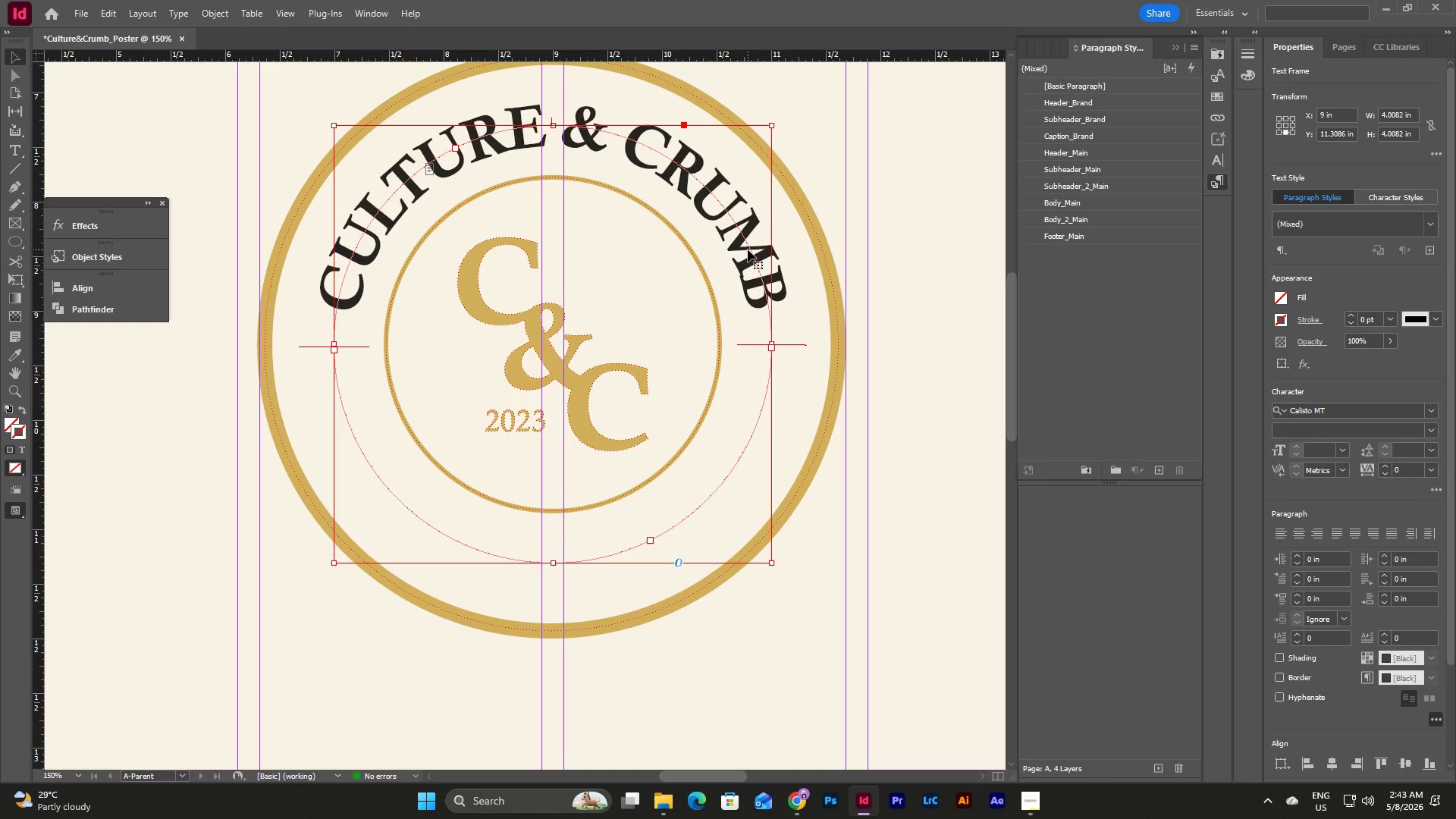 
key(Control+C)
 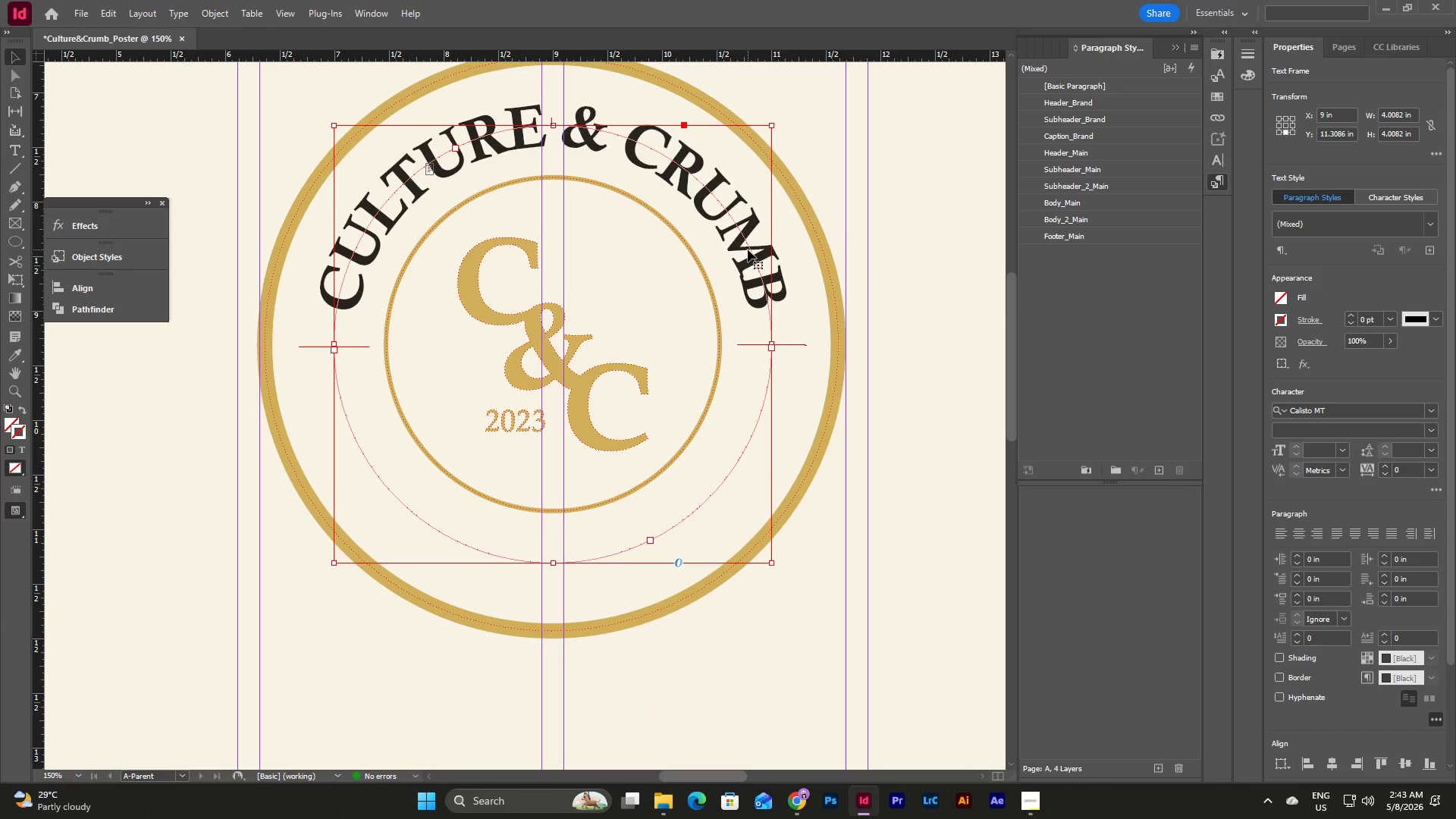 
left_click([592, 494])
 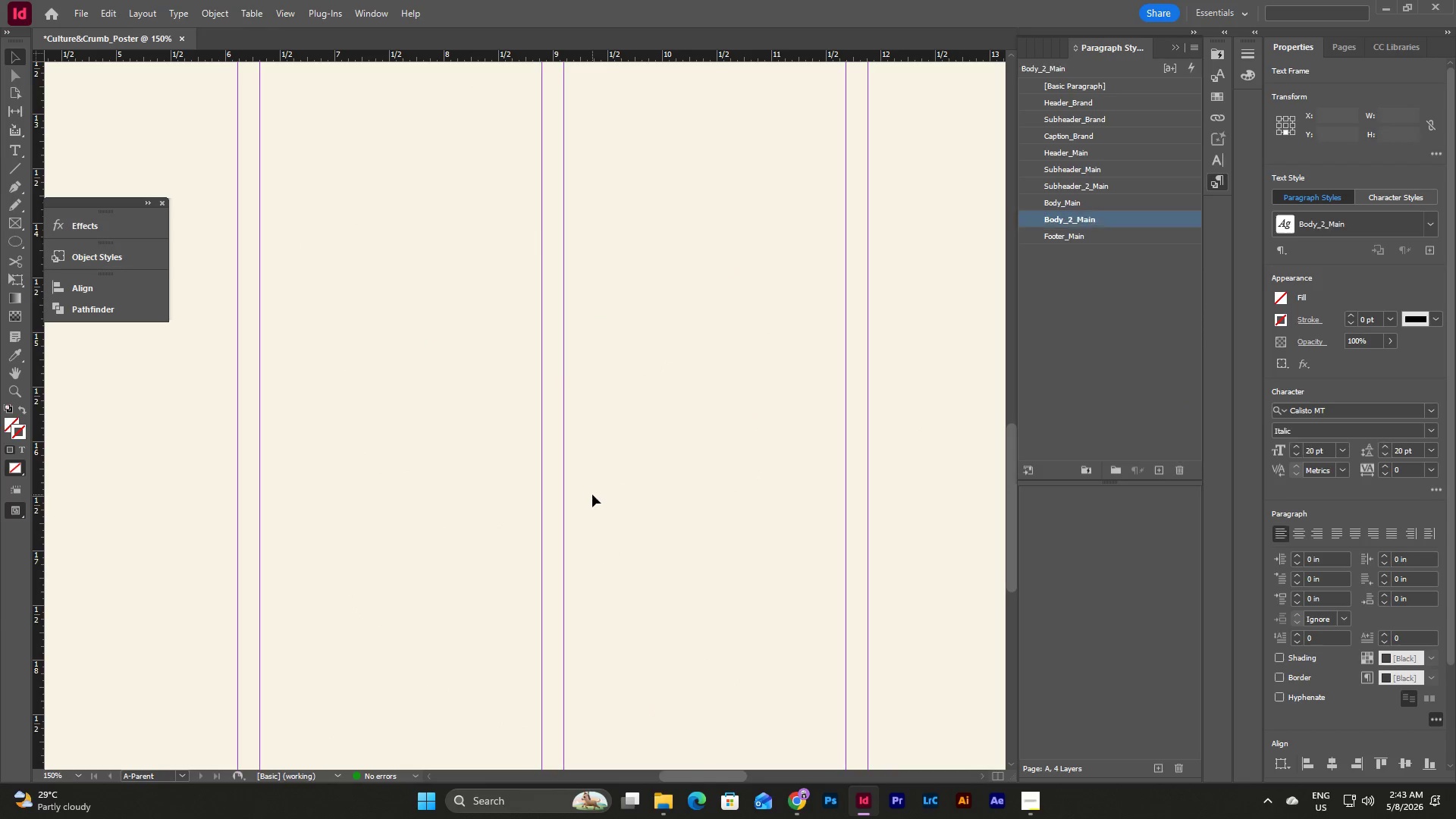 
scroll: coordinate [741, 312], scroll_direction: down, amount: 11.0
 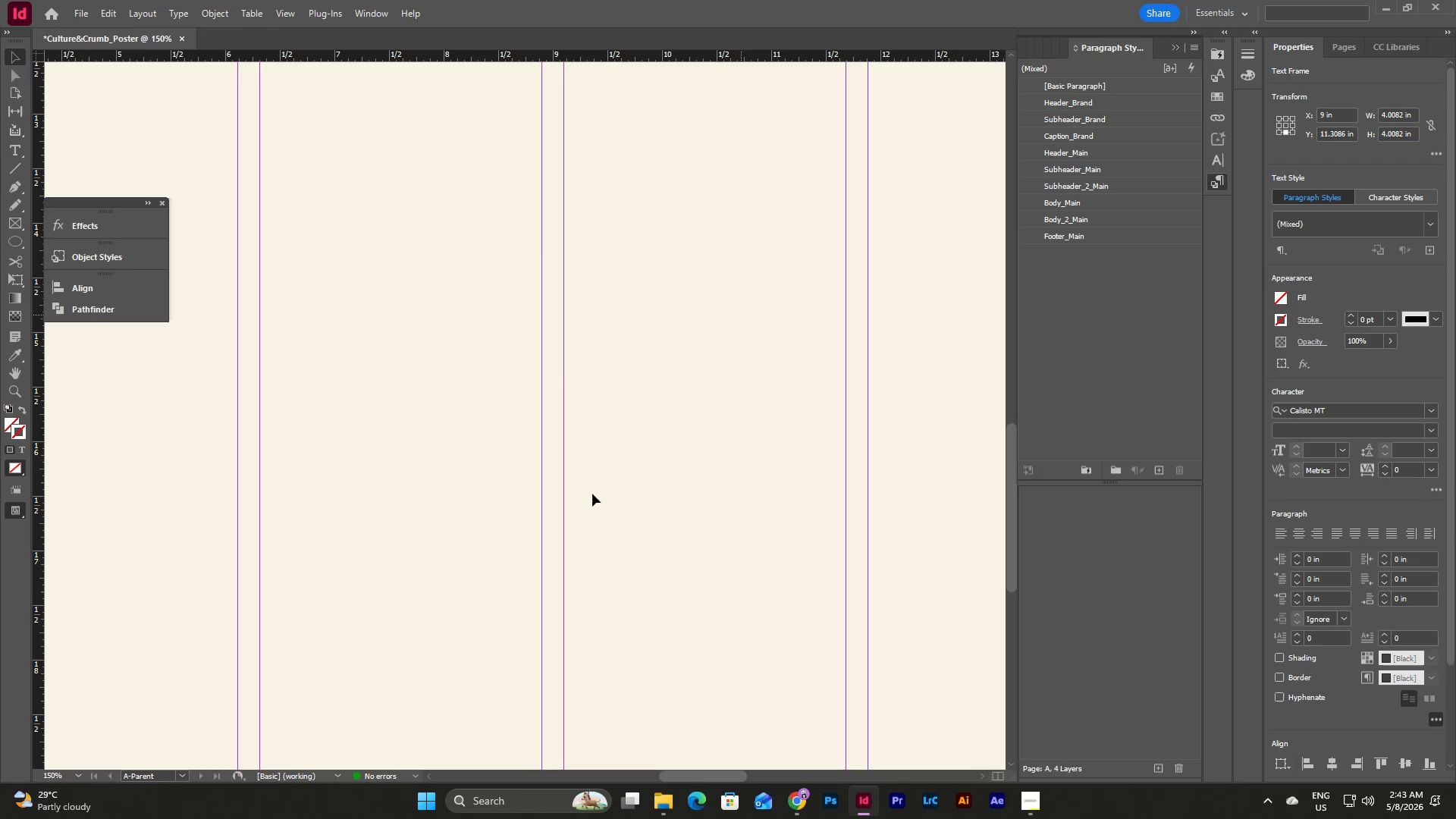 
key(Control+V)
 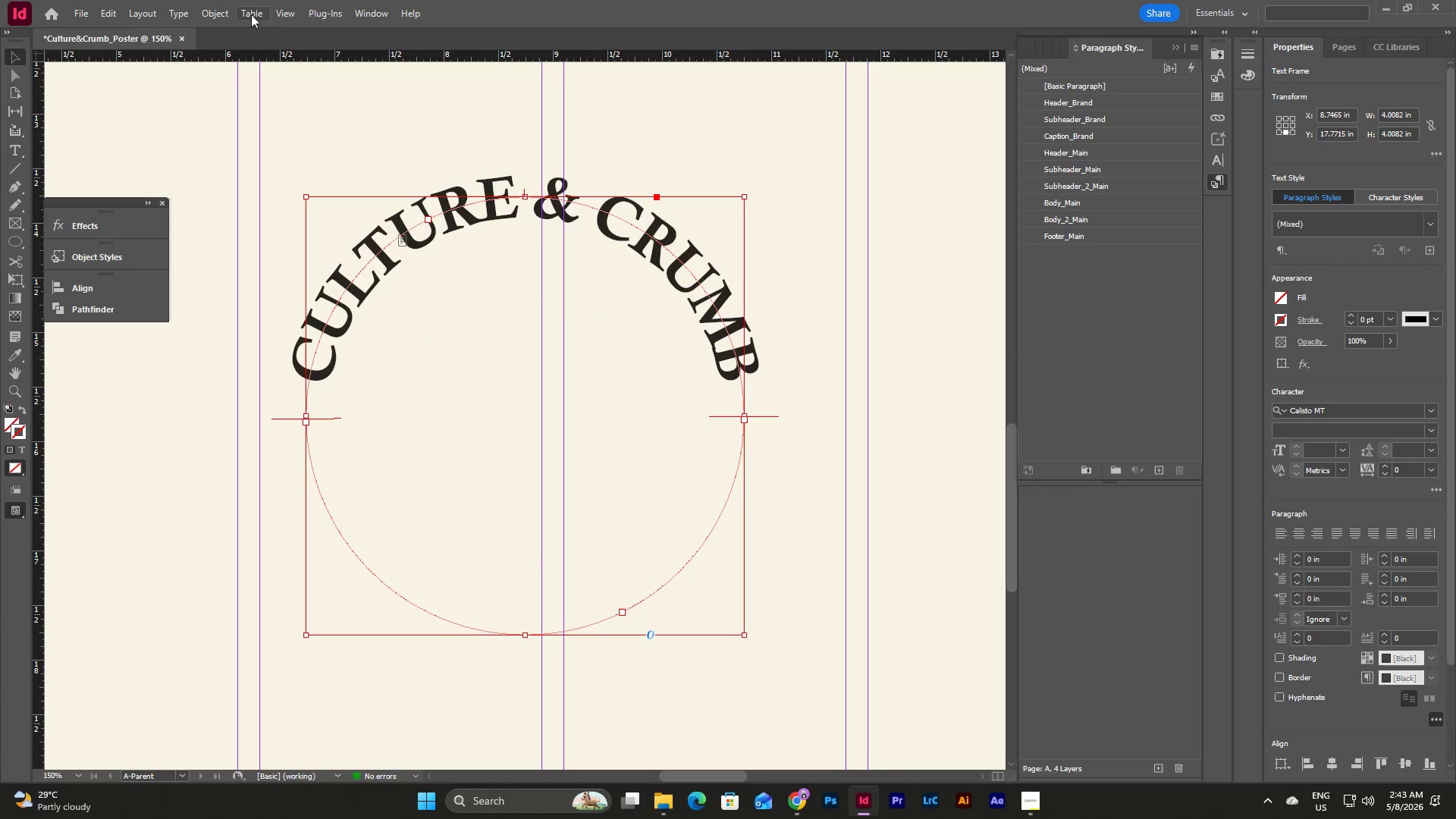 
left_click([215, 18])
 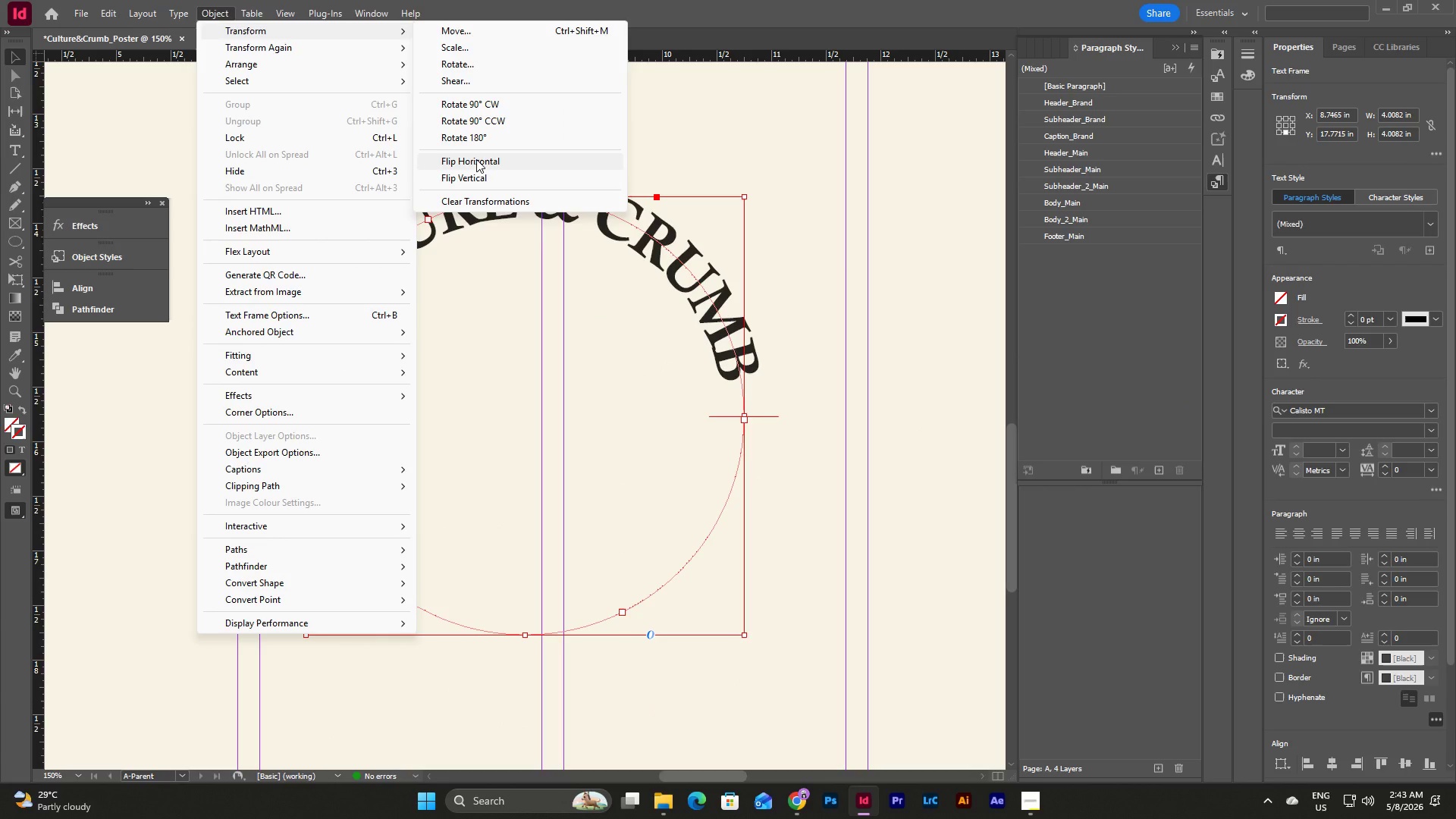 
left_click([478, 177])
 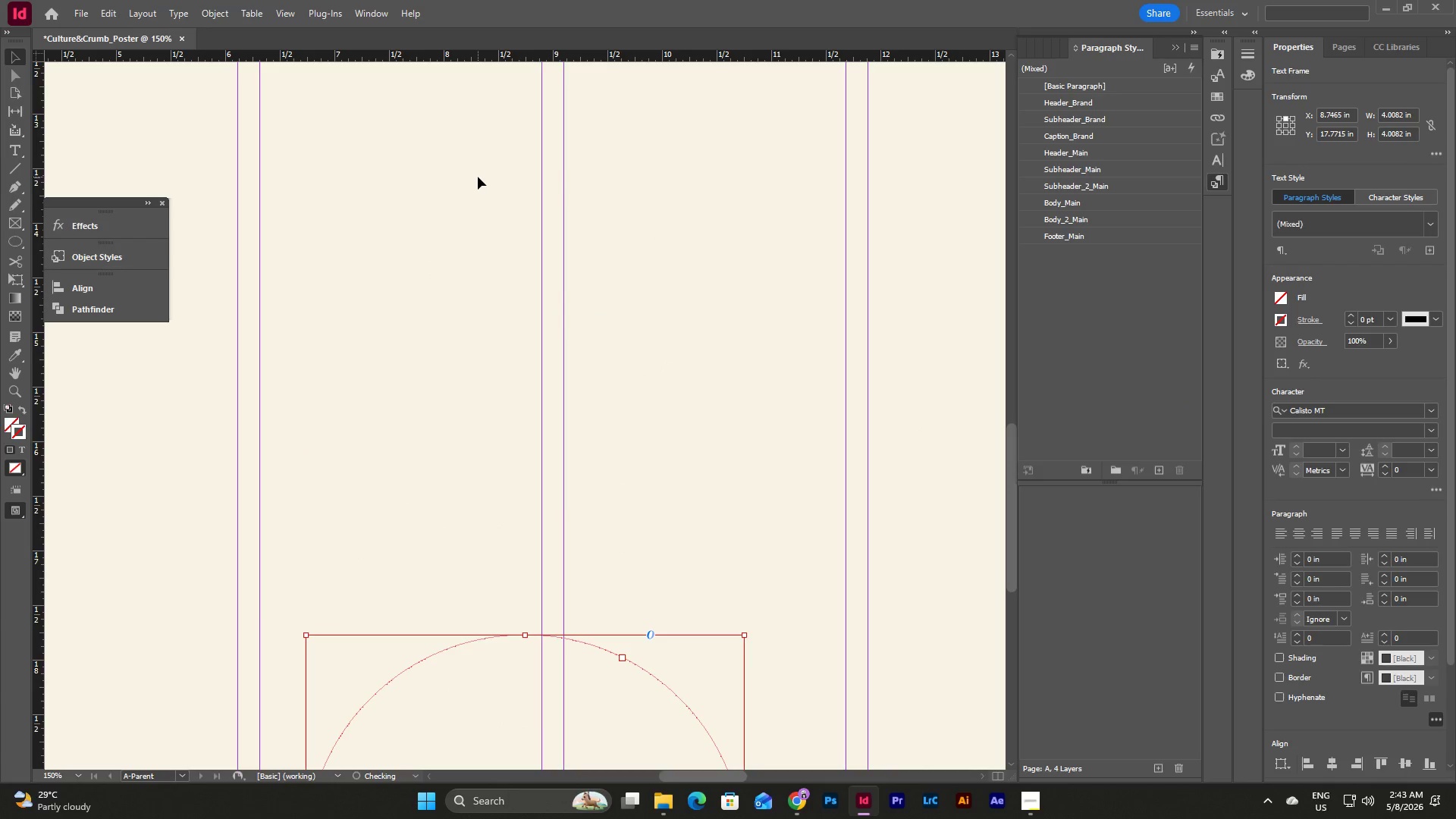 
scroll: coordinate [478, 177], scroll_direction: down, amount: 9.0
 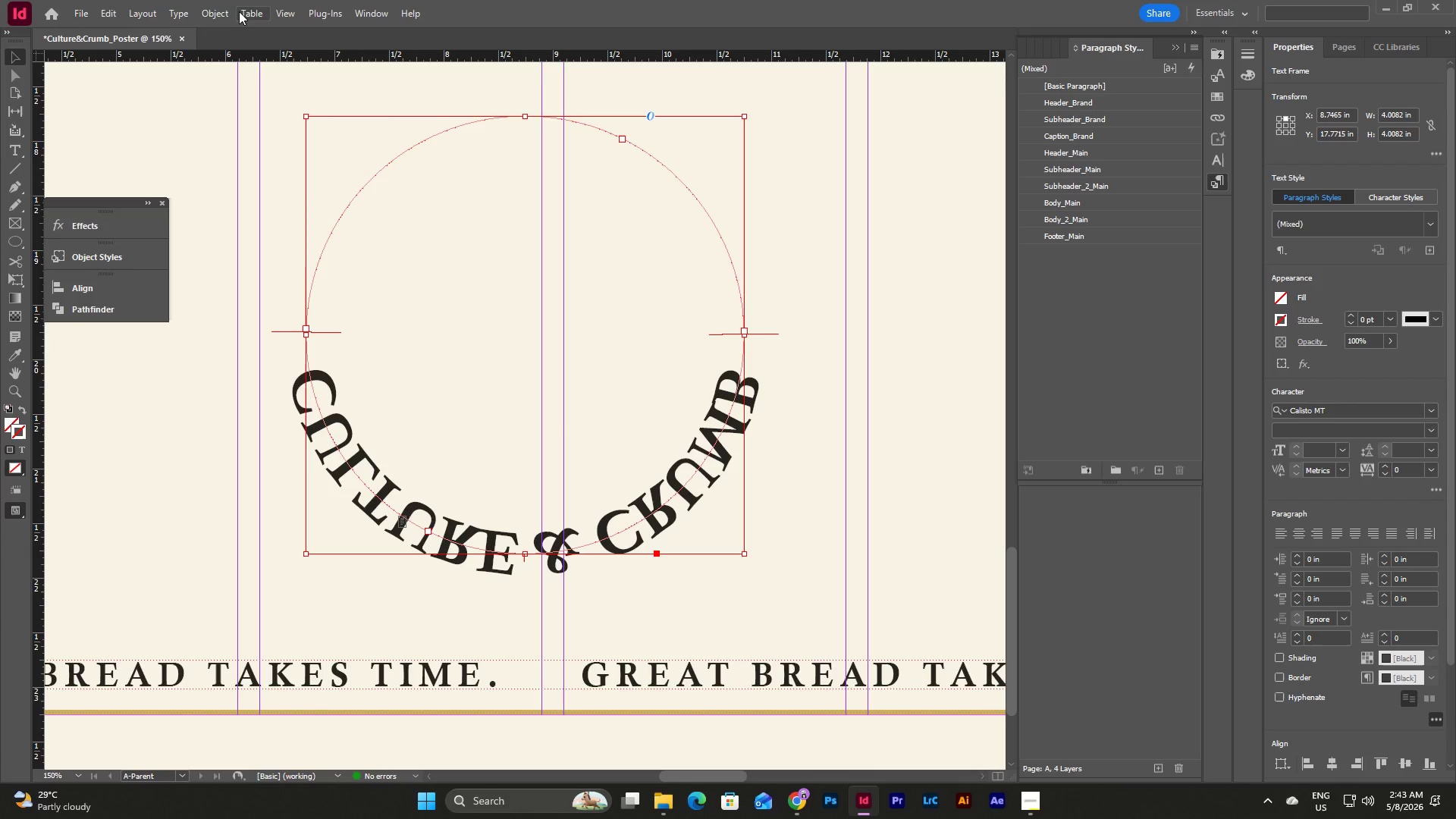 
left_click([227, 13])
 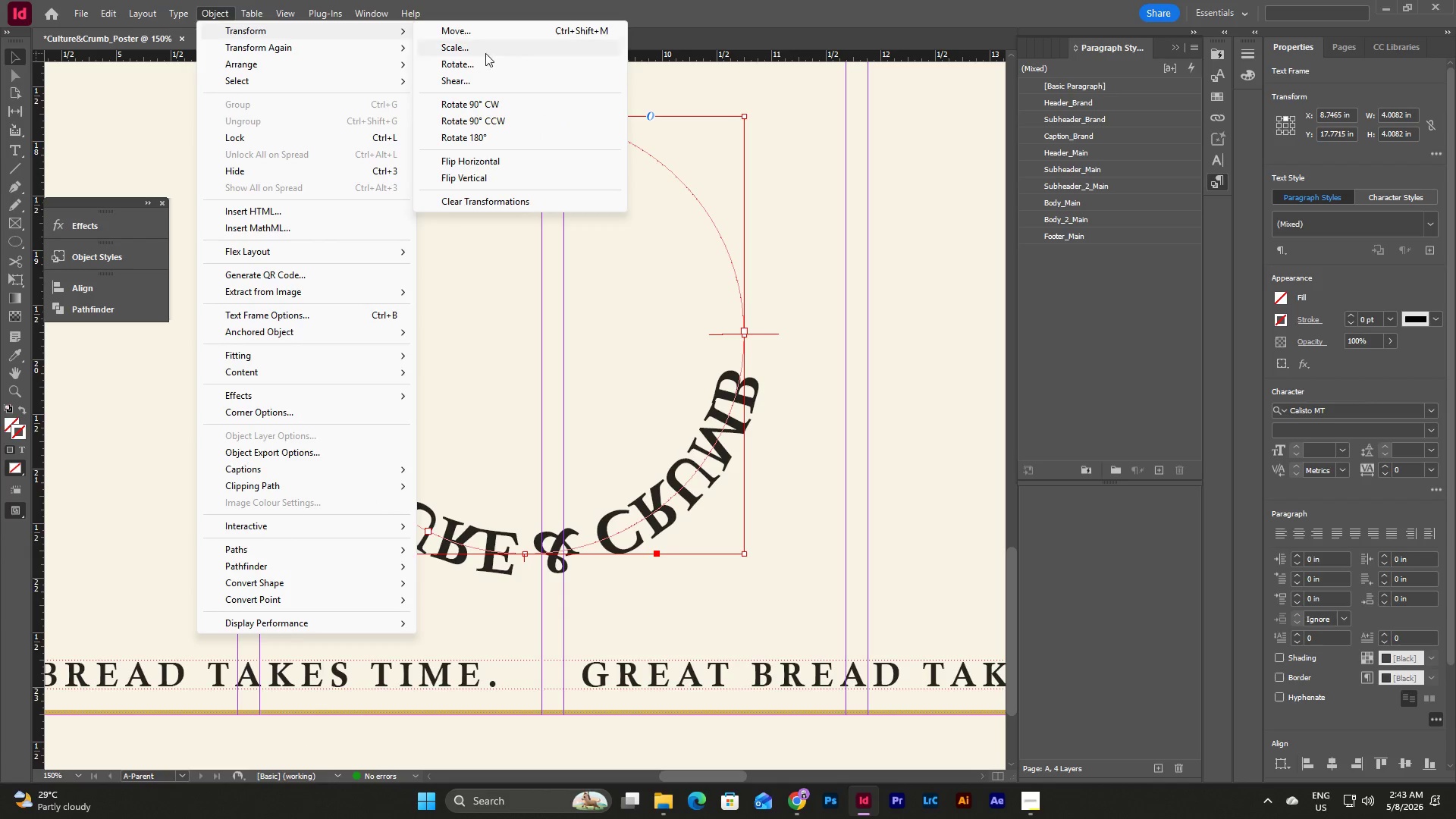 
left_click([499, 161])
 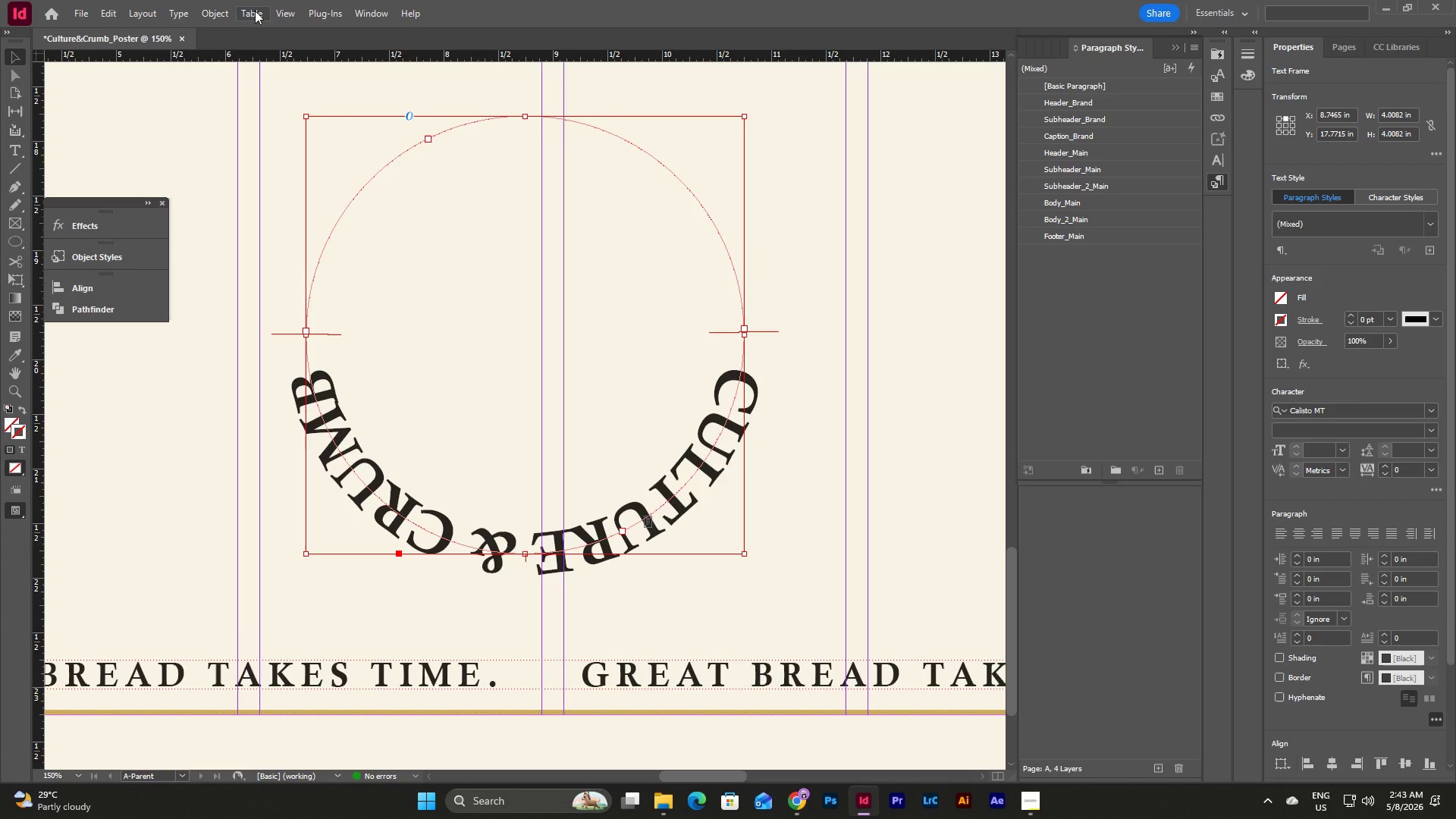 
wait(8.03)
 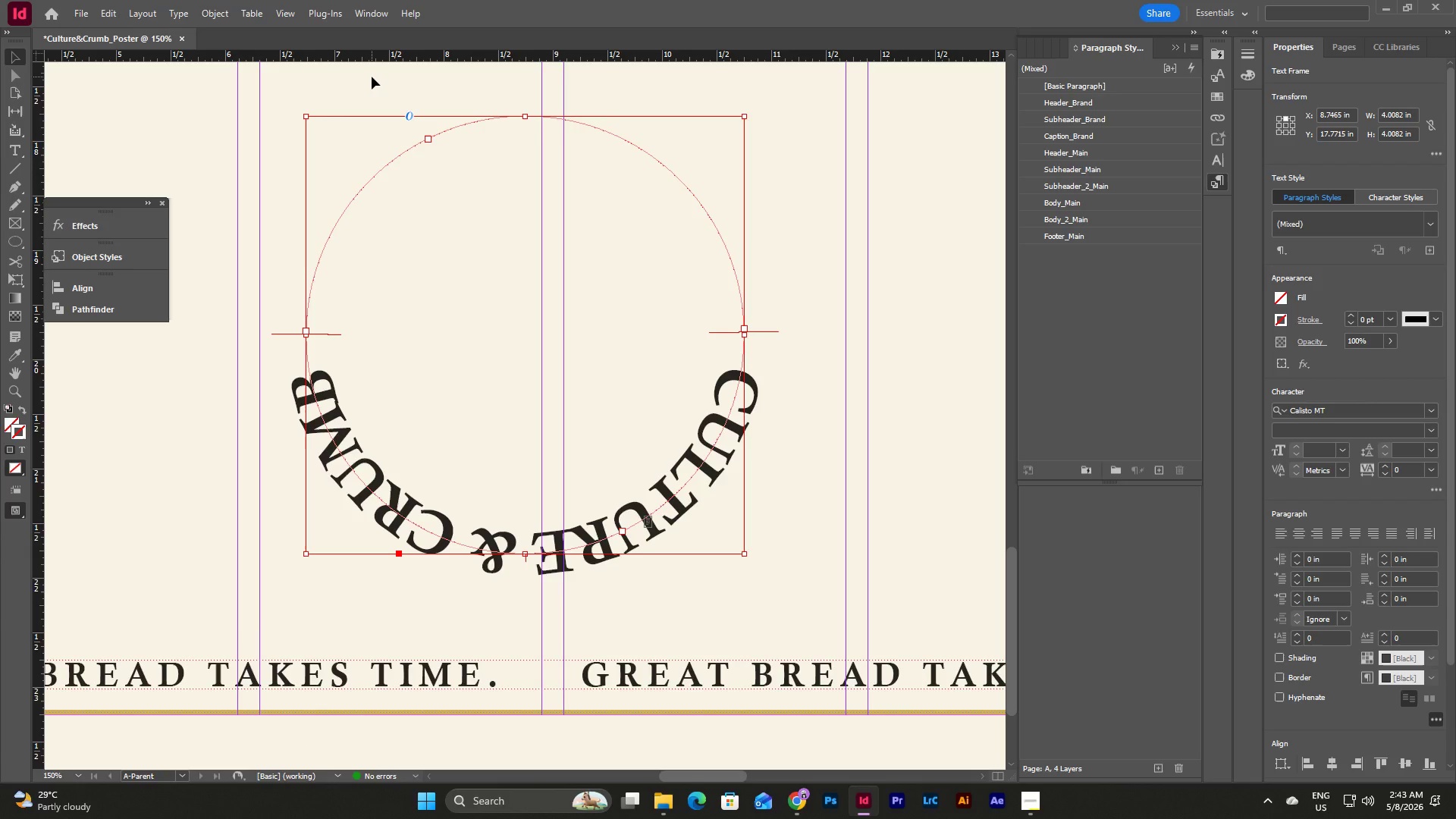 
key(Control+Z)
 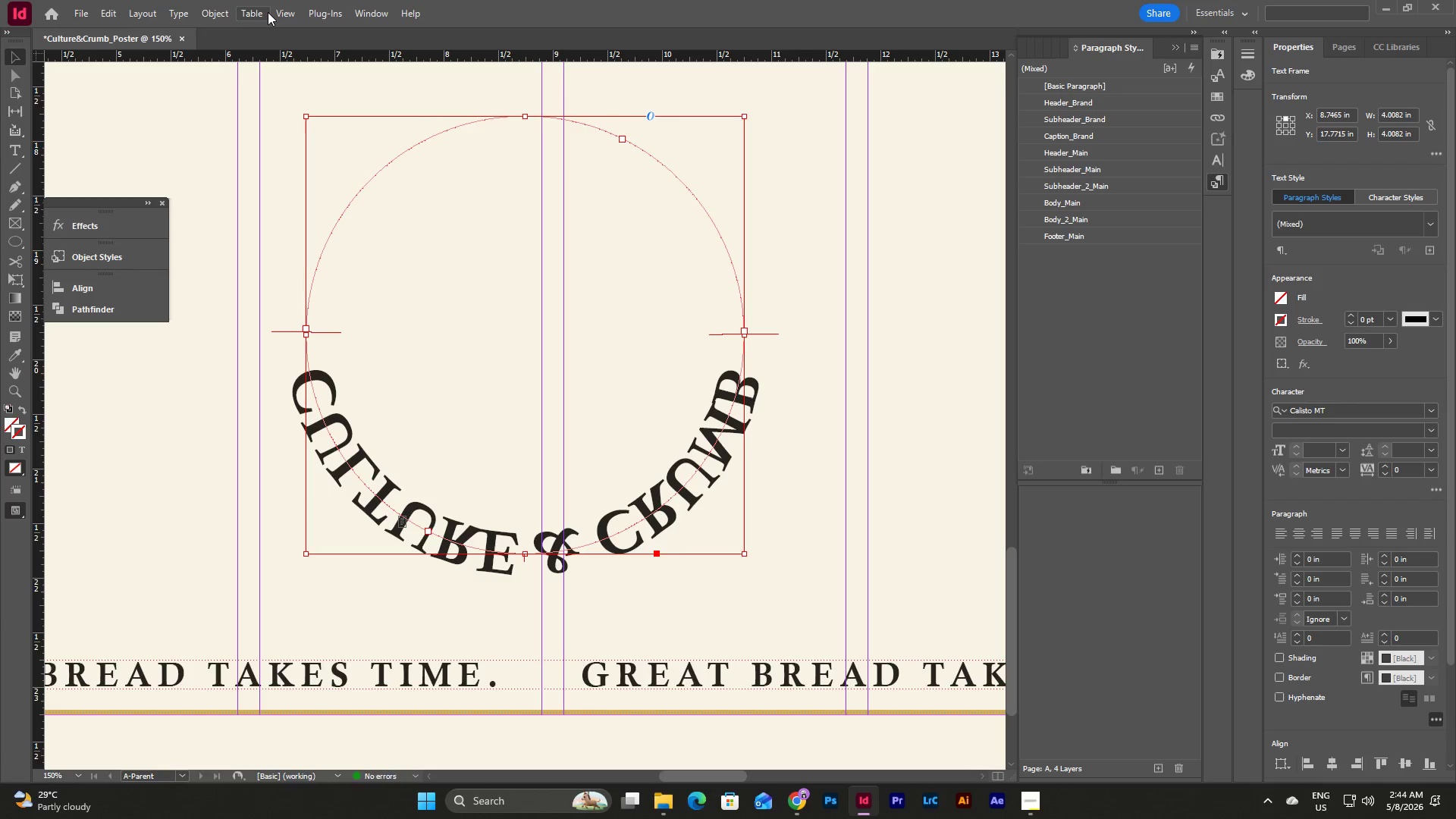 
key(Control+Z)
 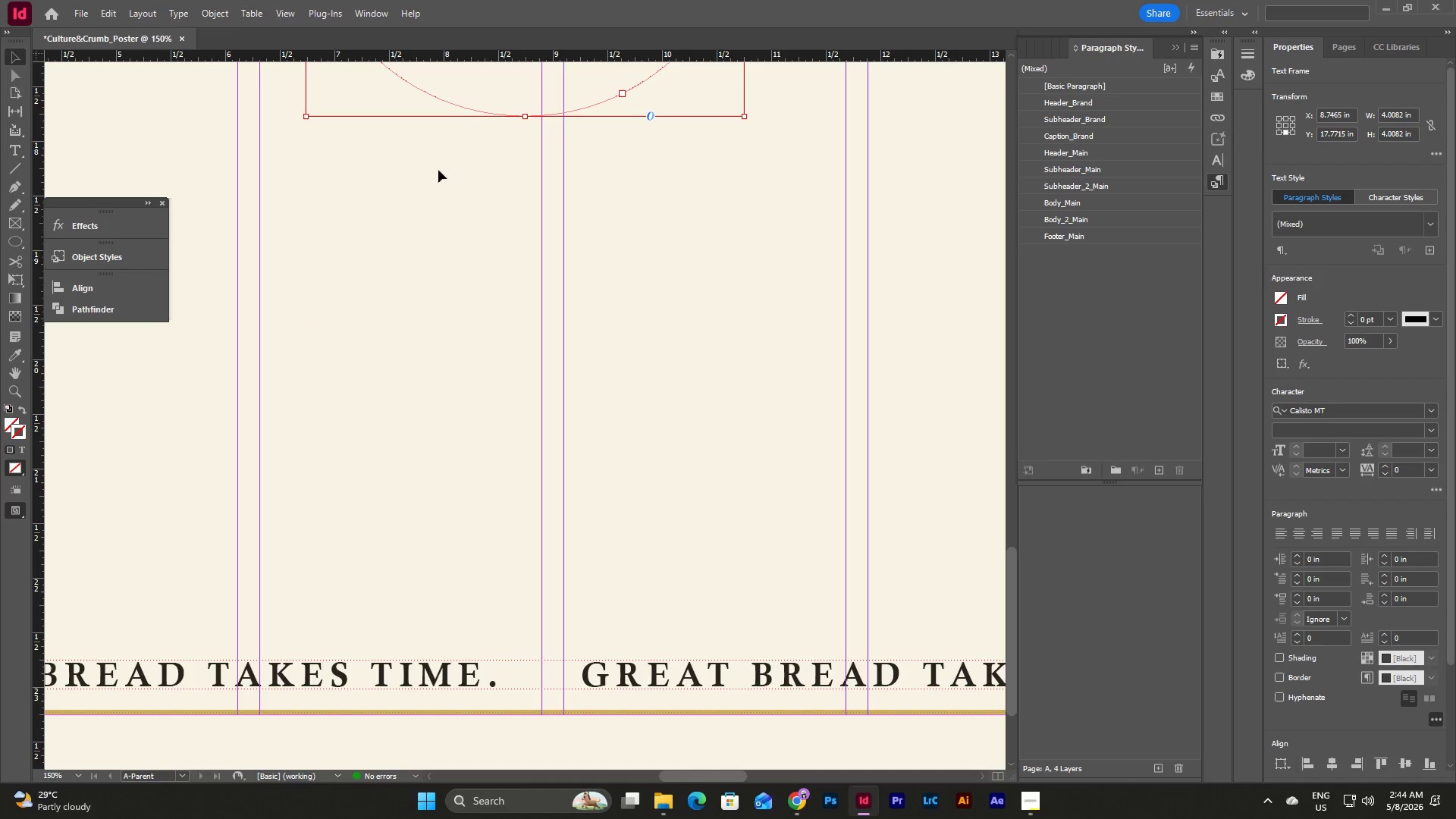 
scroll: coordinate [463, 190], scroll_direction: up, amount: 8.0
 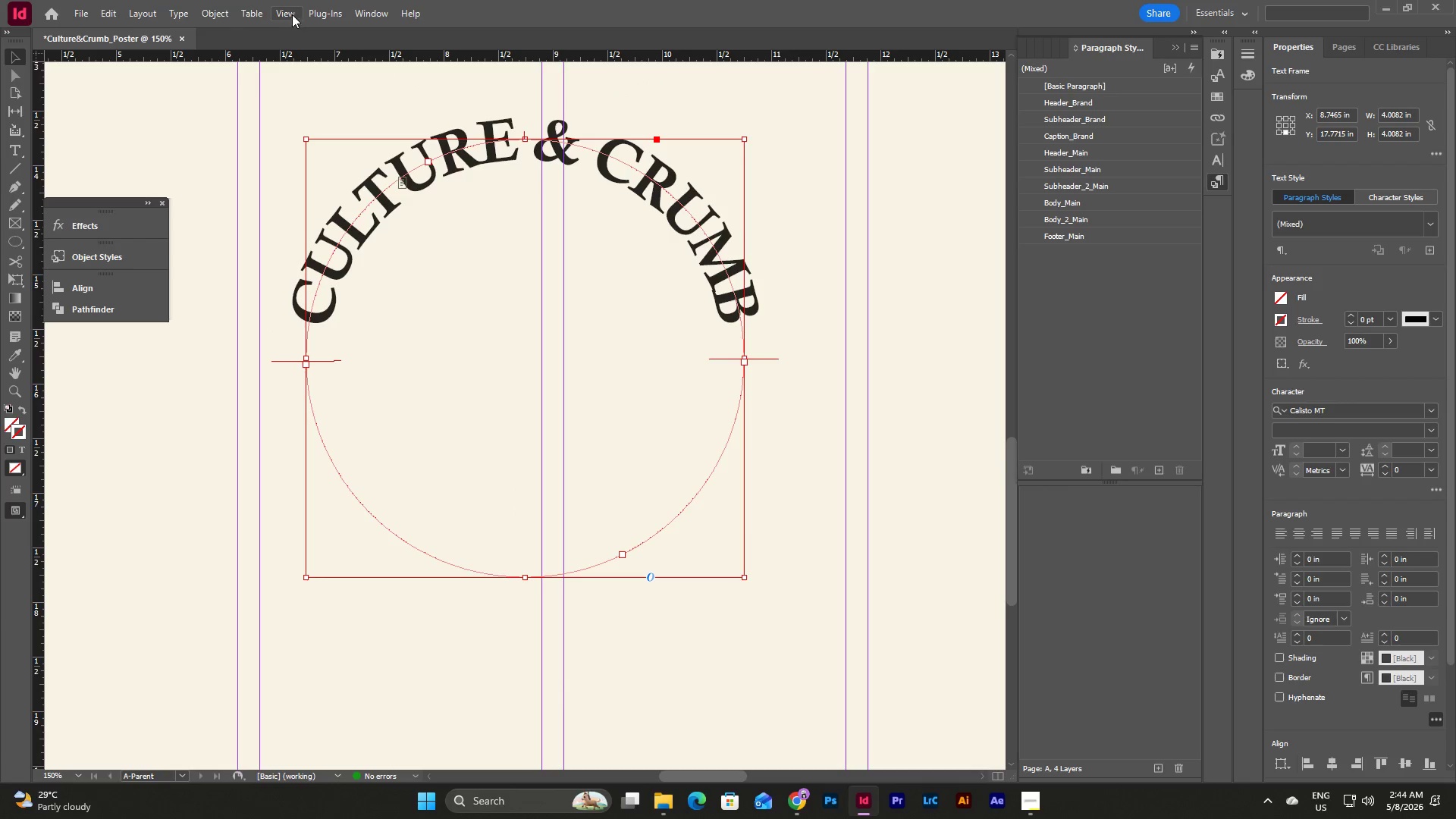 
left_click([237, 8])
 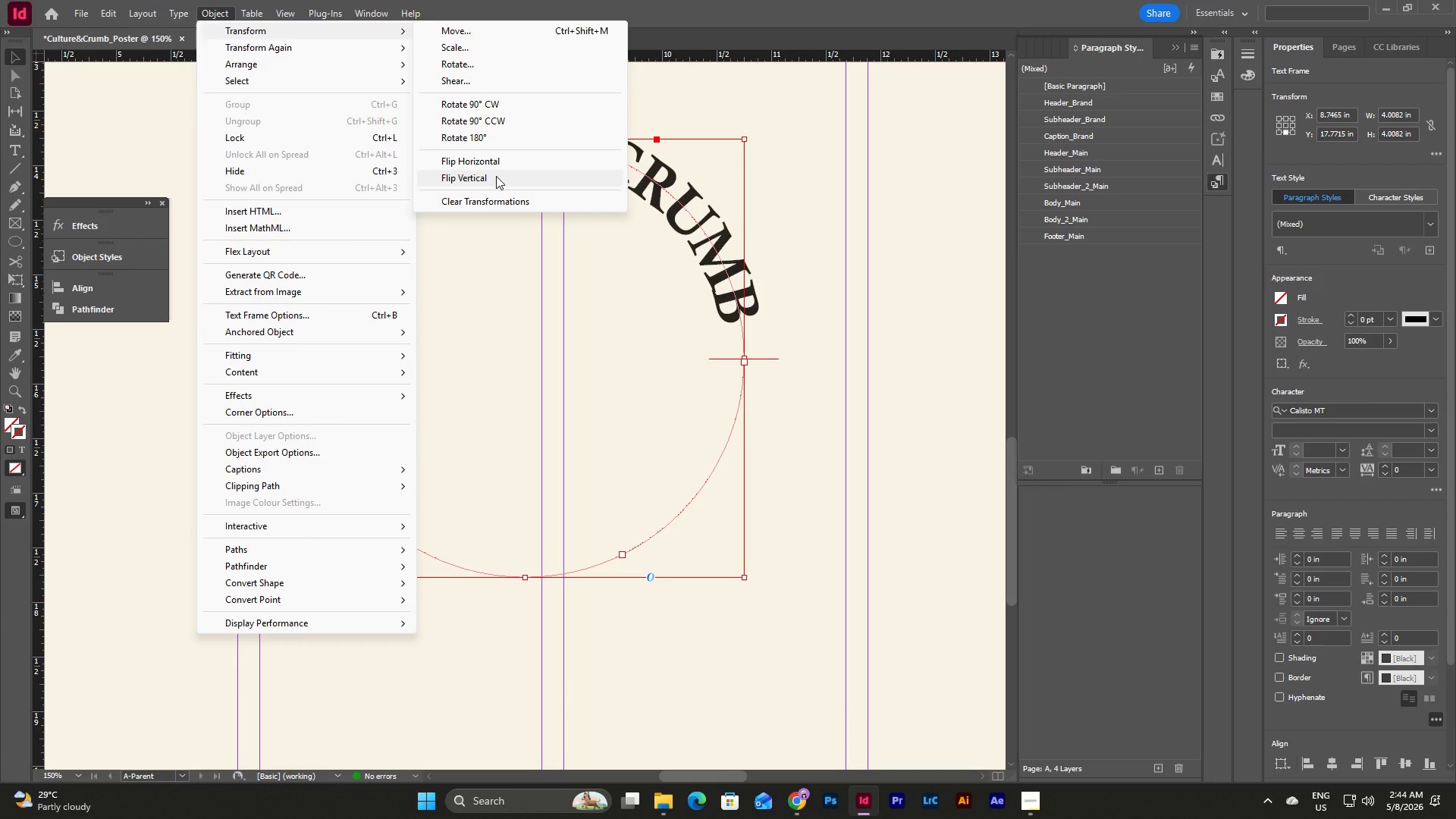 
wait(7.36)
 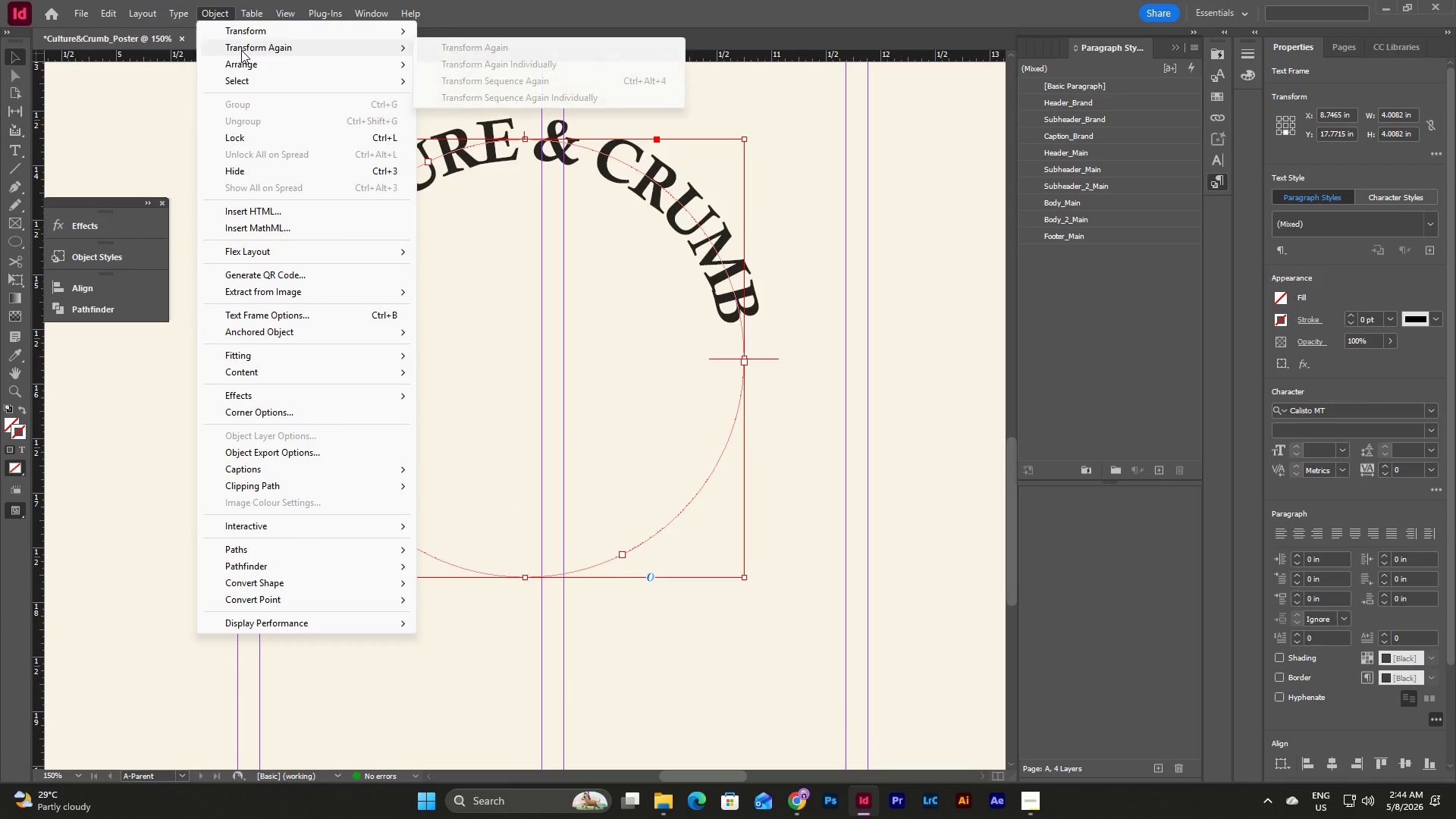 
left_click([496, 176])
 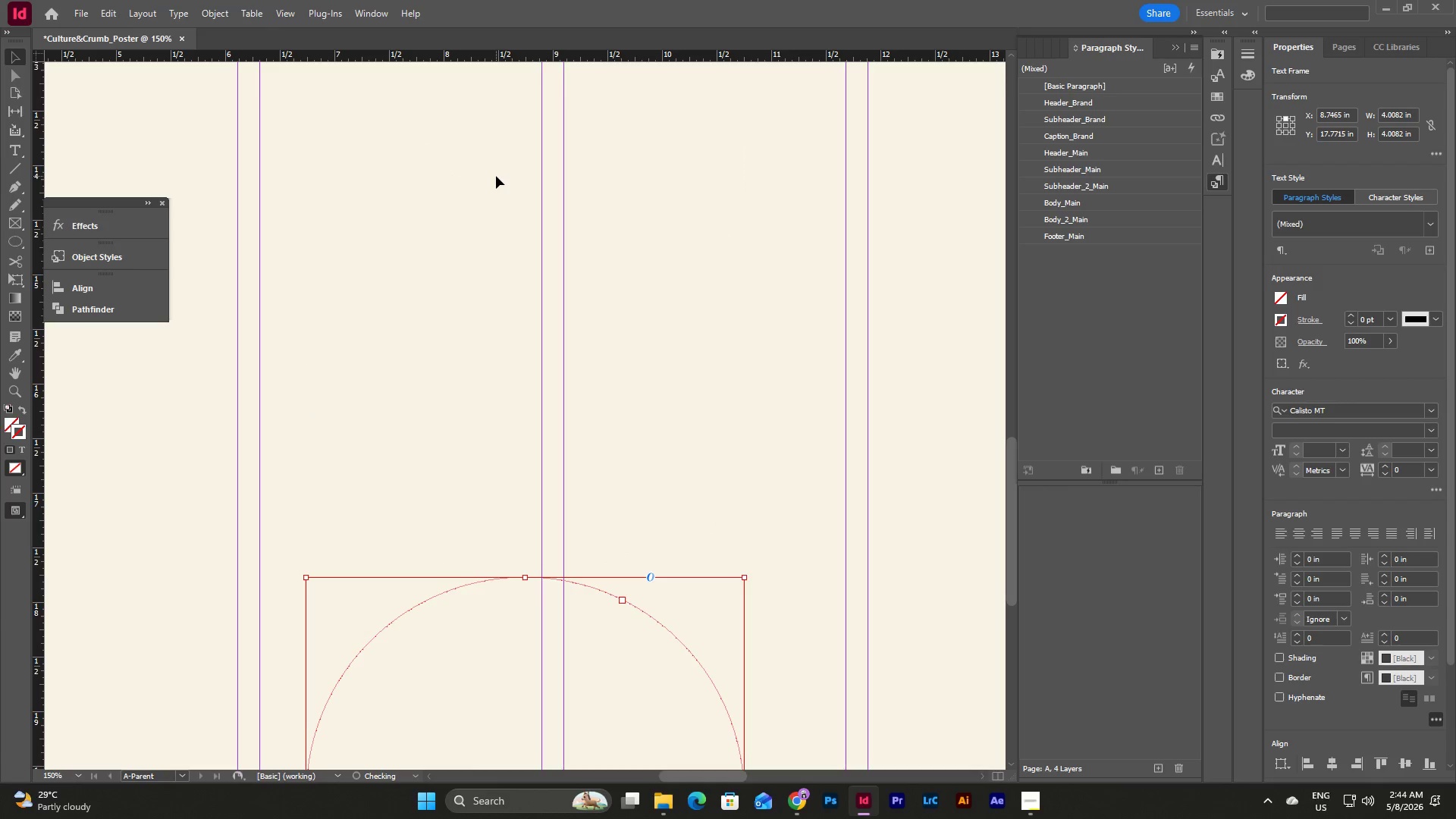 
scroll: coordinate [496, 176], scroll_direction: down, amount: 6.0
 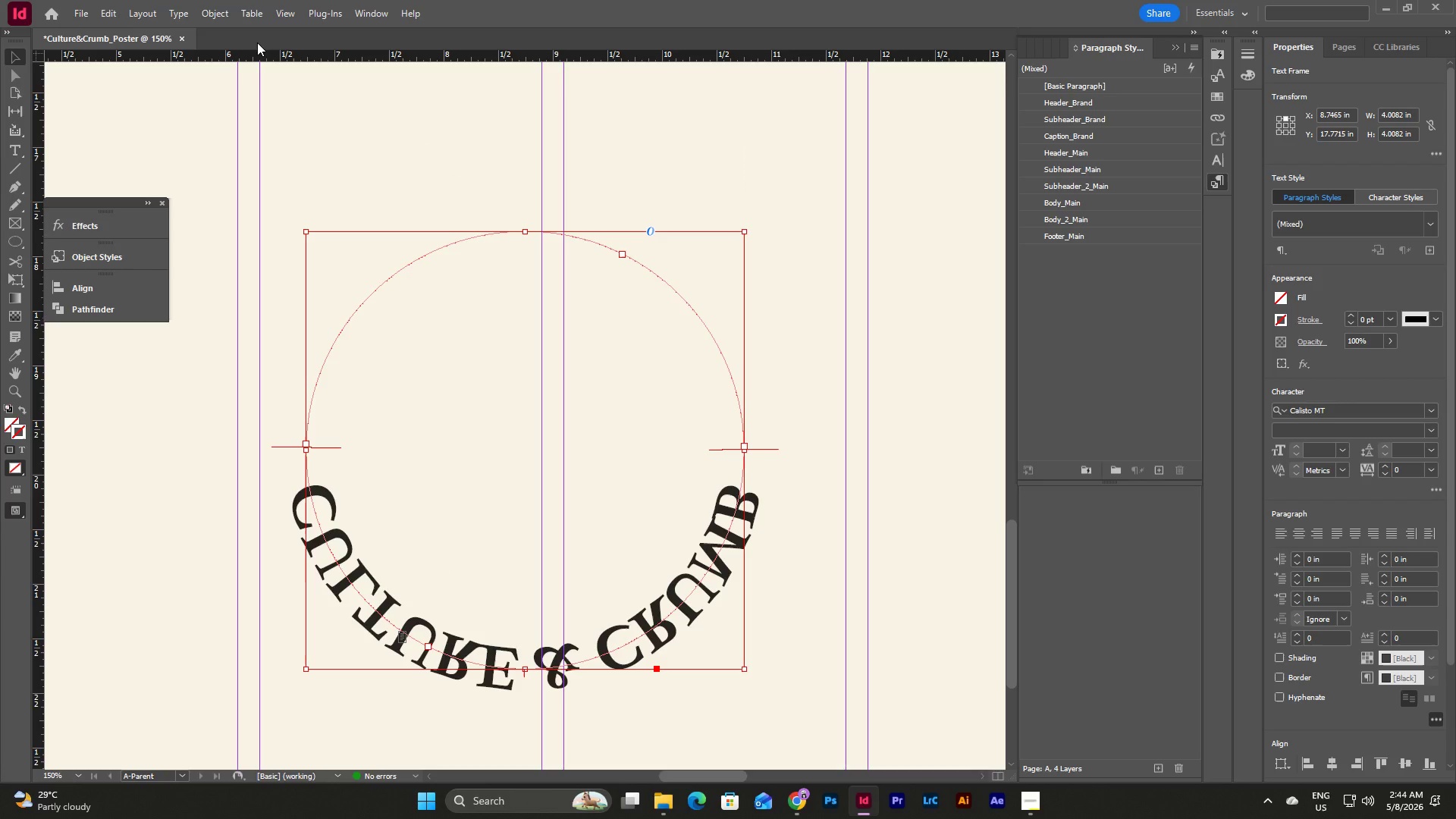 
key(Control+Z)
 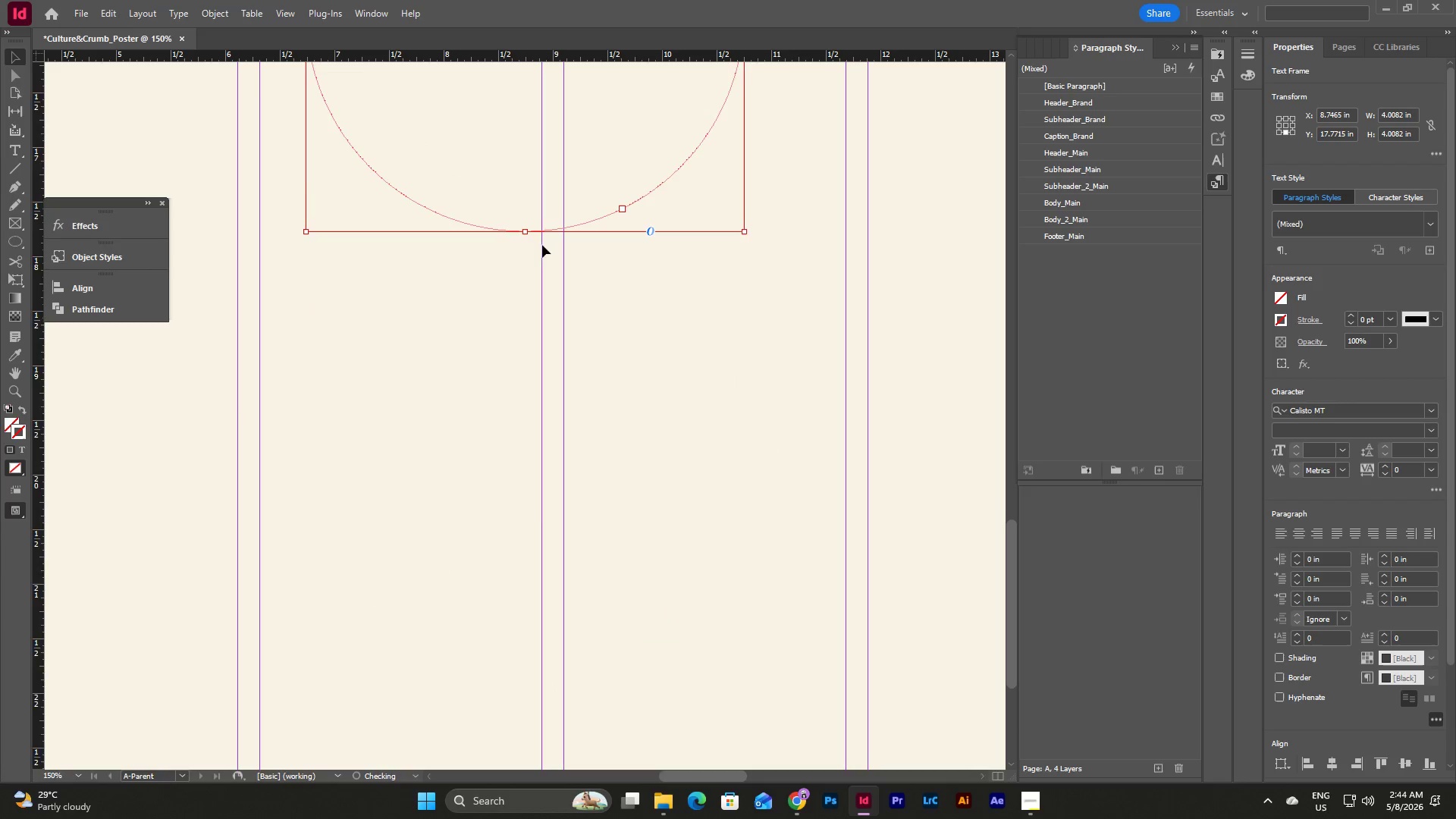 
scroll: coordinate [554, 249], scroll_direction: up, amount: 7.0
 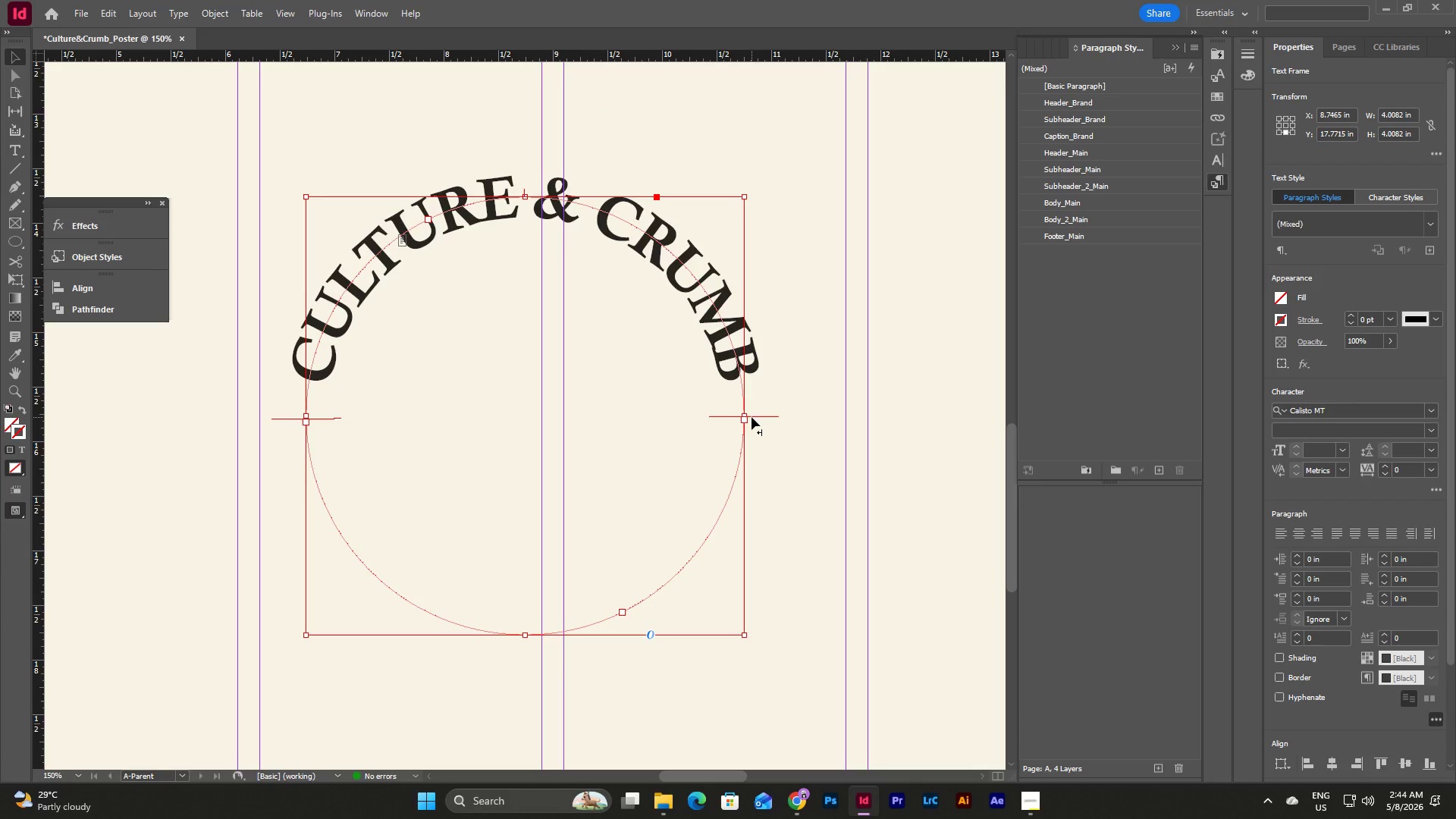 
left_click_drag(start_coordinate=[752, 417], to_coordinate=[643, 597])
 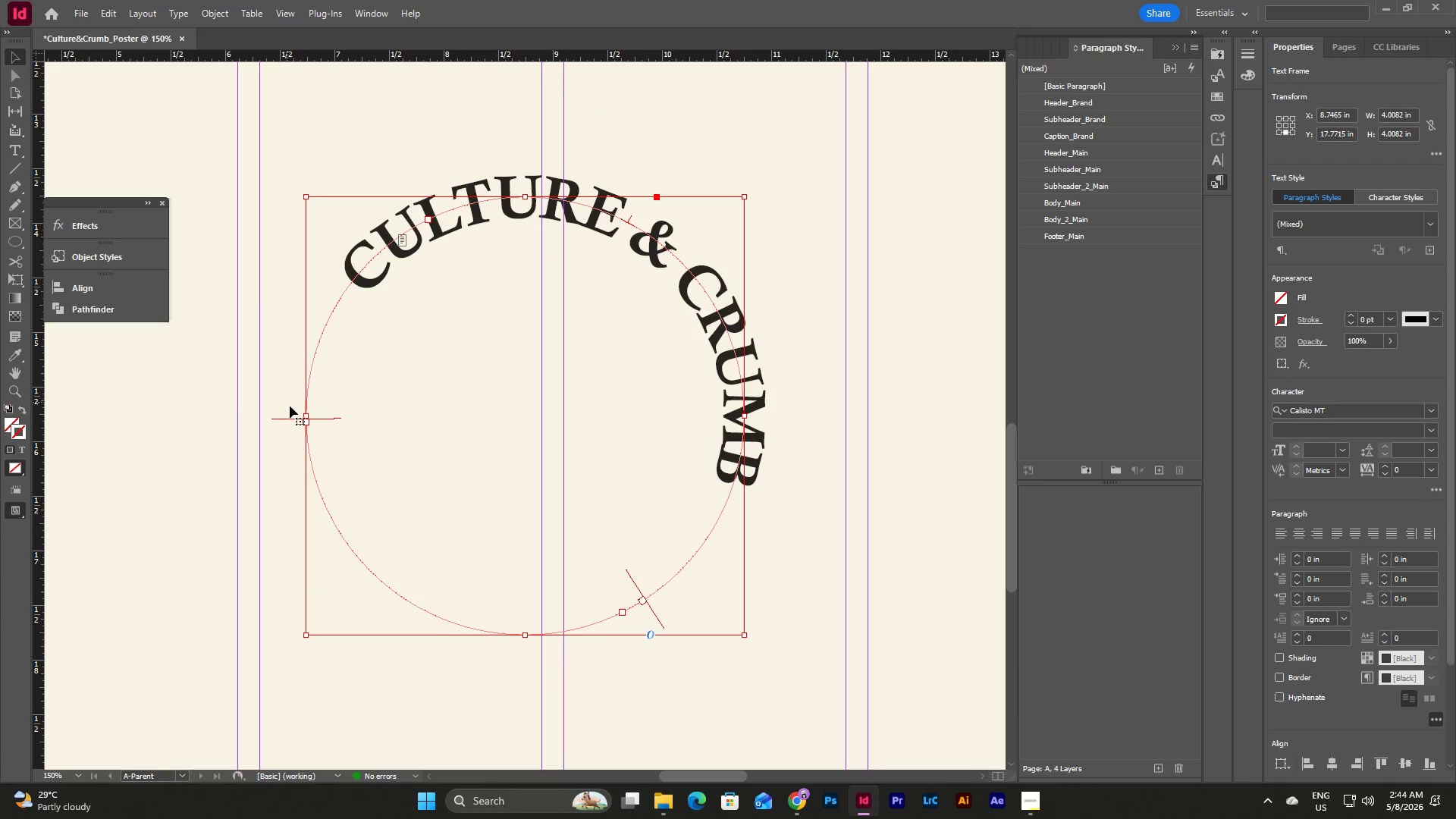 
left_click_drag(start_coordinate=[293, 418], to_coordinate=[726, 368])
 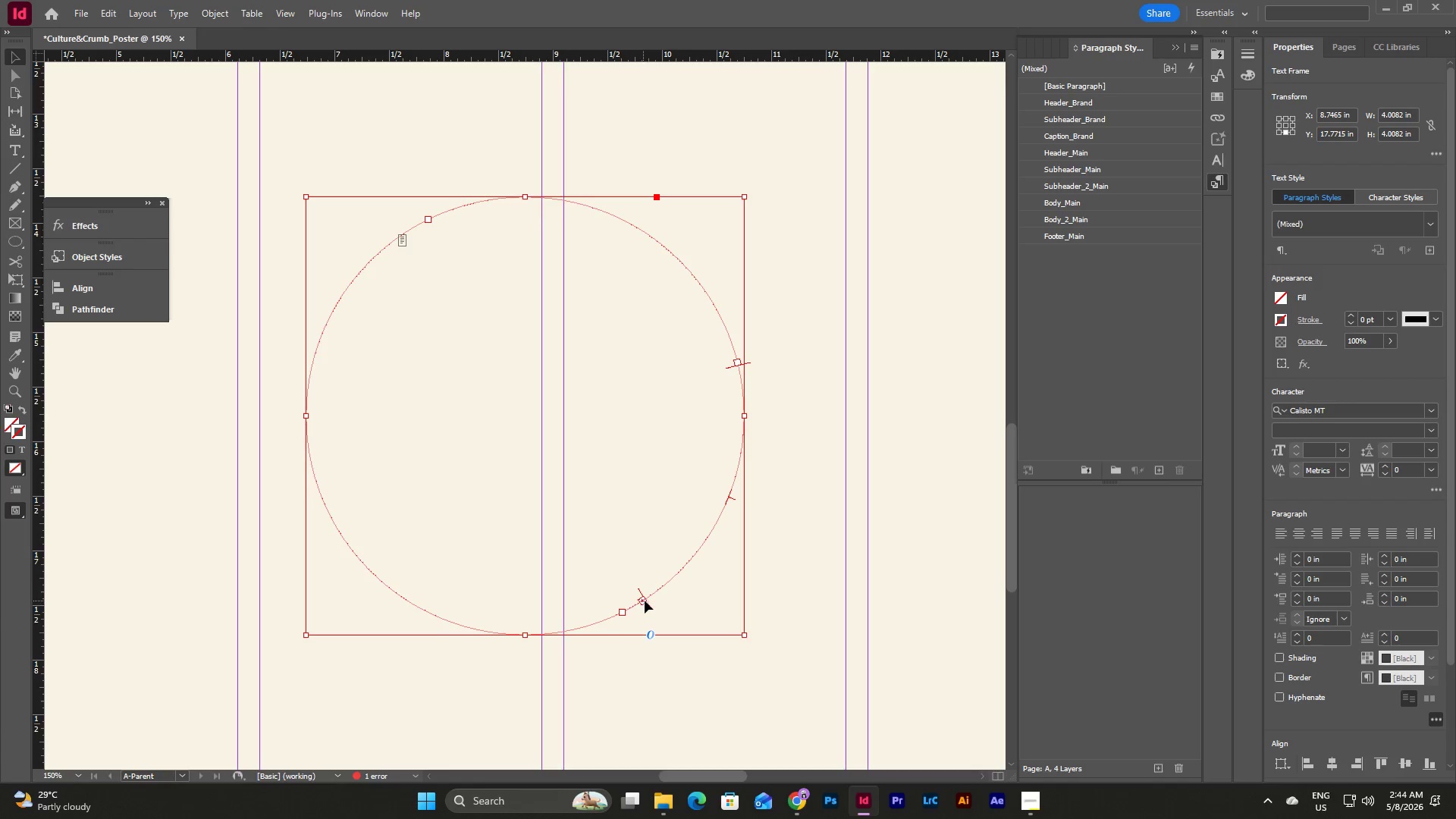 
left_click_drag(start_coordinate=[648, 606], to_coordinate=[304, 416])
 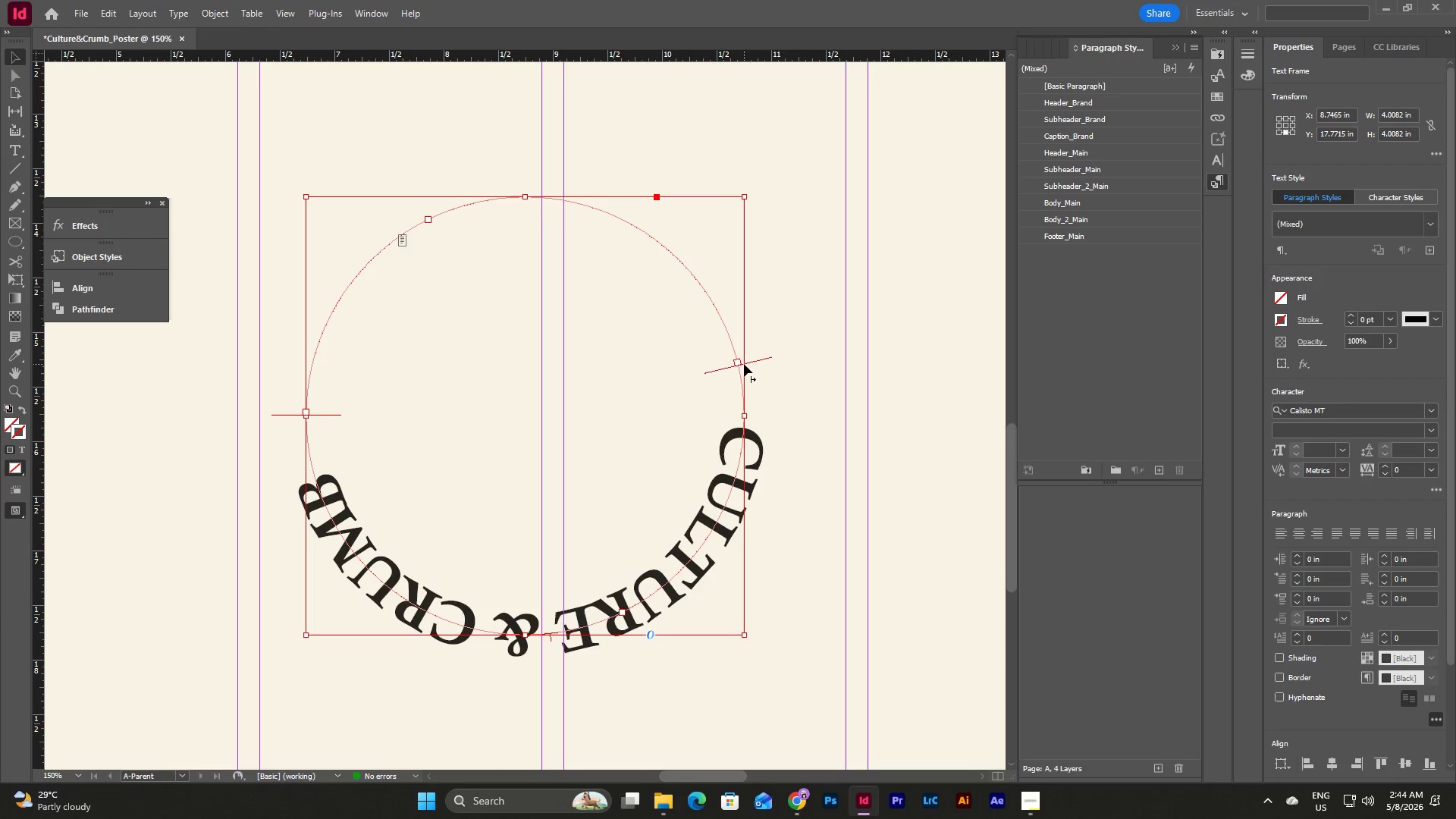 
left_click_drag(start_coordinate=[751, 362], to_coordinate=[753, 392])
 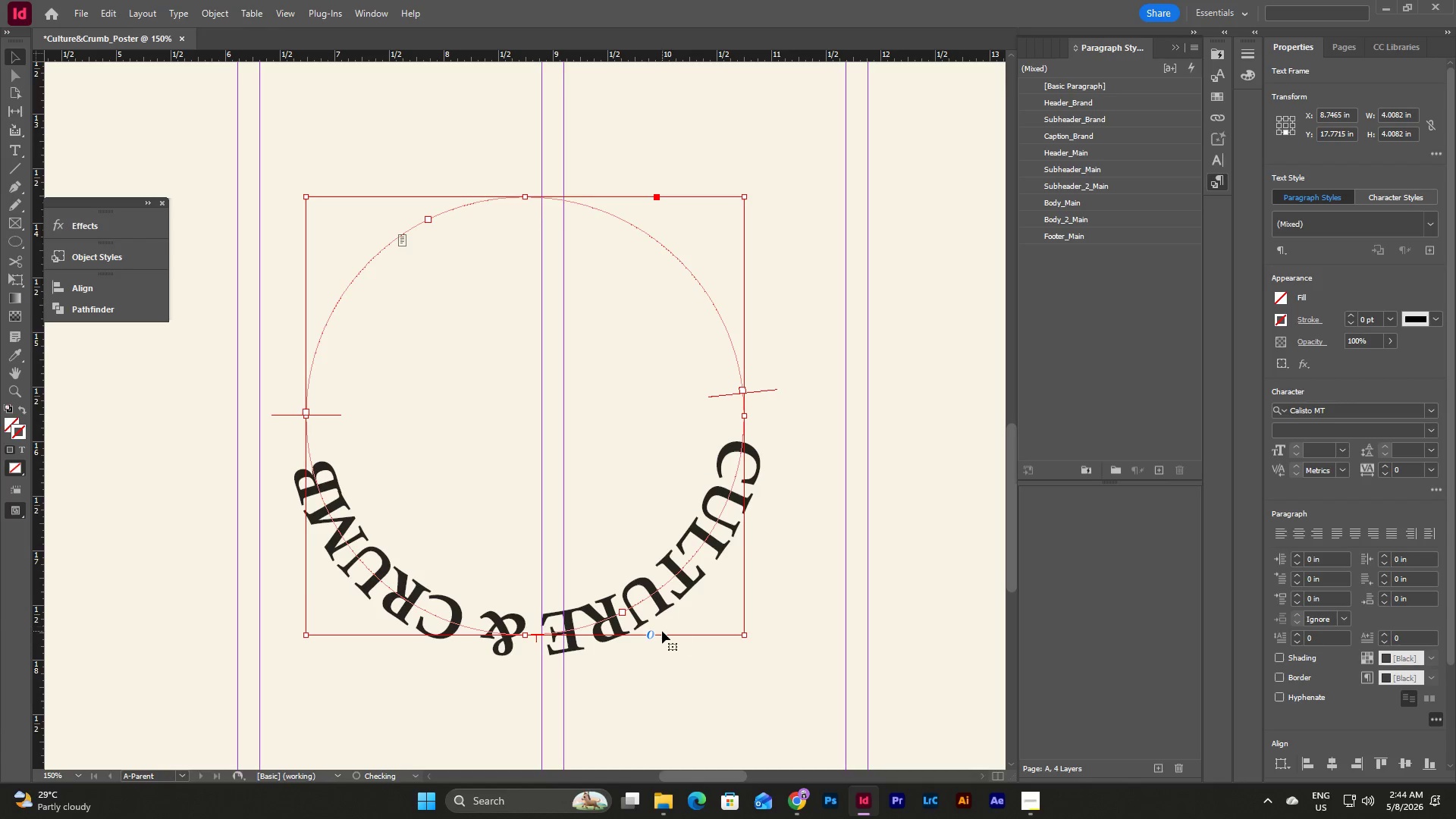 
left_click([650, 633])
 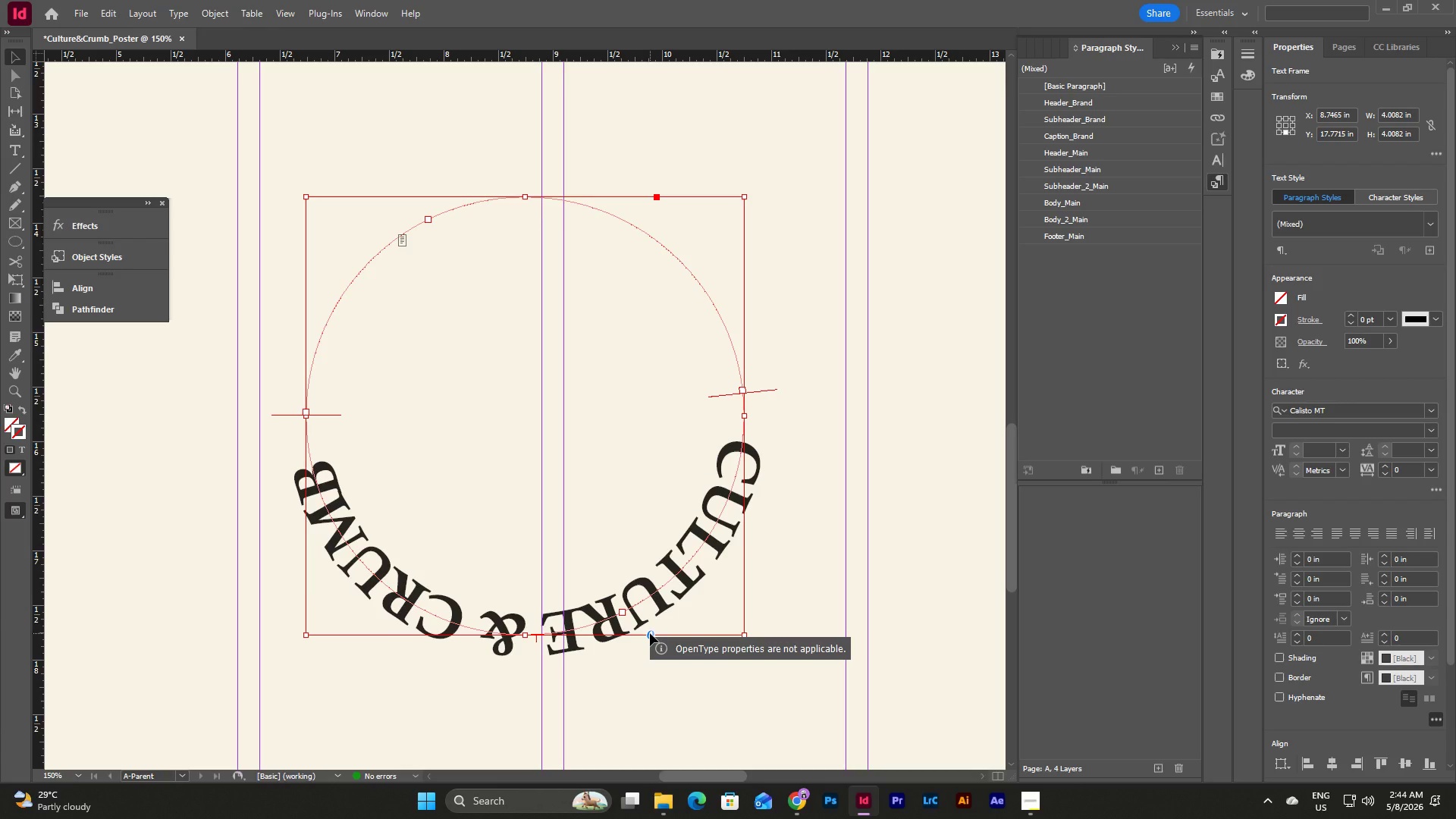 
left_click([650, 633])
 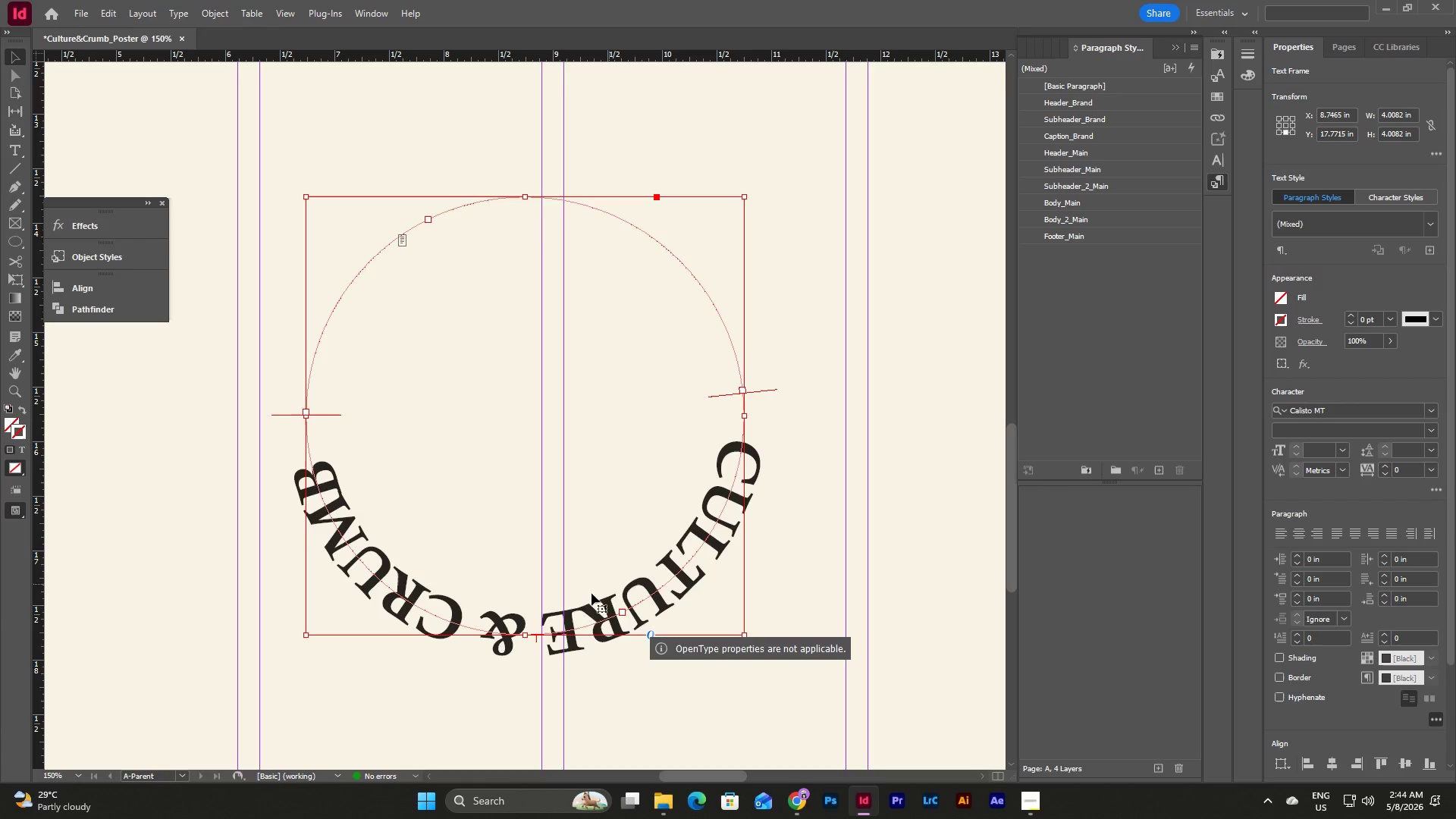 
left_click_drag(start_coordinate=[648, 609], to_coordinate=[635, 587])
 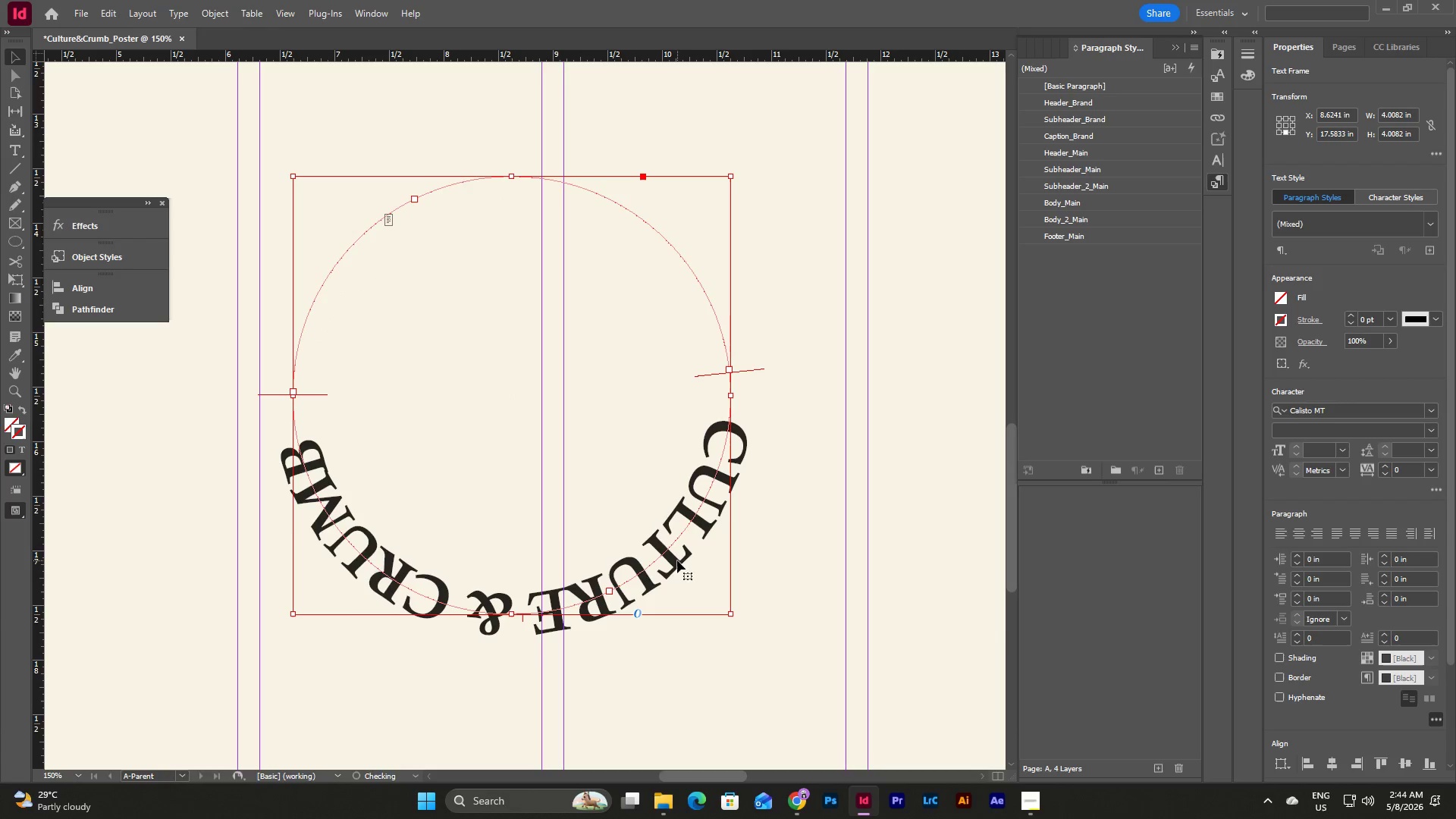 
double_click([677, 560])
 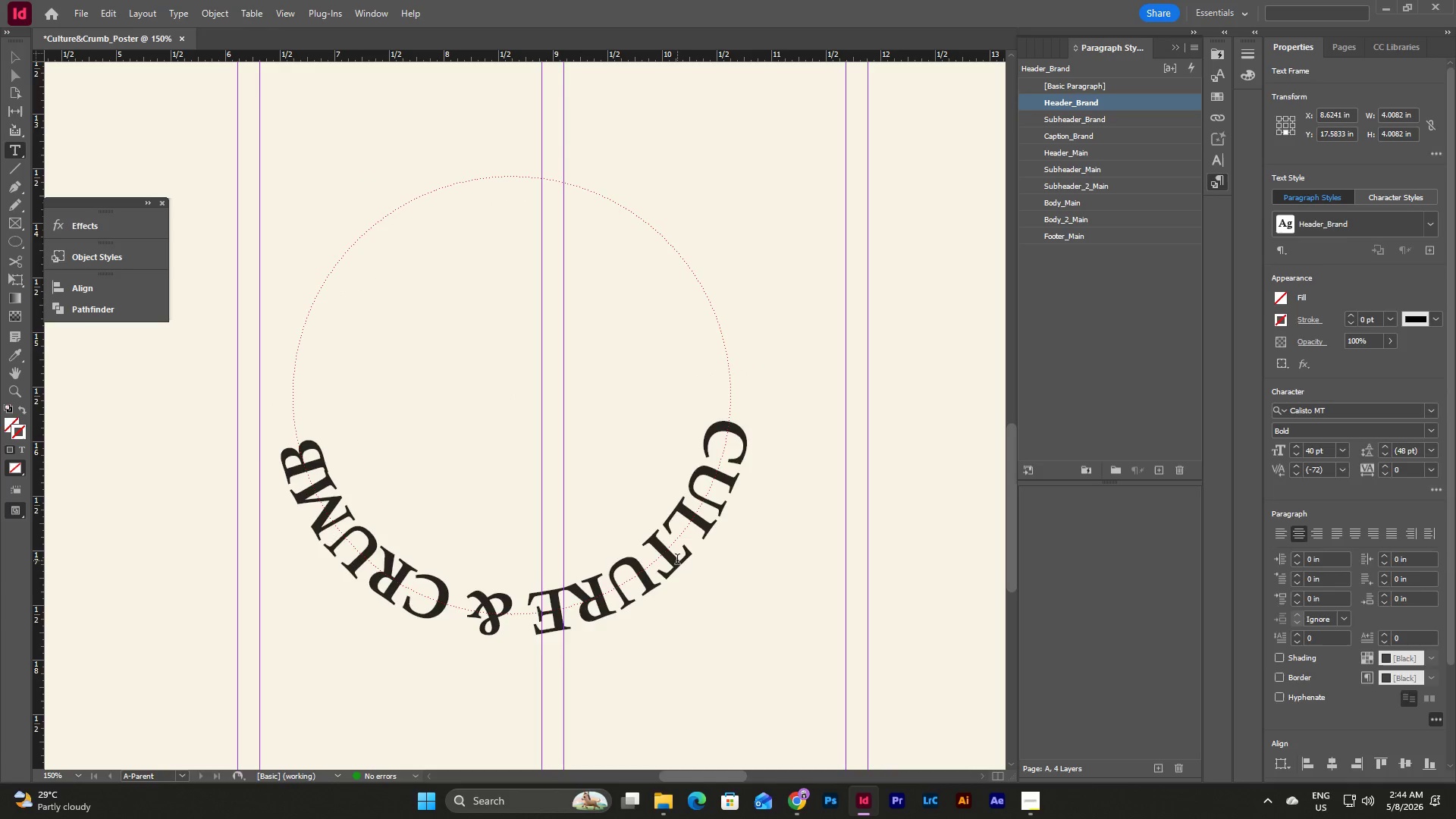 
triple_click([677, 560])
 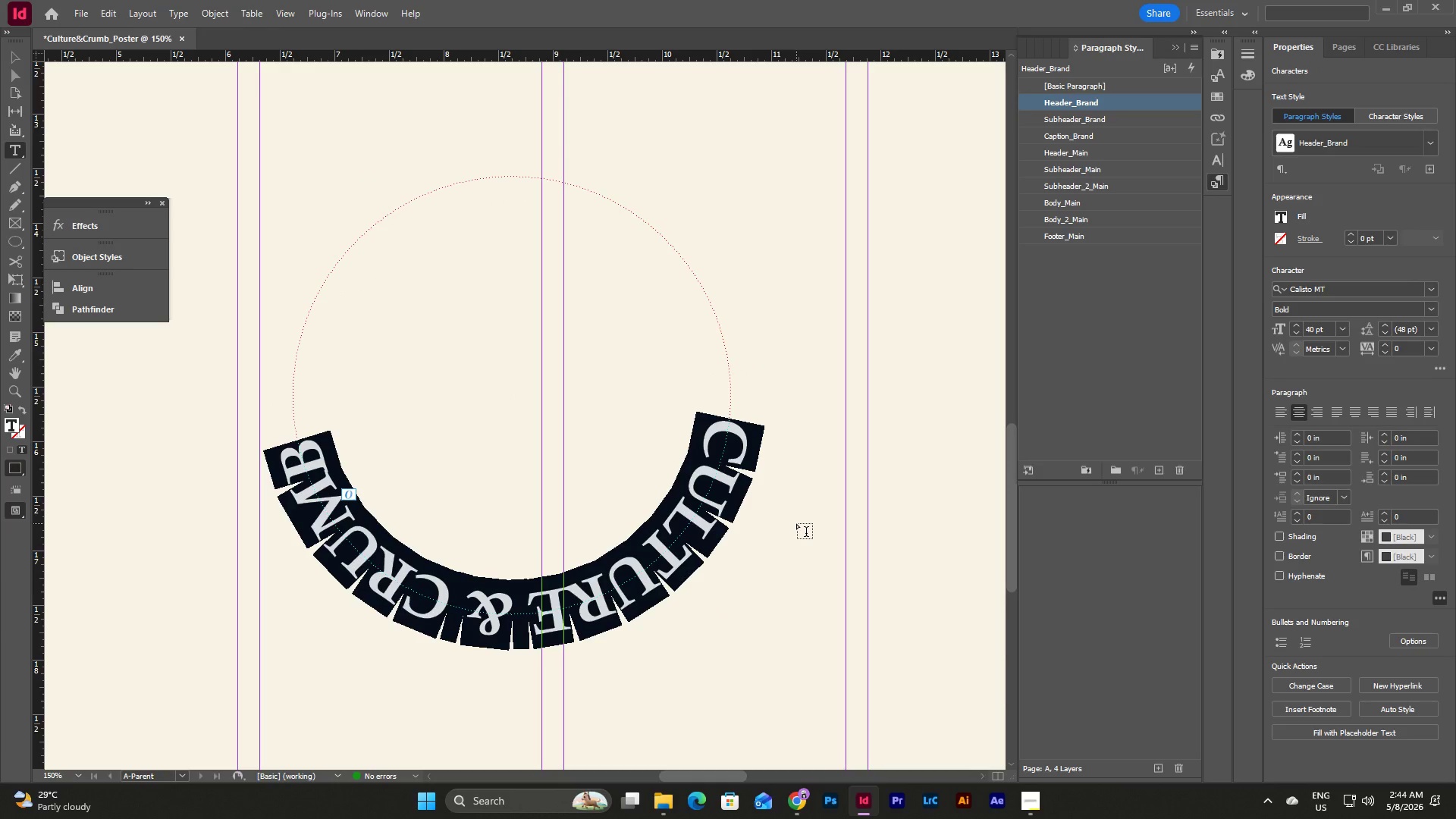 
key(Escape)
 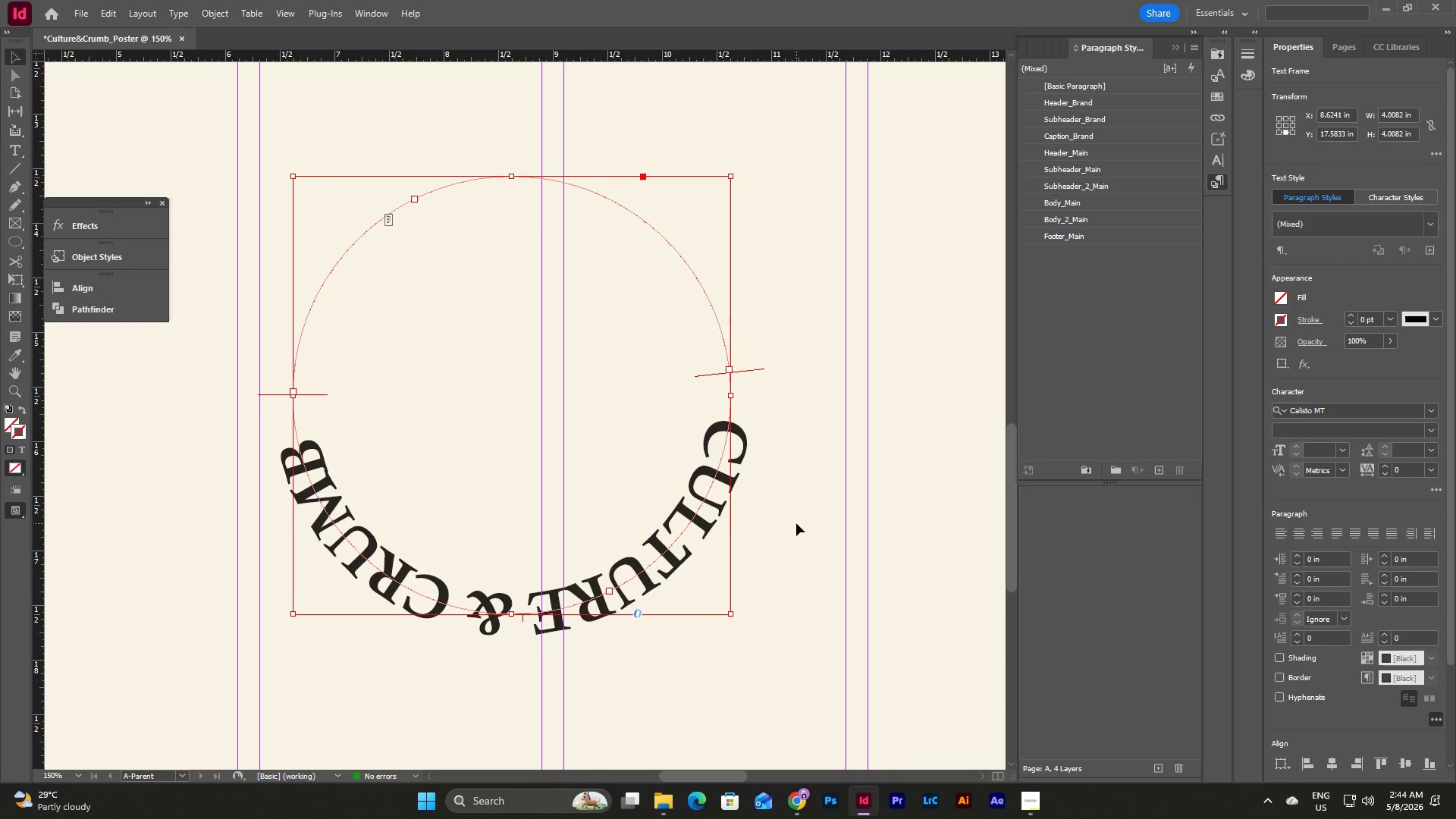 
key(Control+Z)
 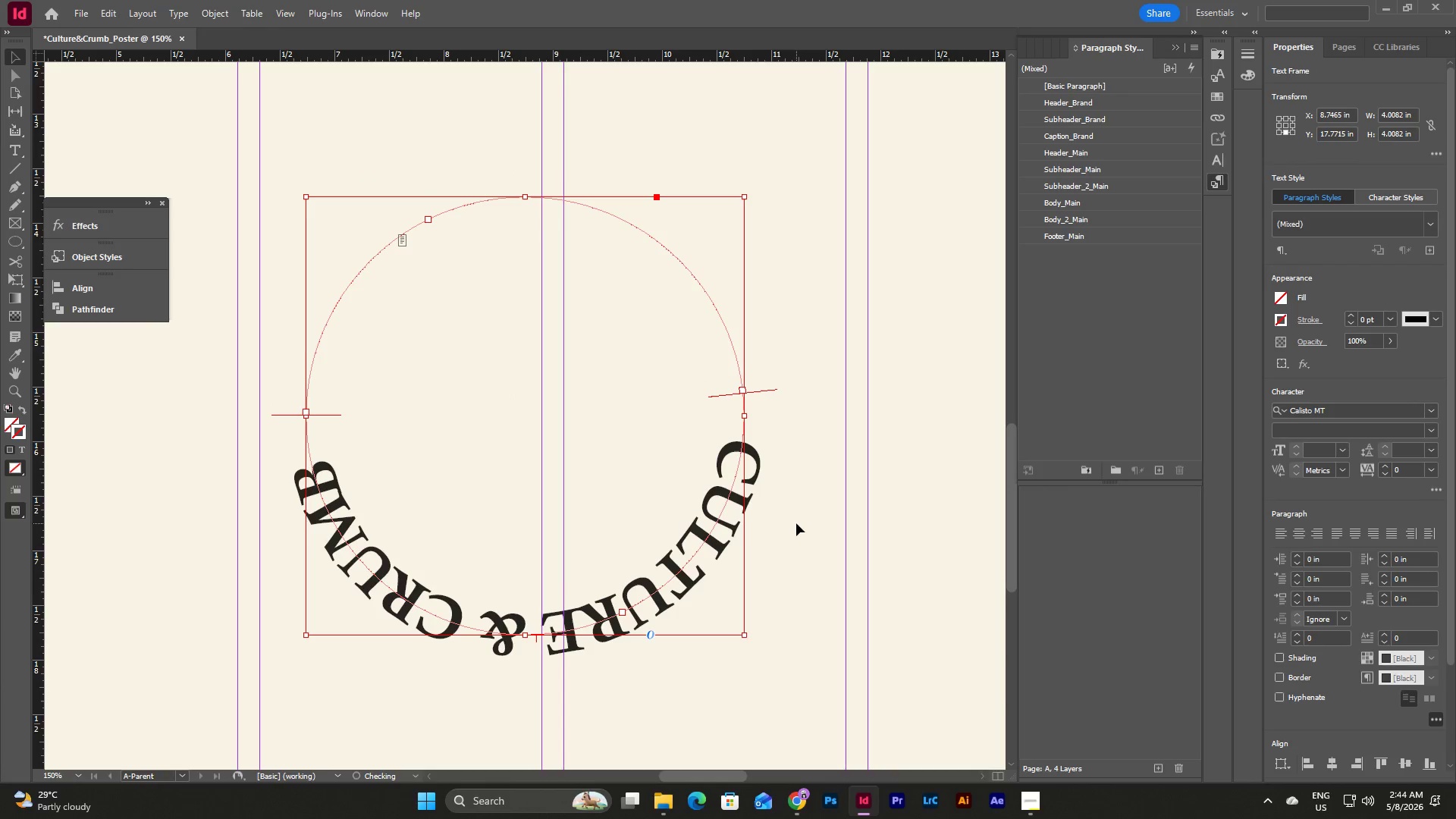 
key(Control+Z)
 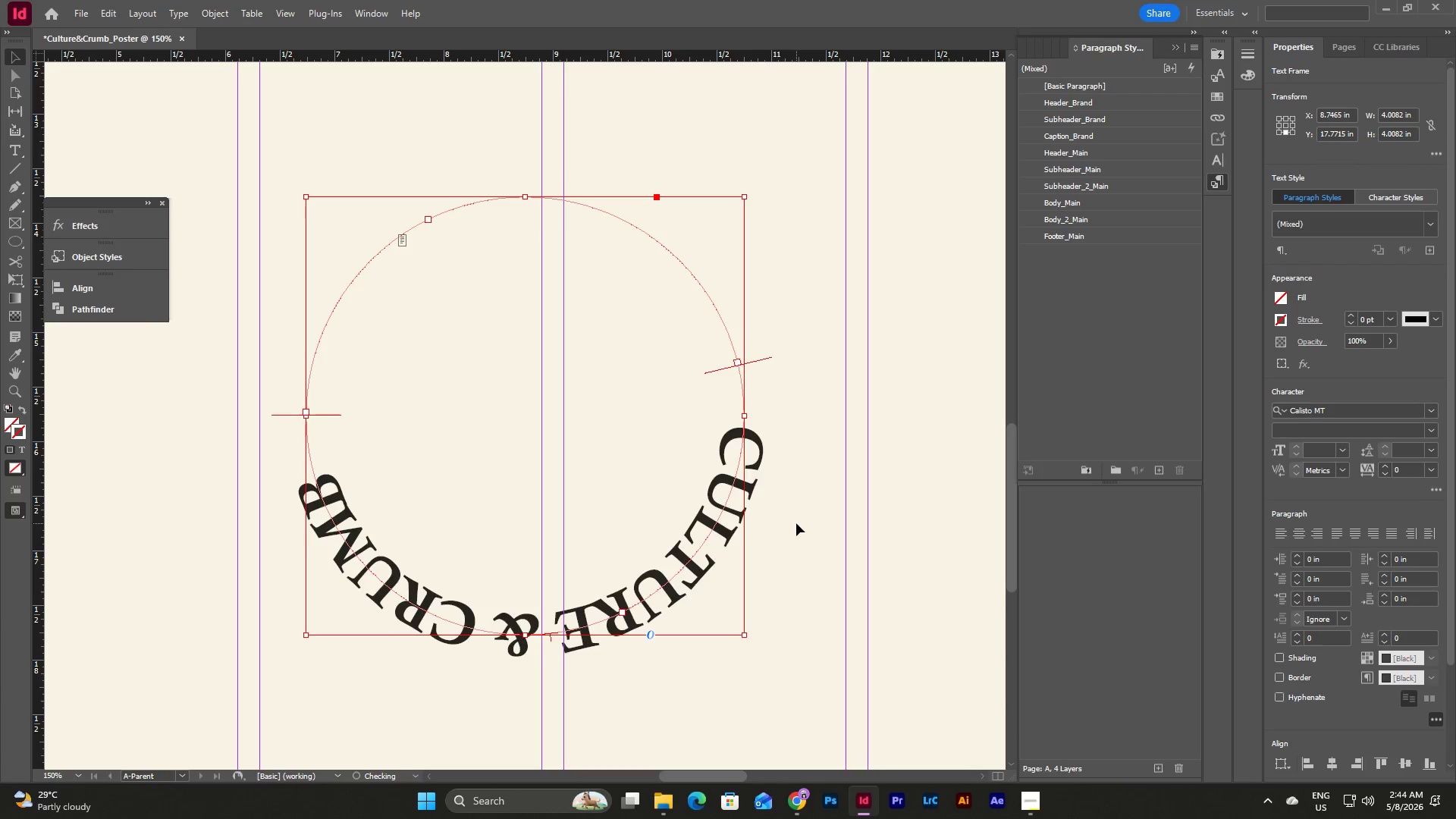 
key(Control+Z)
 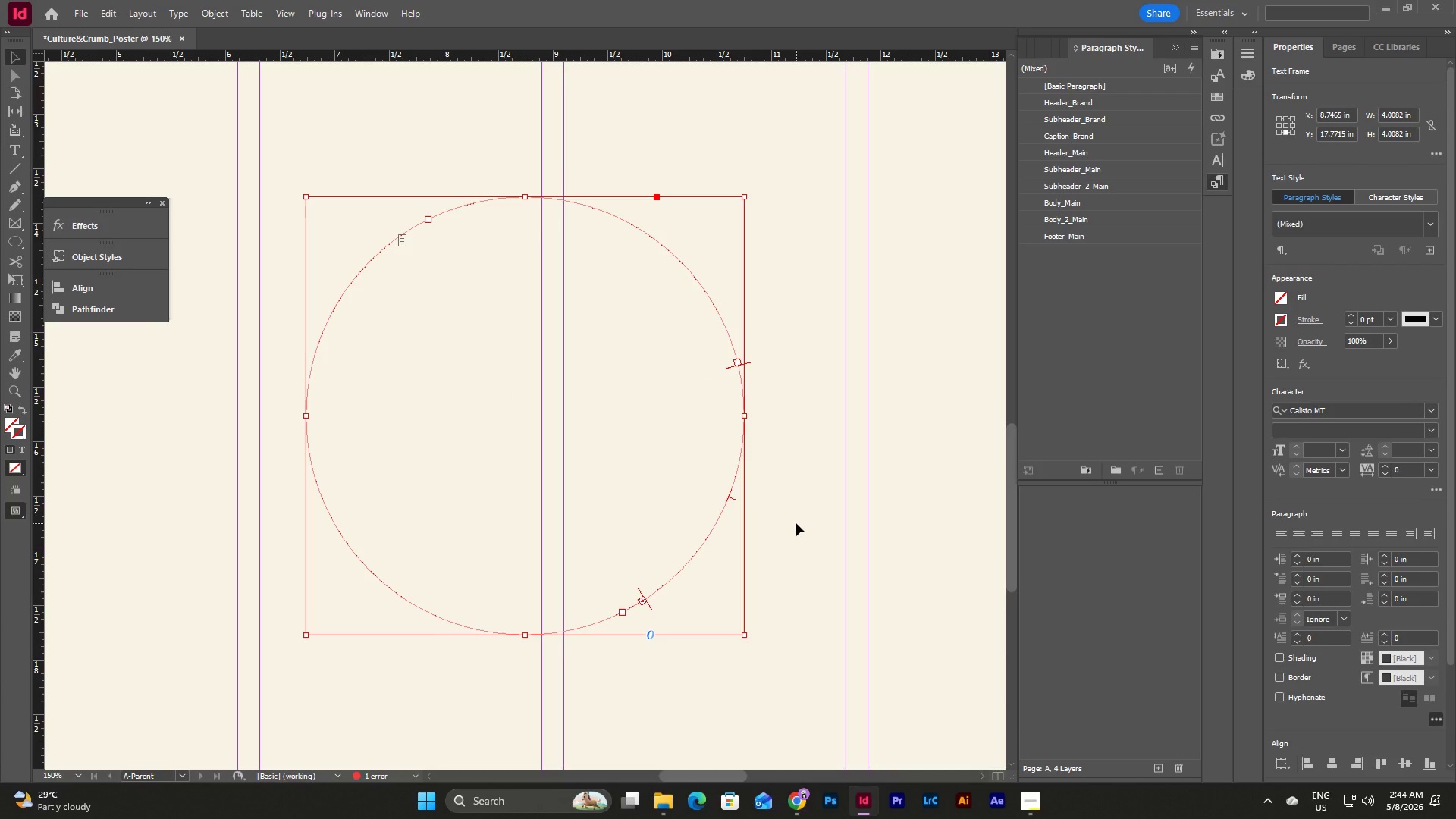 
key(Control+Z)
 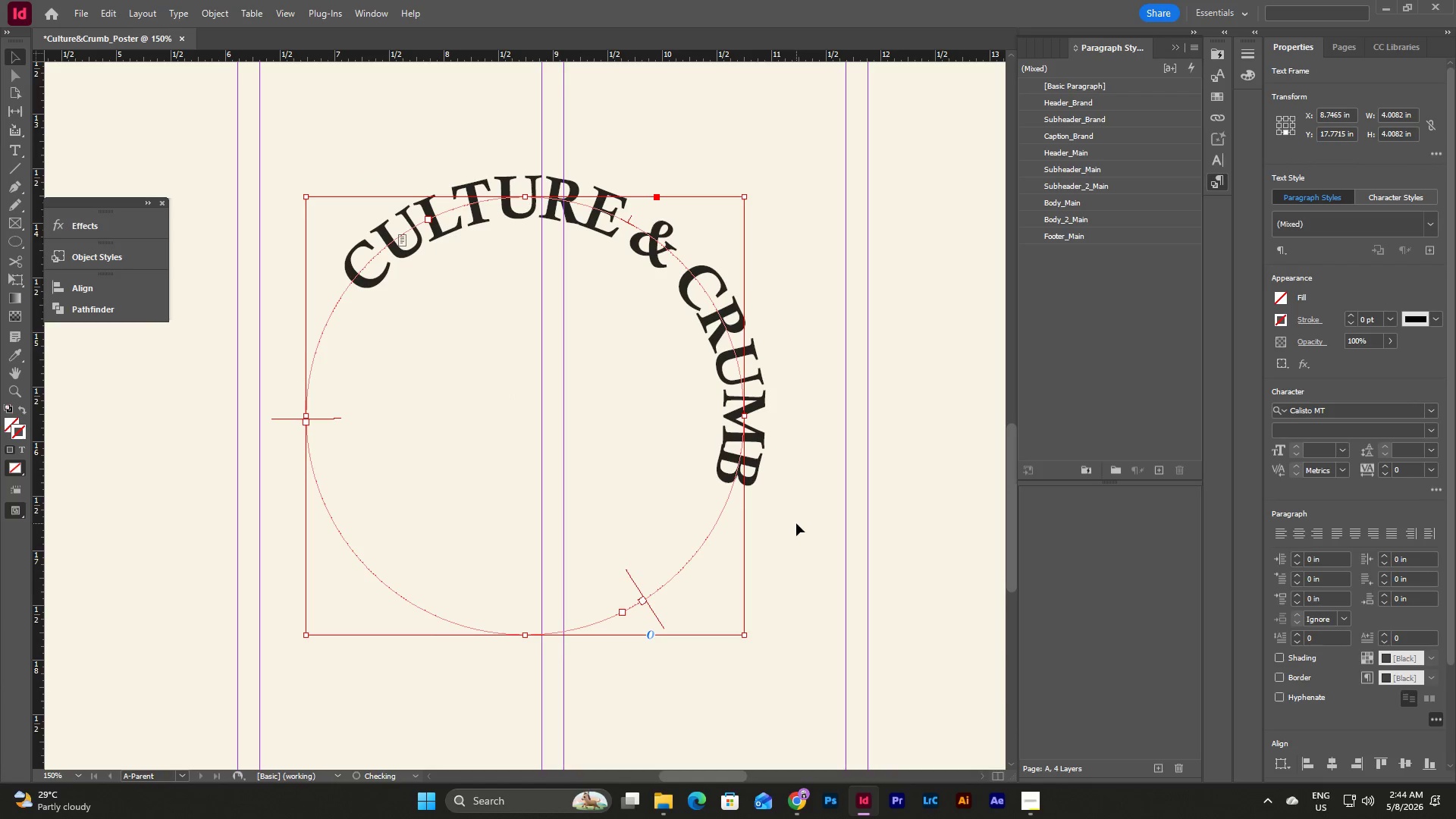 
key(Control+Z)
 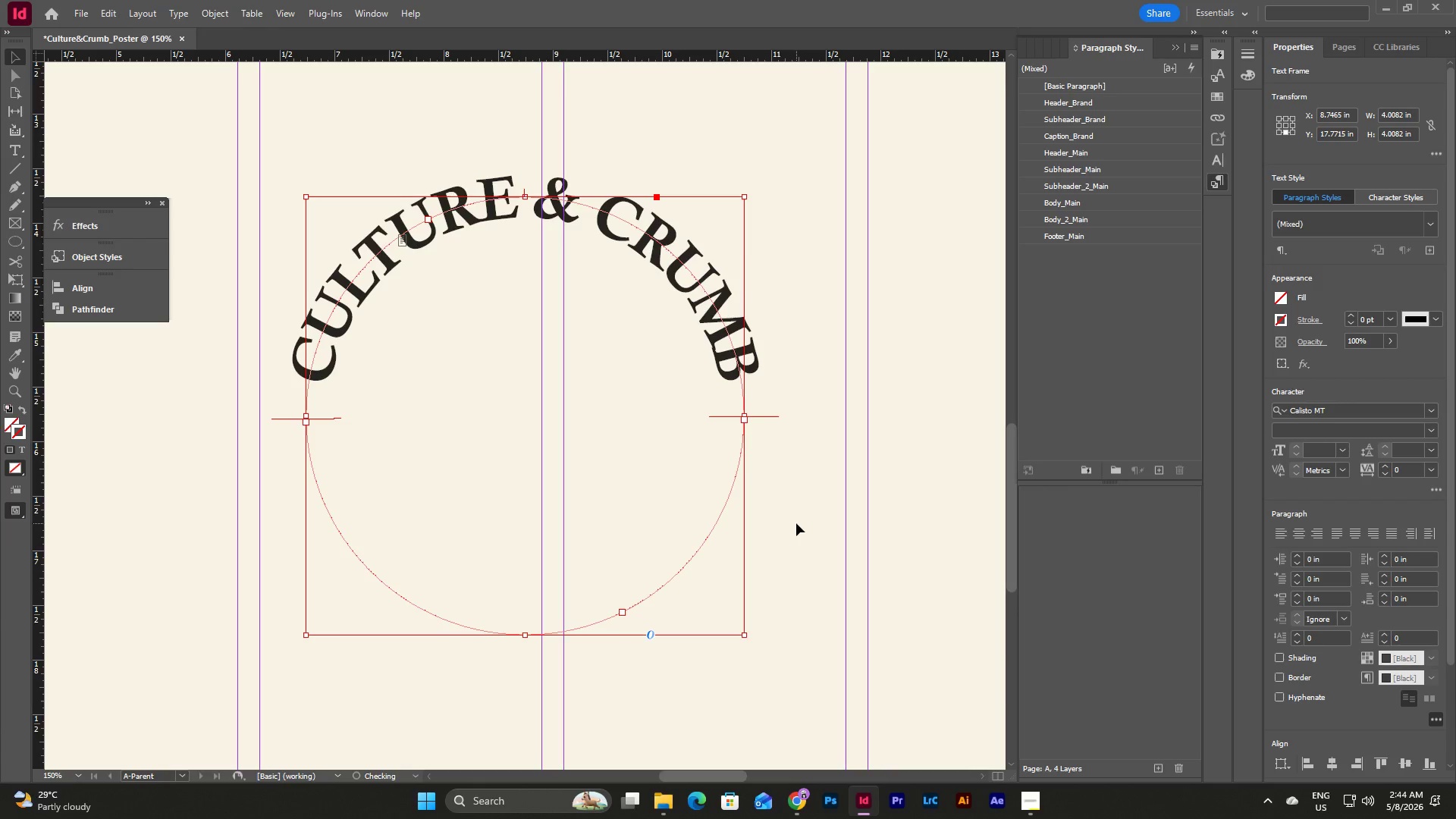 
key(Control+Z)
 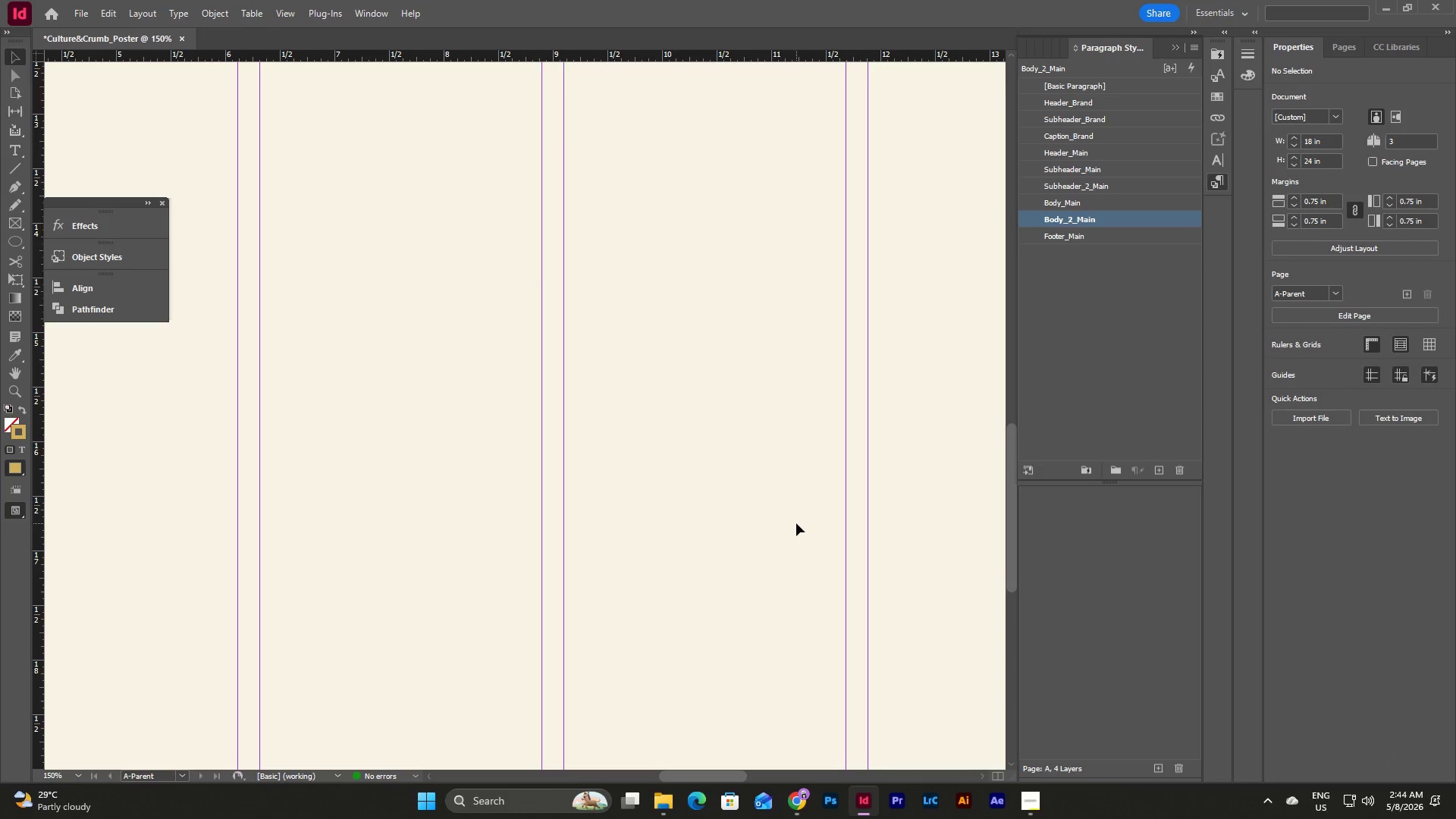 
key(Control+ControlLeft)
 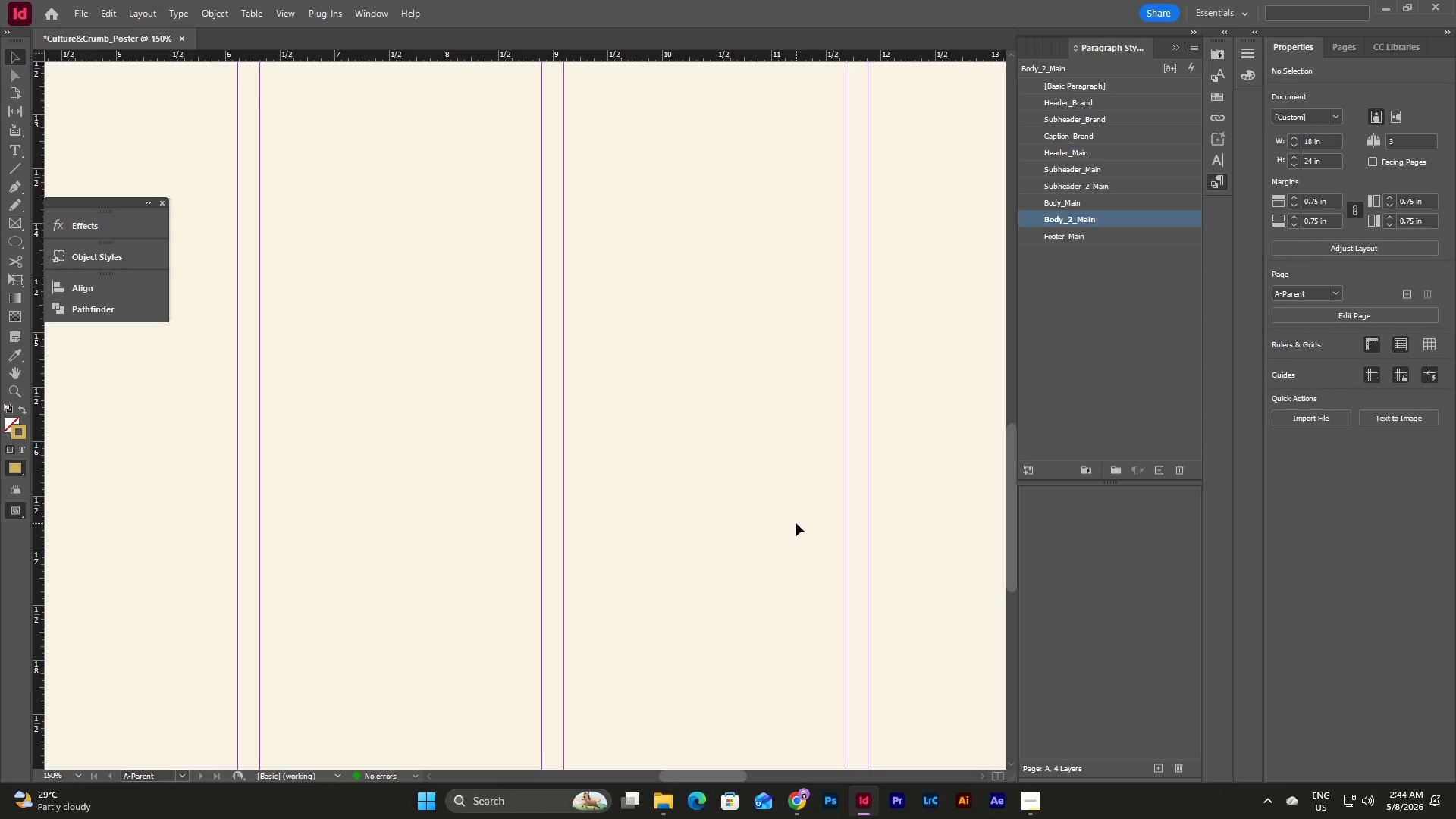 
scroll: coordinate [796, 523], scroll_direction: down, amount: 1.0
 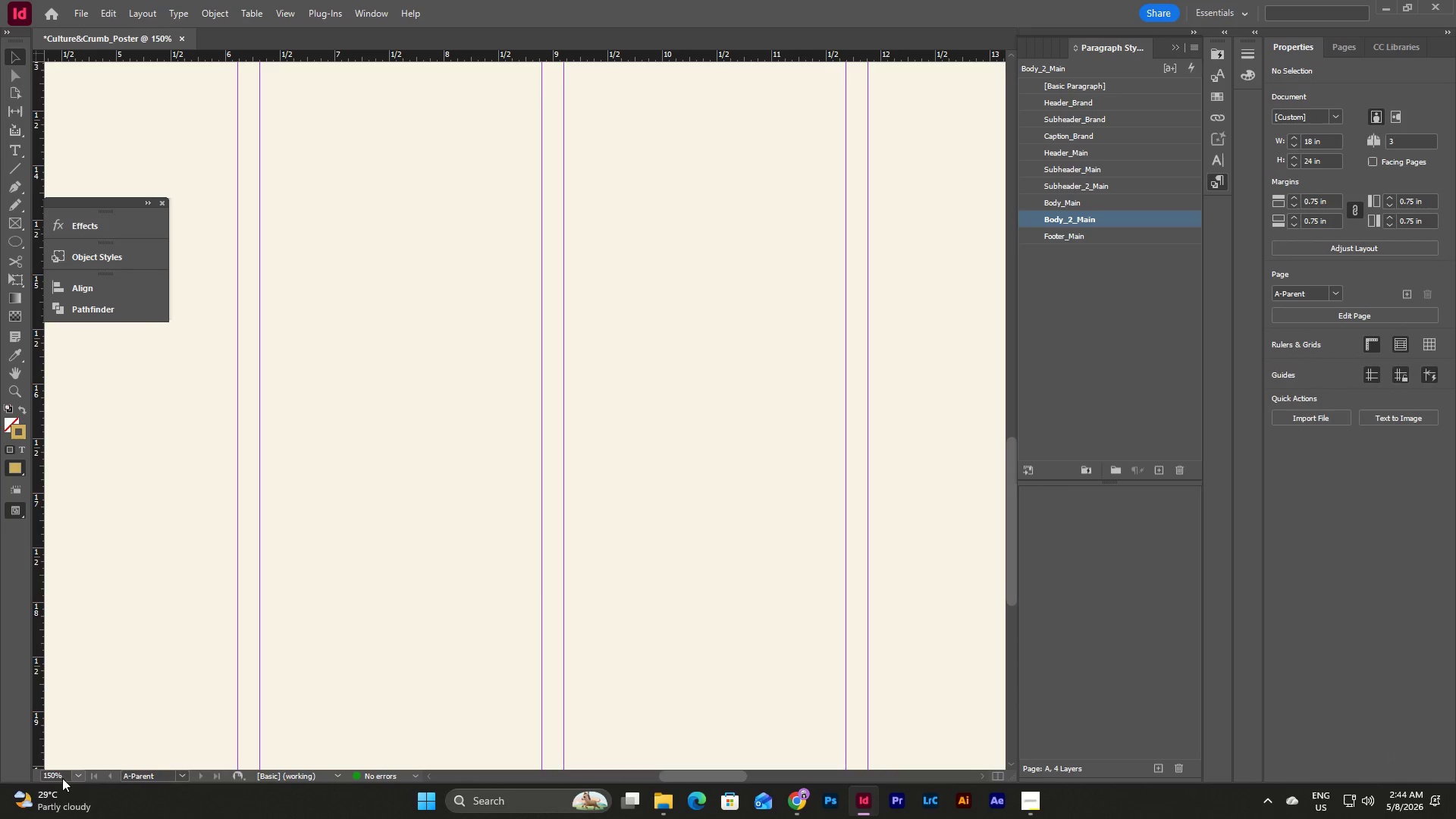 
left_click([77, 775])
 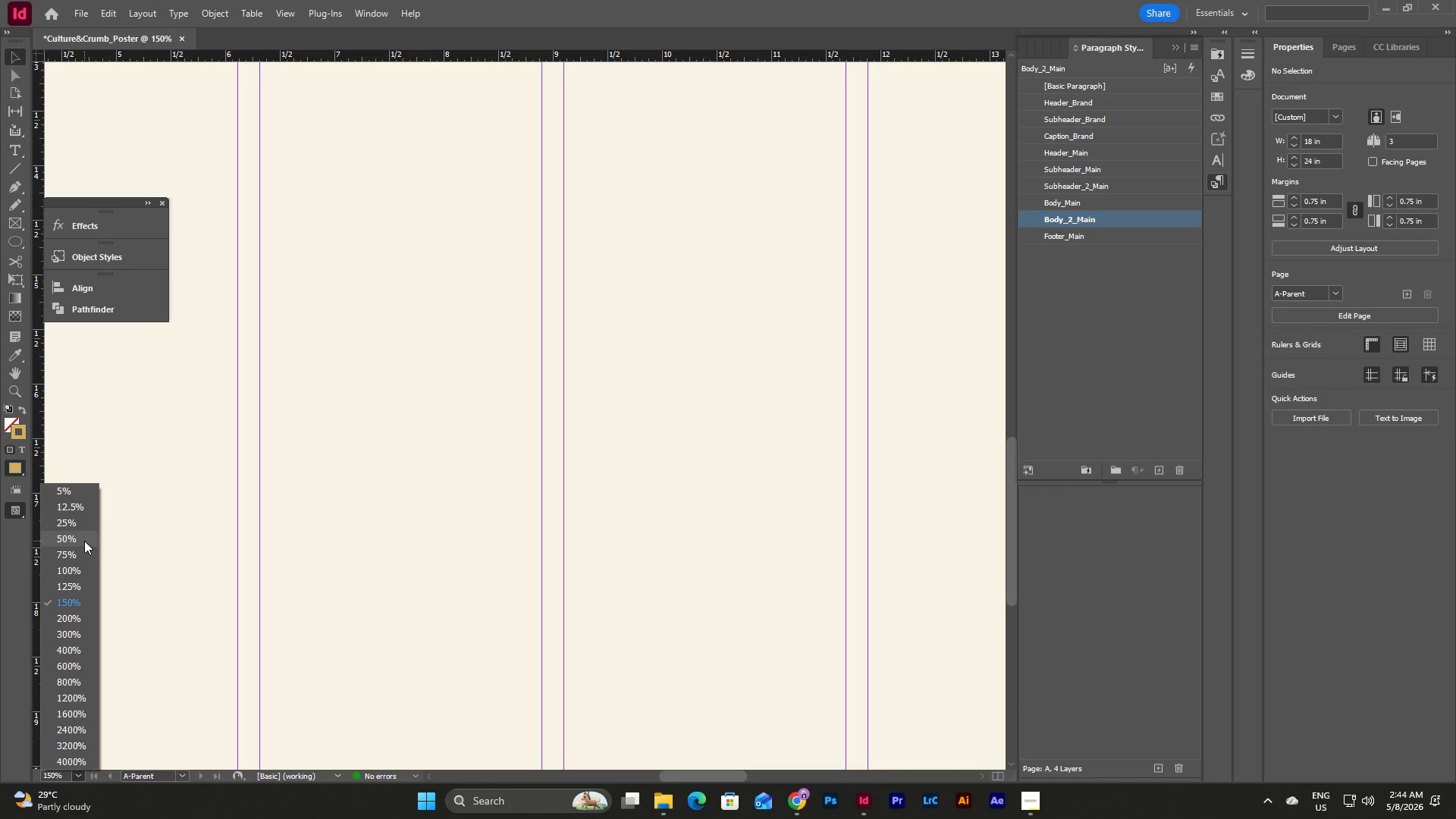 
left_click([84, 541])
 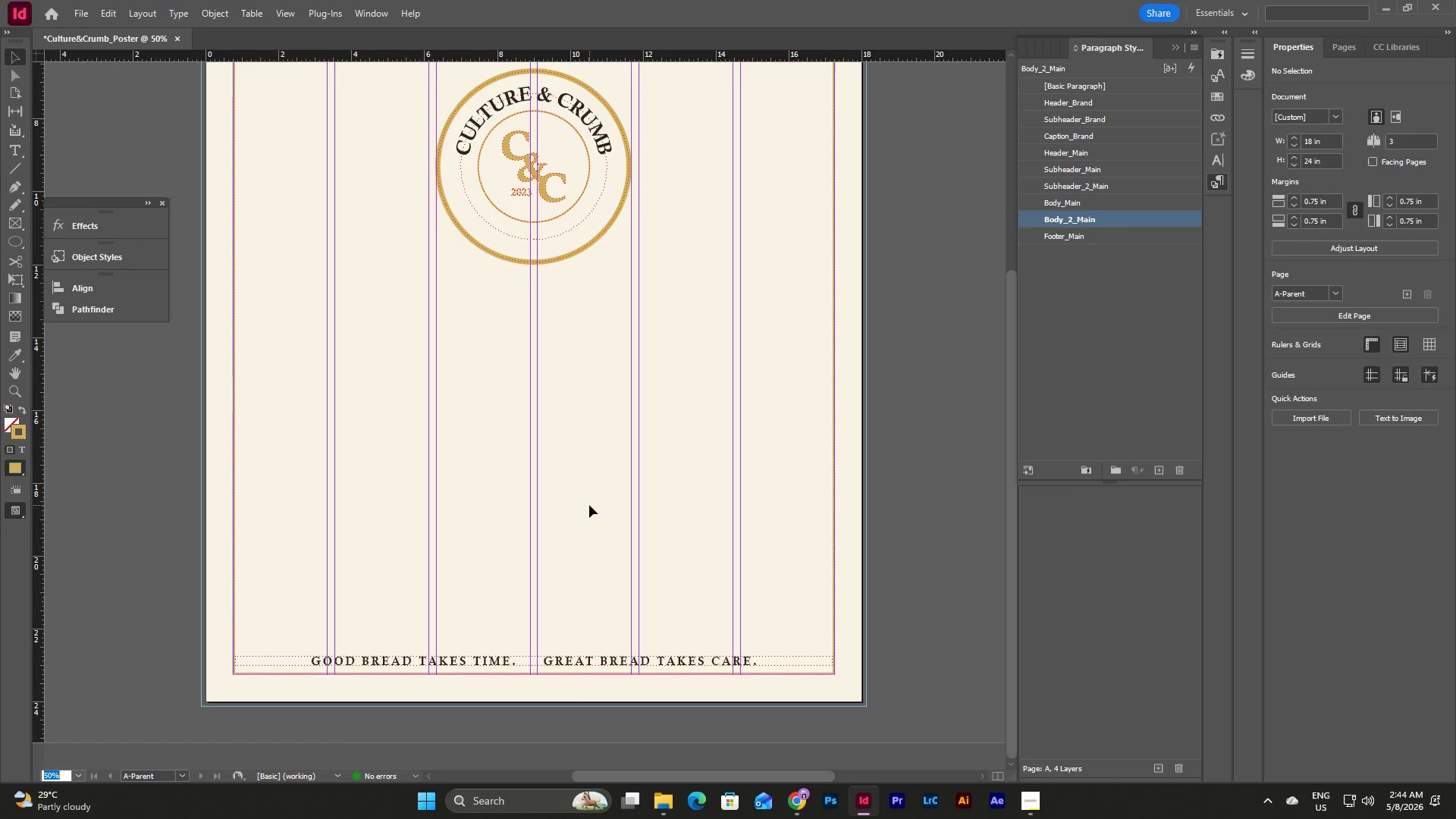 
scroll: coordinate [589, 505], scroll_direction: up, amount: 4.0
 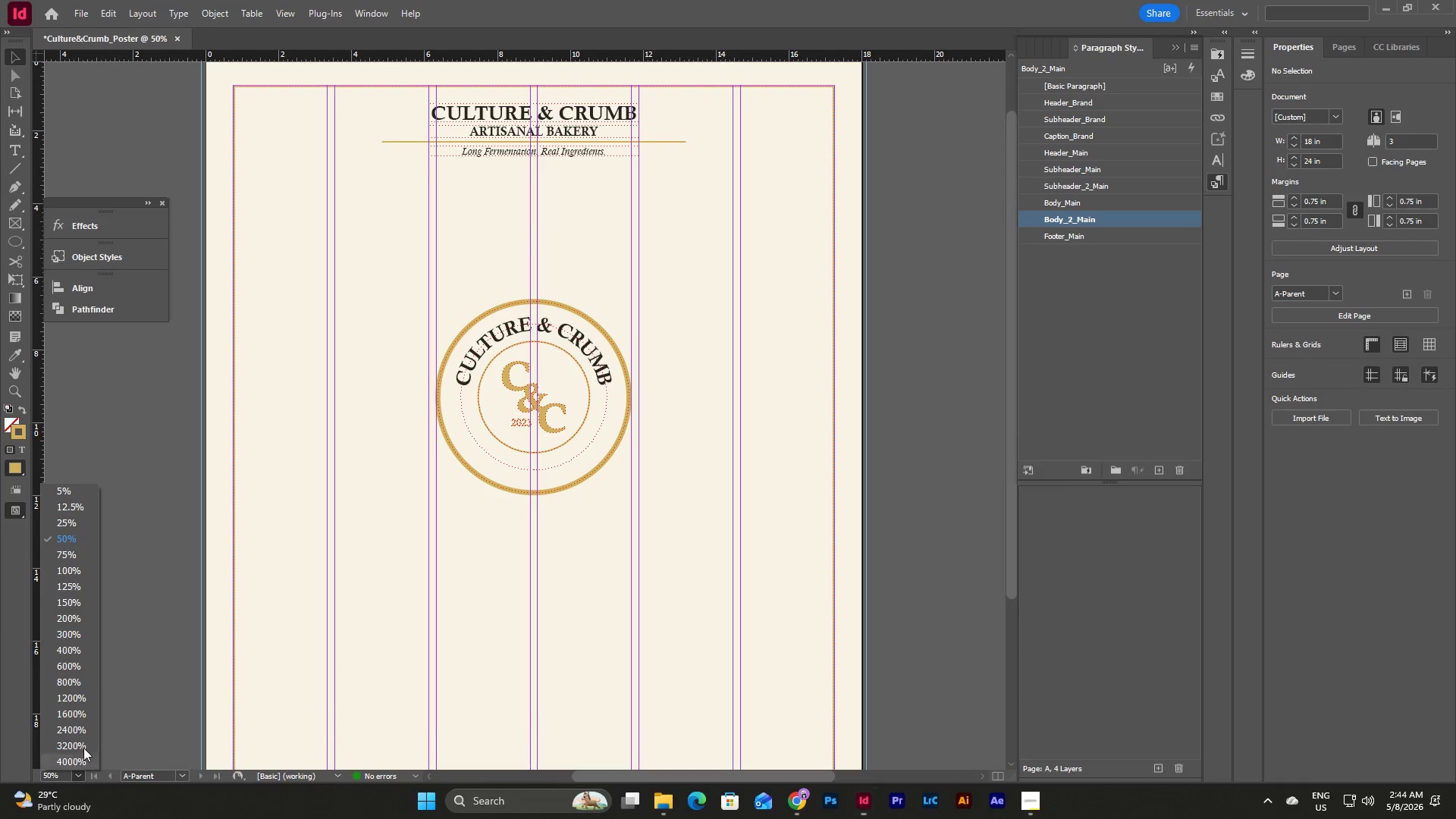 
left_click([83, 611])
 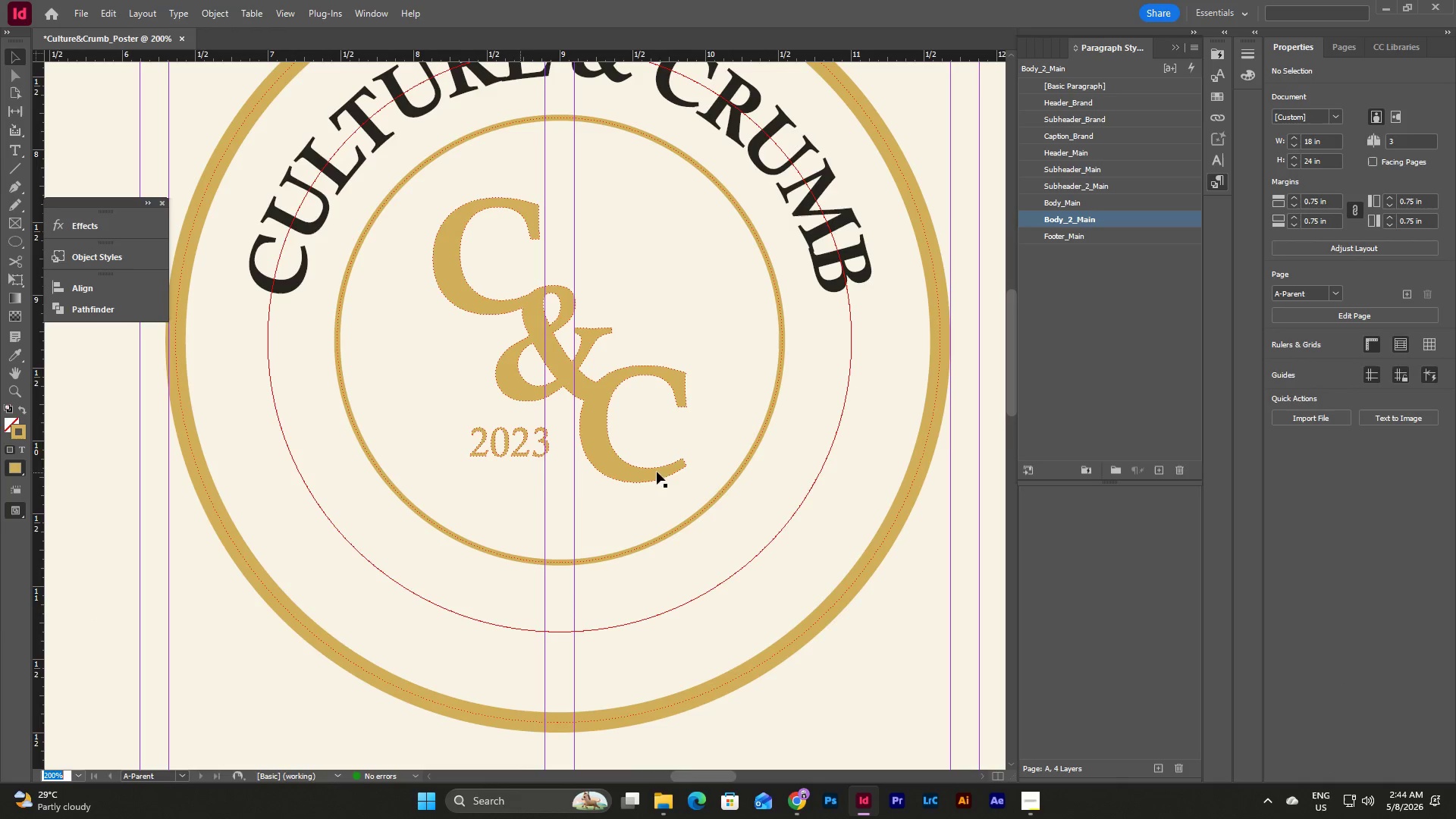 
scroll: coordinate [737, 494], scroll_direction: up, amount: 3.0
 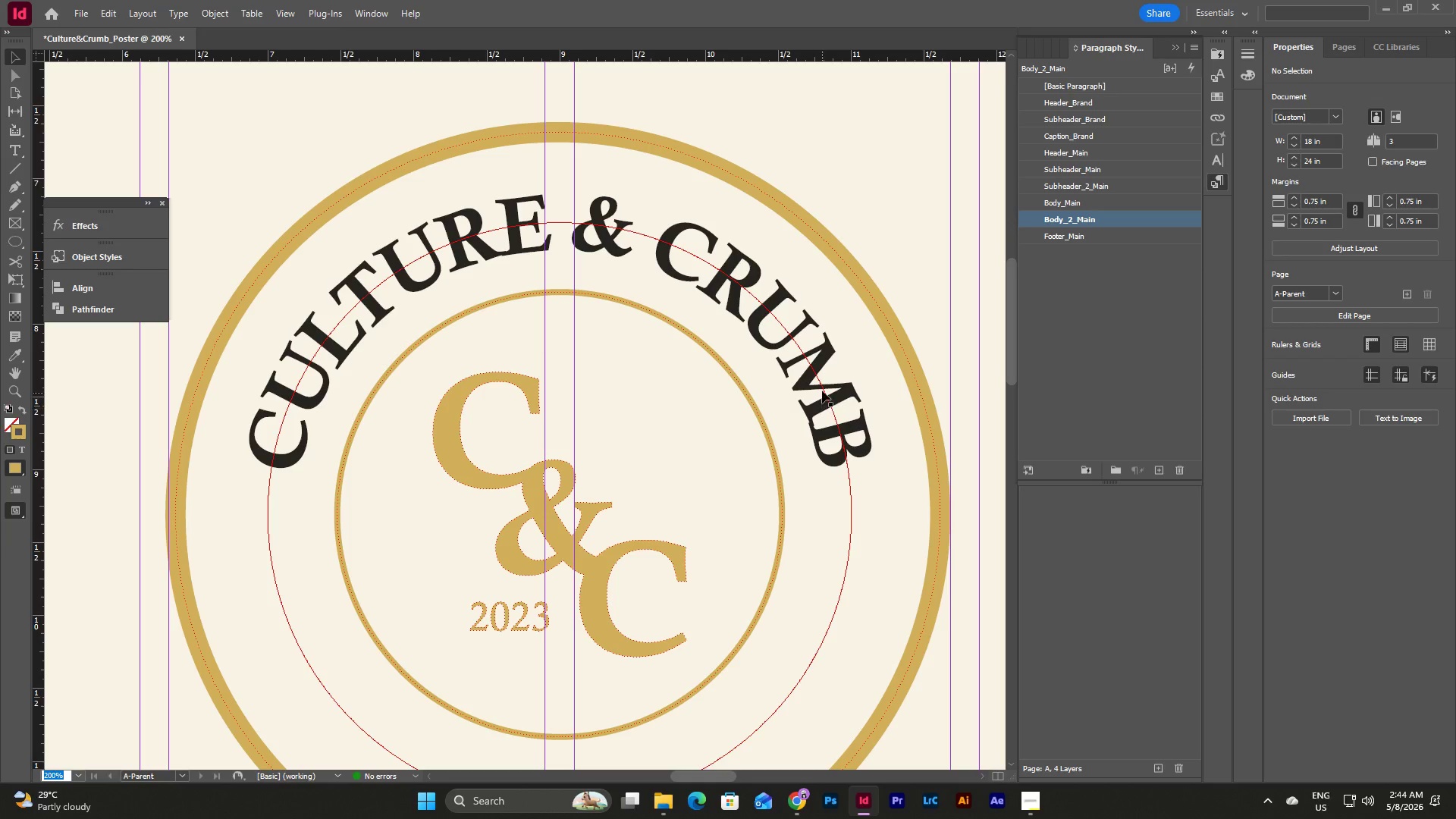 
left_click([822, 384])
 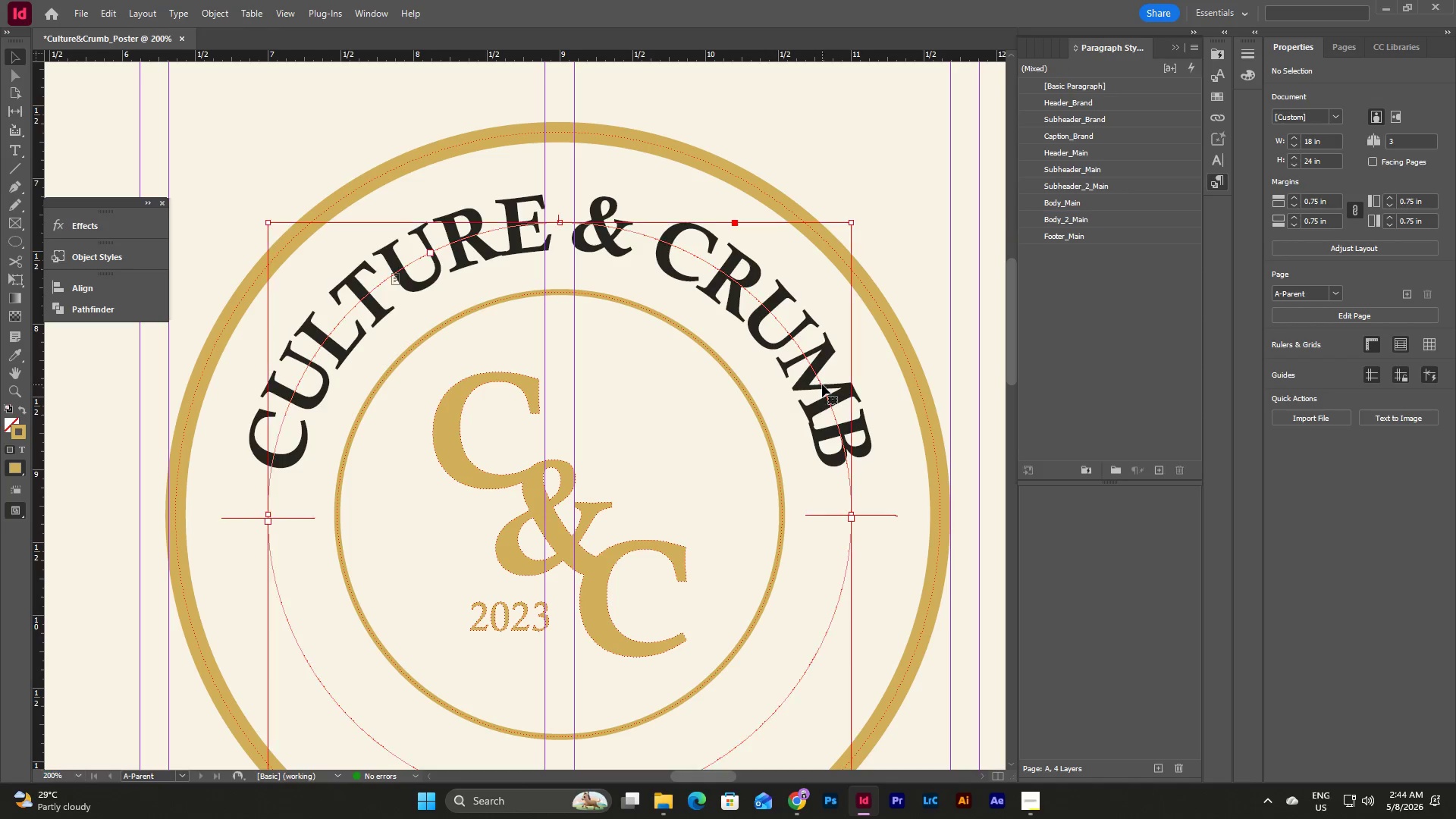 
key(Control+C)
 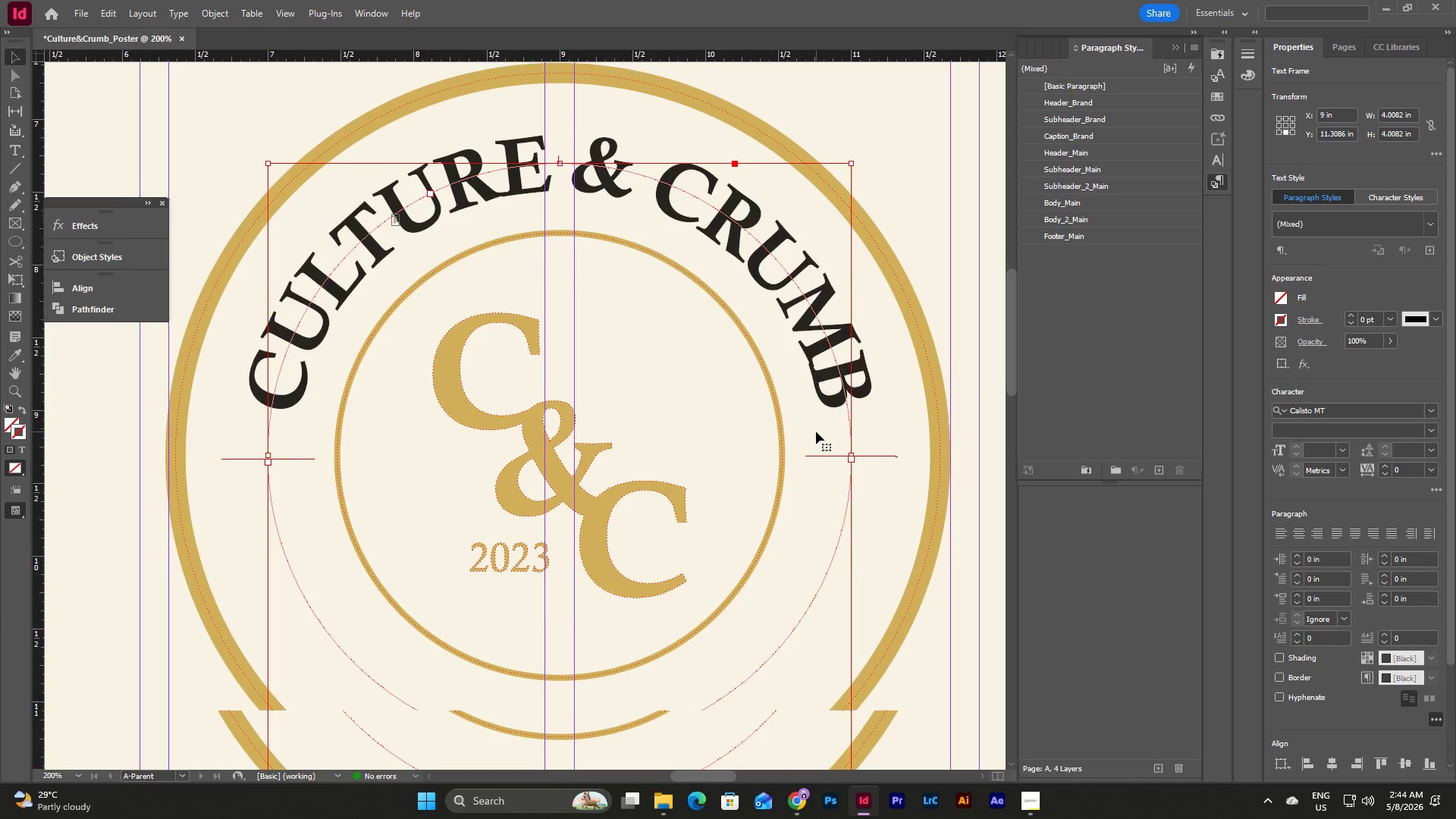 
left_click([569, 469])
 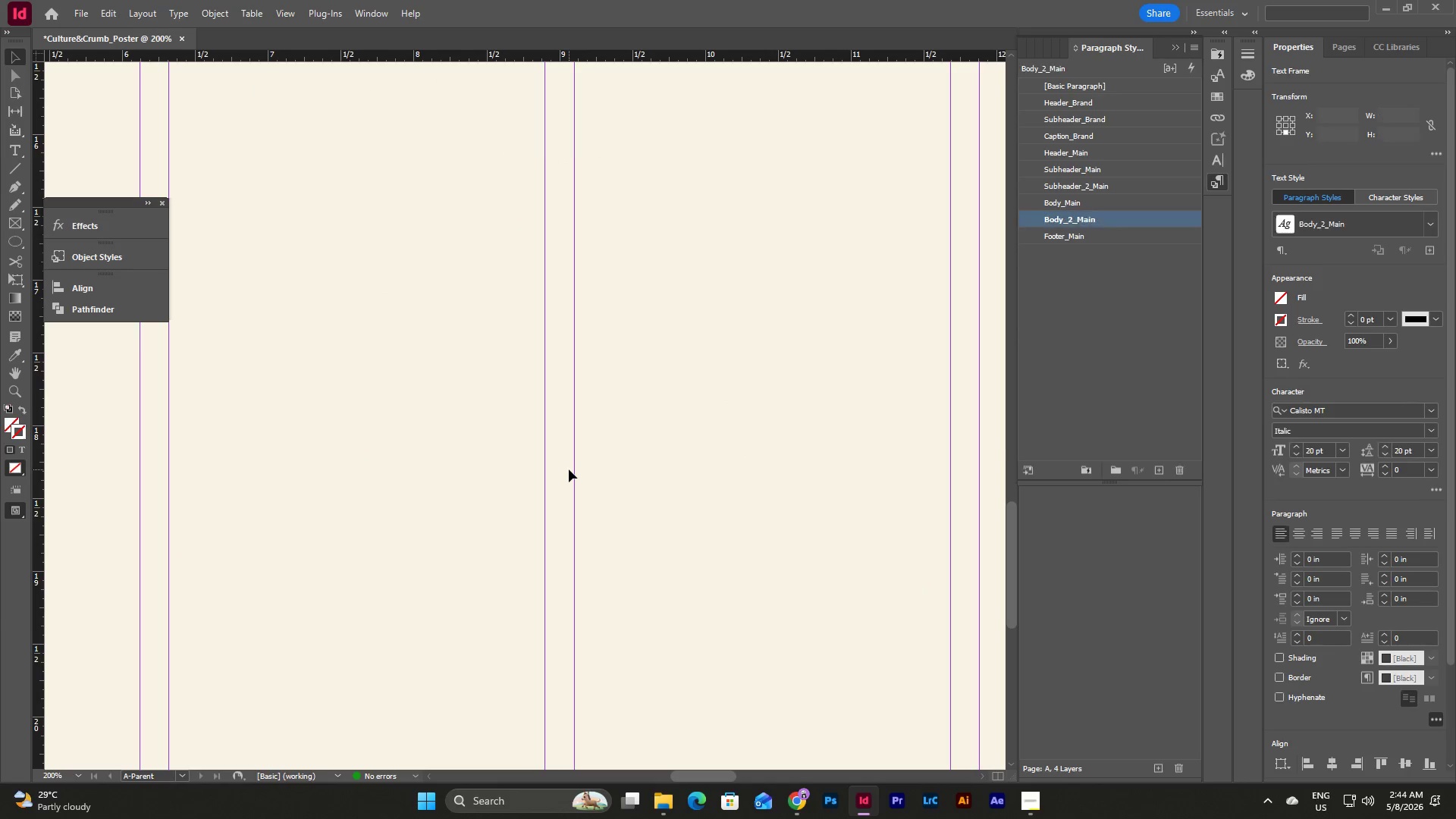 
scroll: coordinate [816, 431], scroll_direction: down, amount: 23.0
 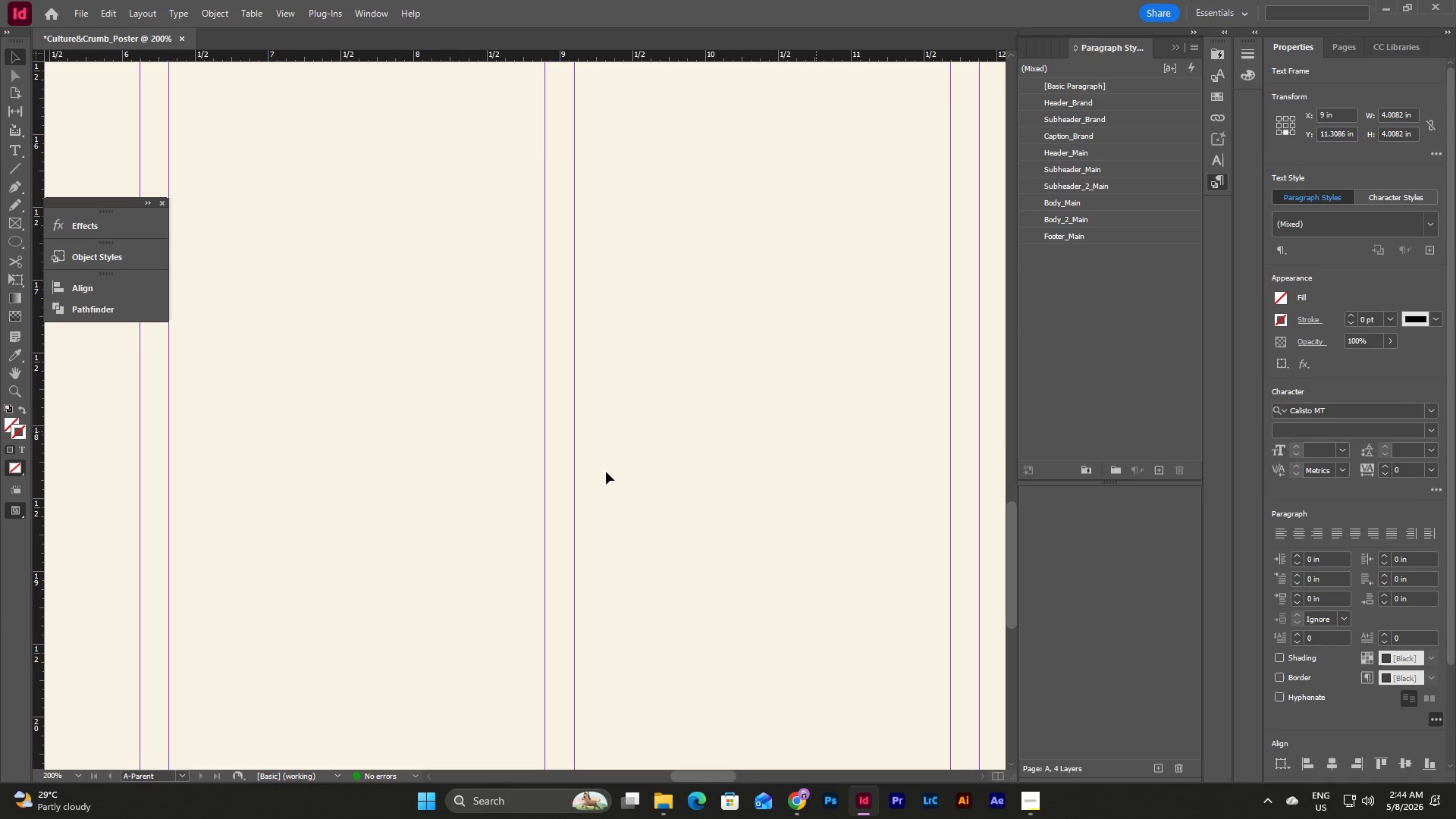 
key(Control+V)
 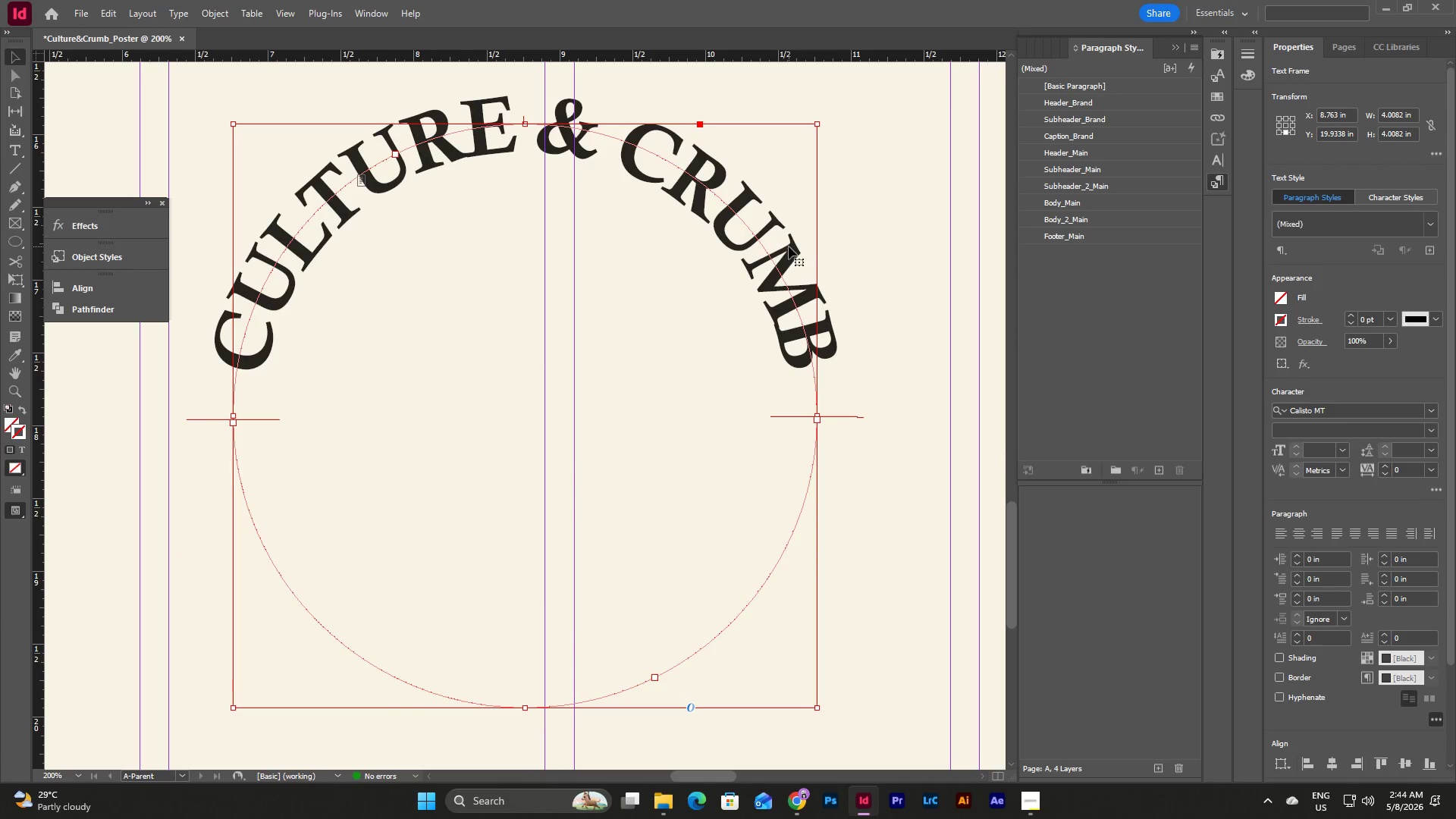 
double_click([782, 259])
 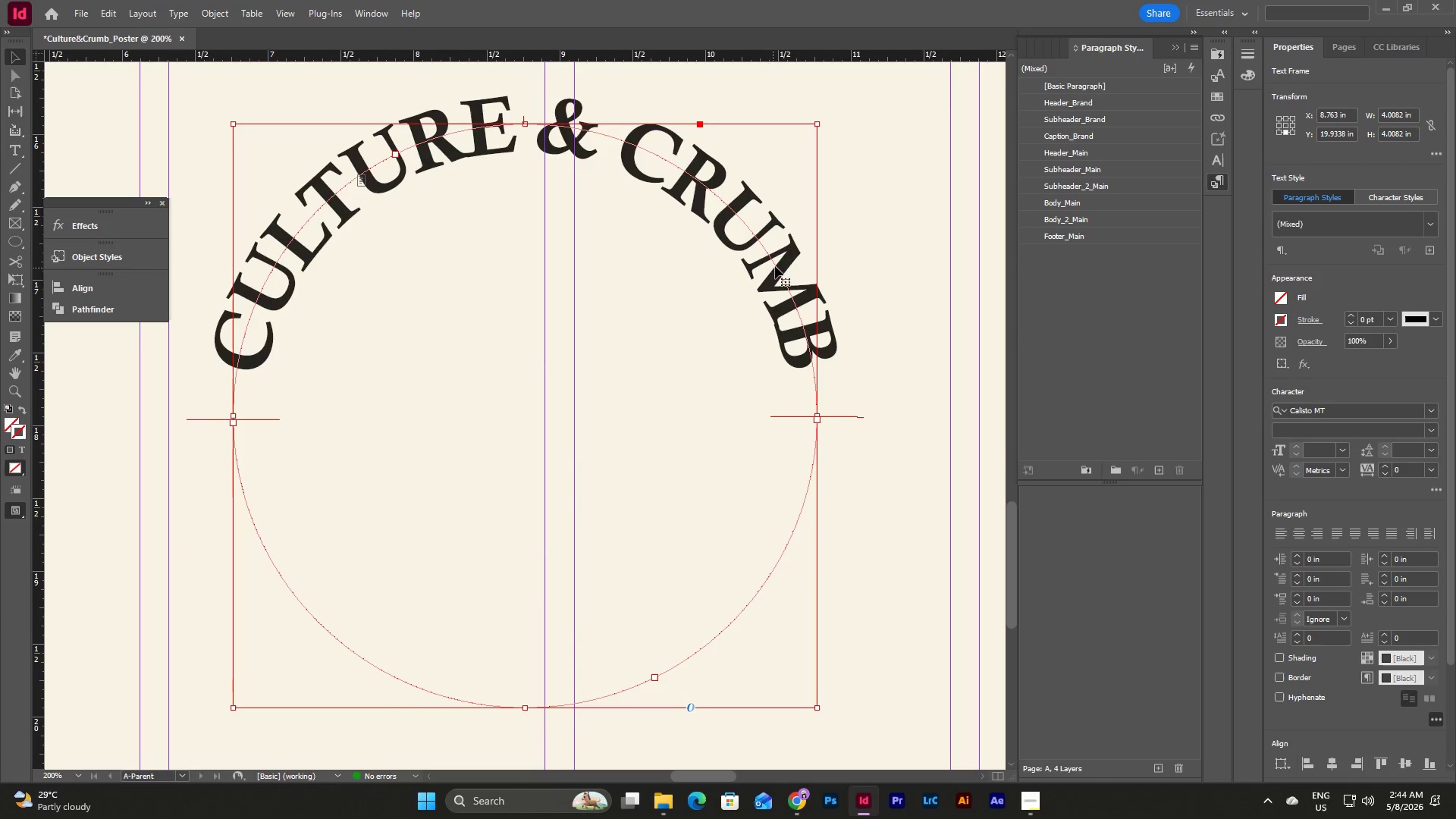 
left_click_drag(start_coordinate=[777, 265], to_coordinate=[812, 303])
 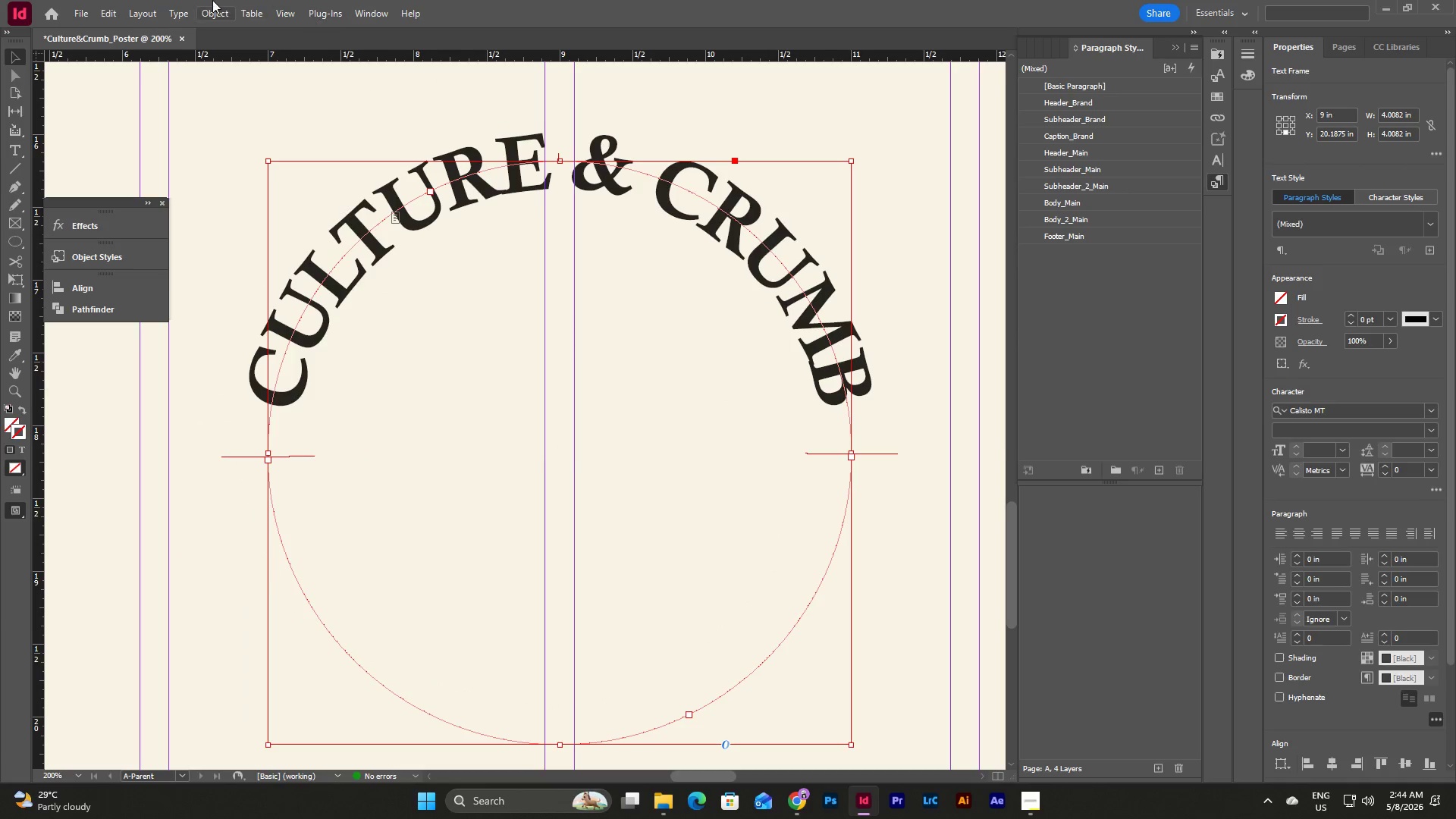 
left_click([211, 8])
 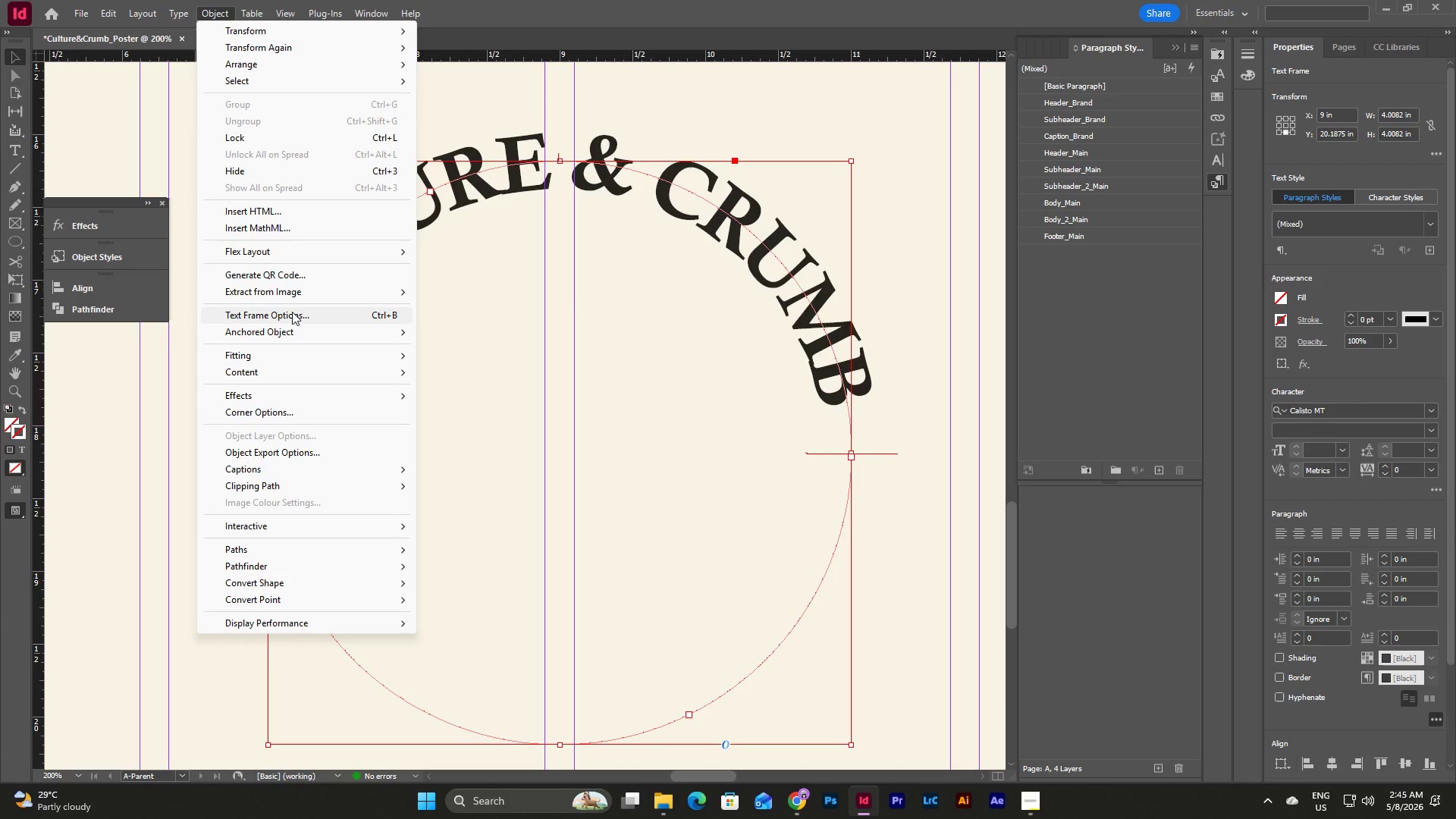 
wait(15.05)
 